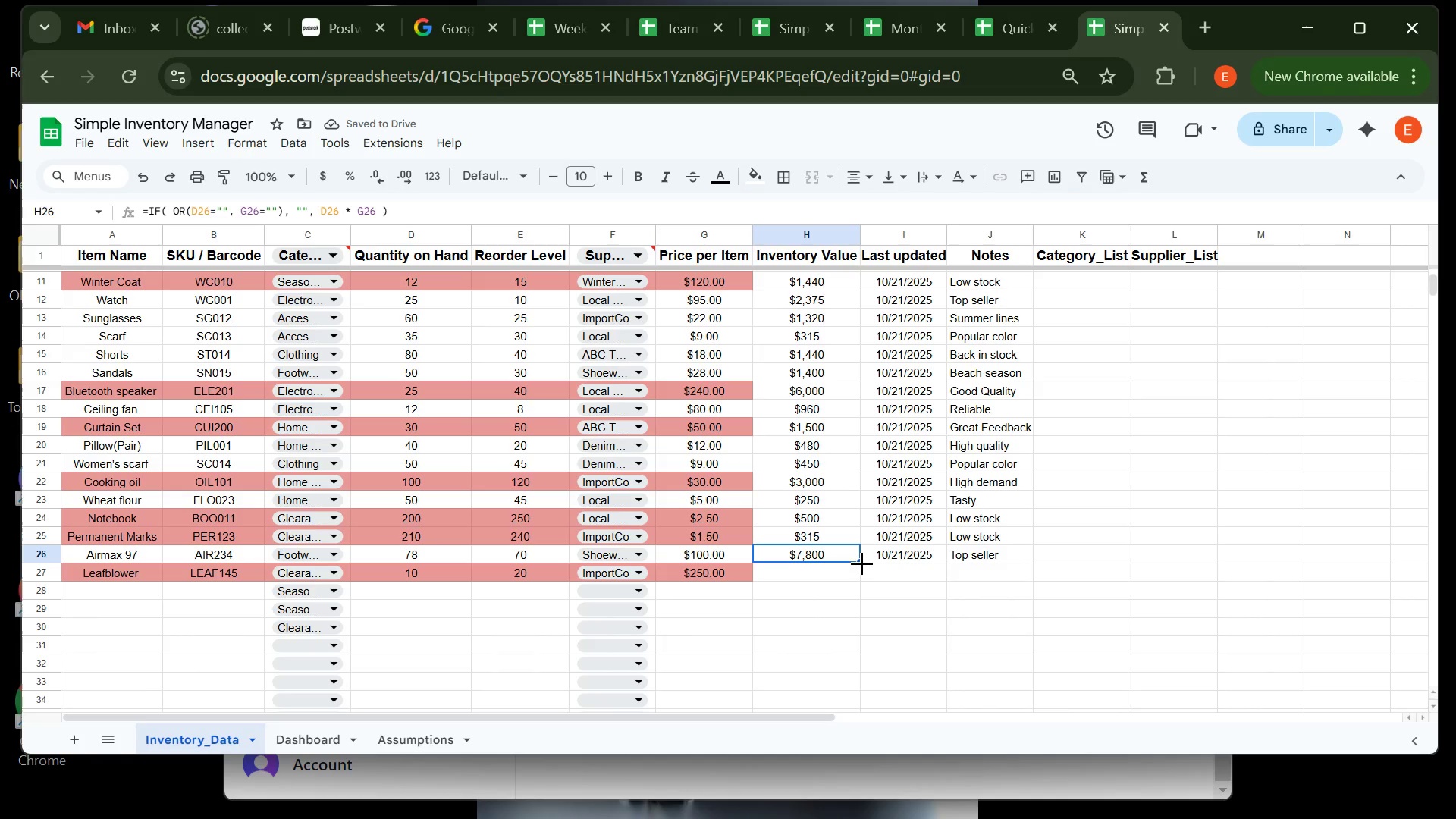 
double_click([861, 563])
 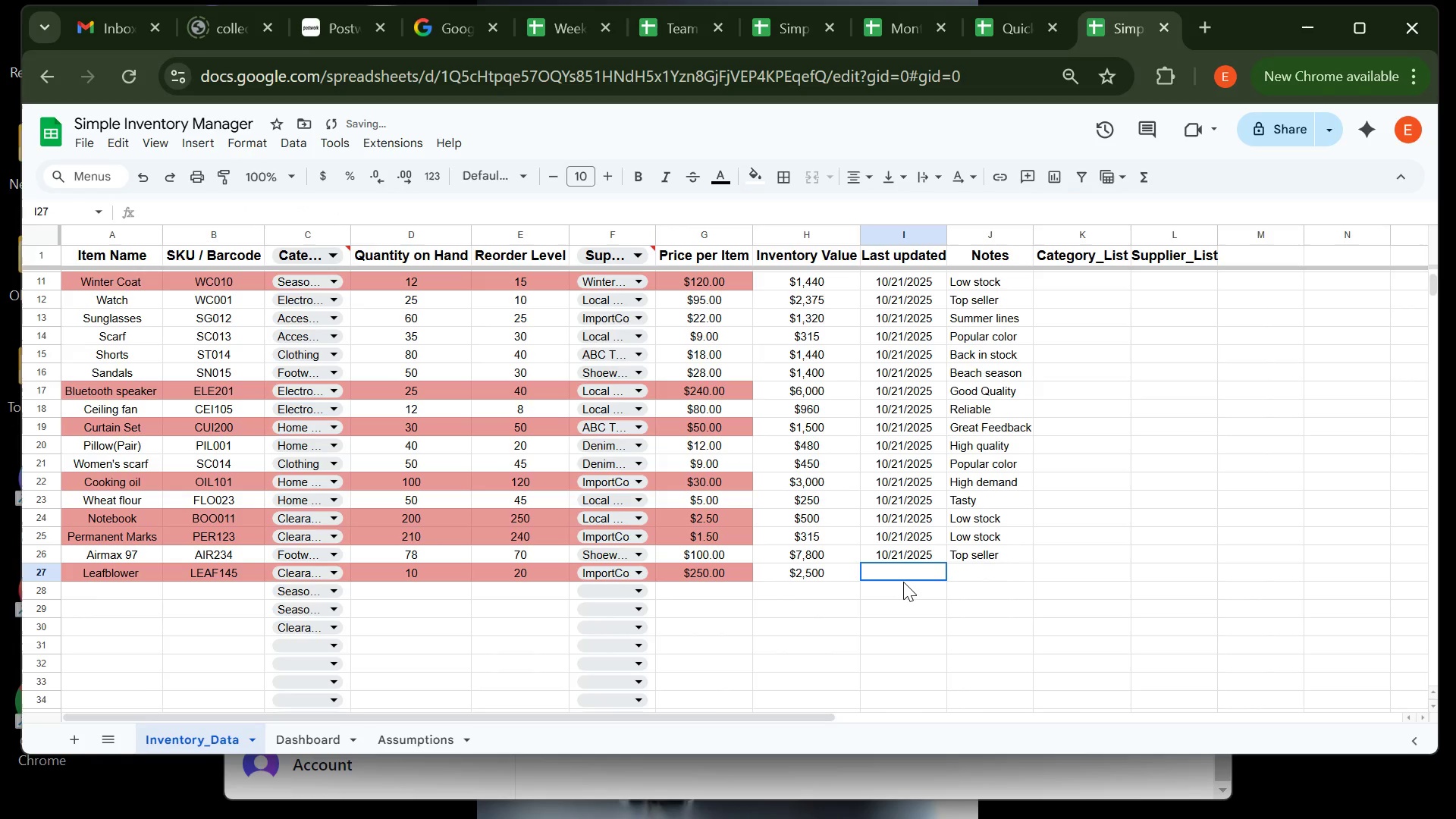 
left_click([903, 582])
 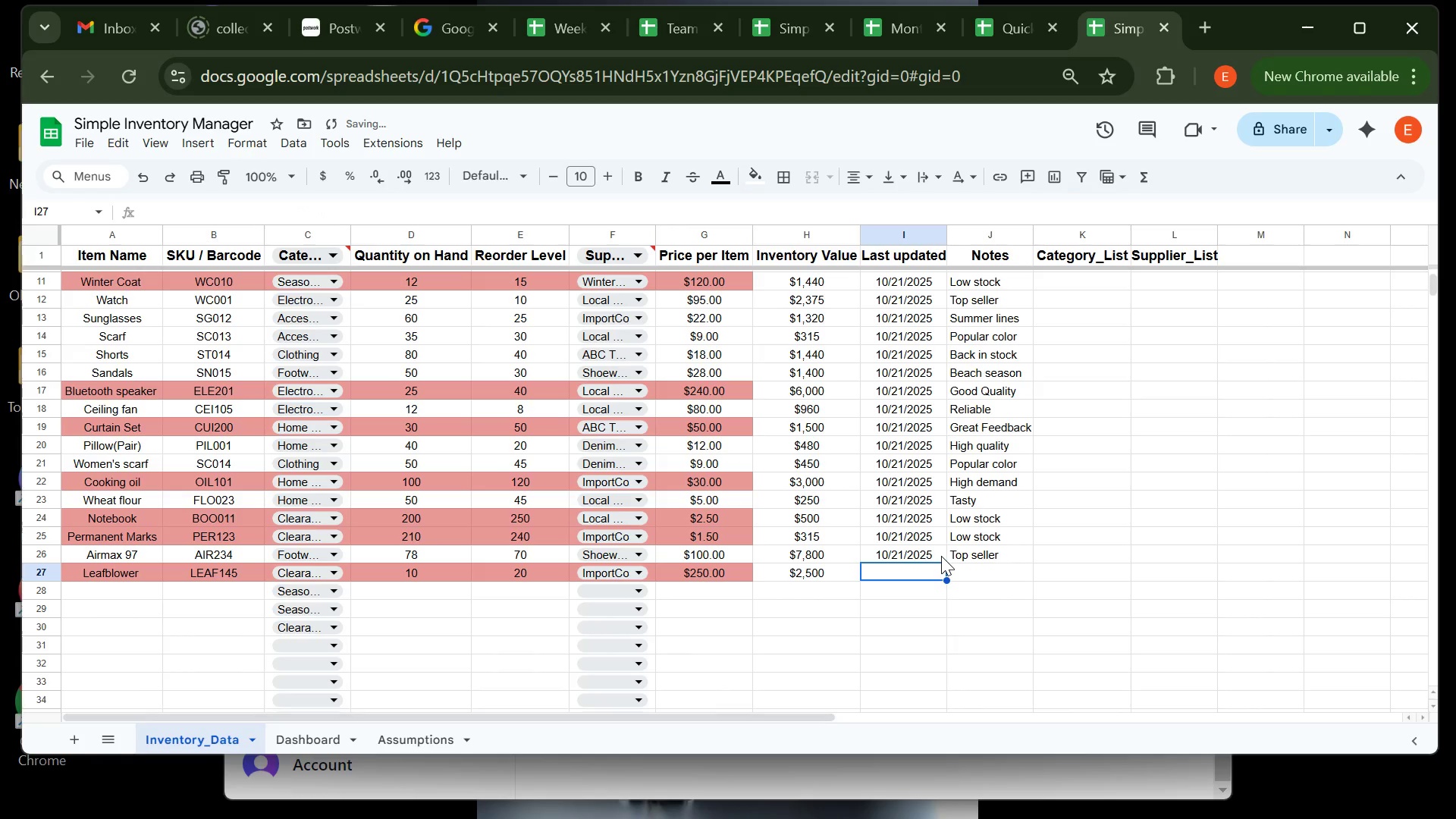 
left_click([941, 556])
 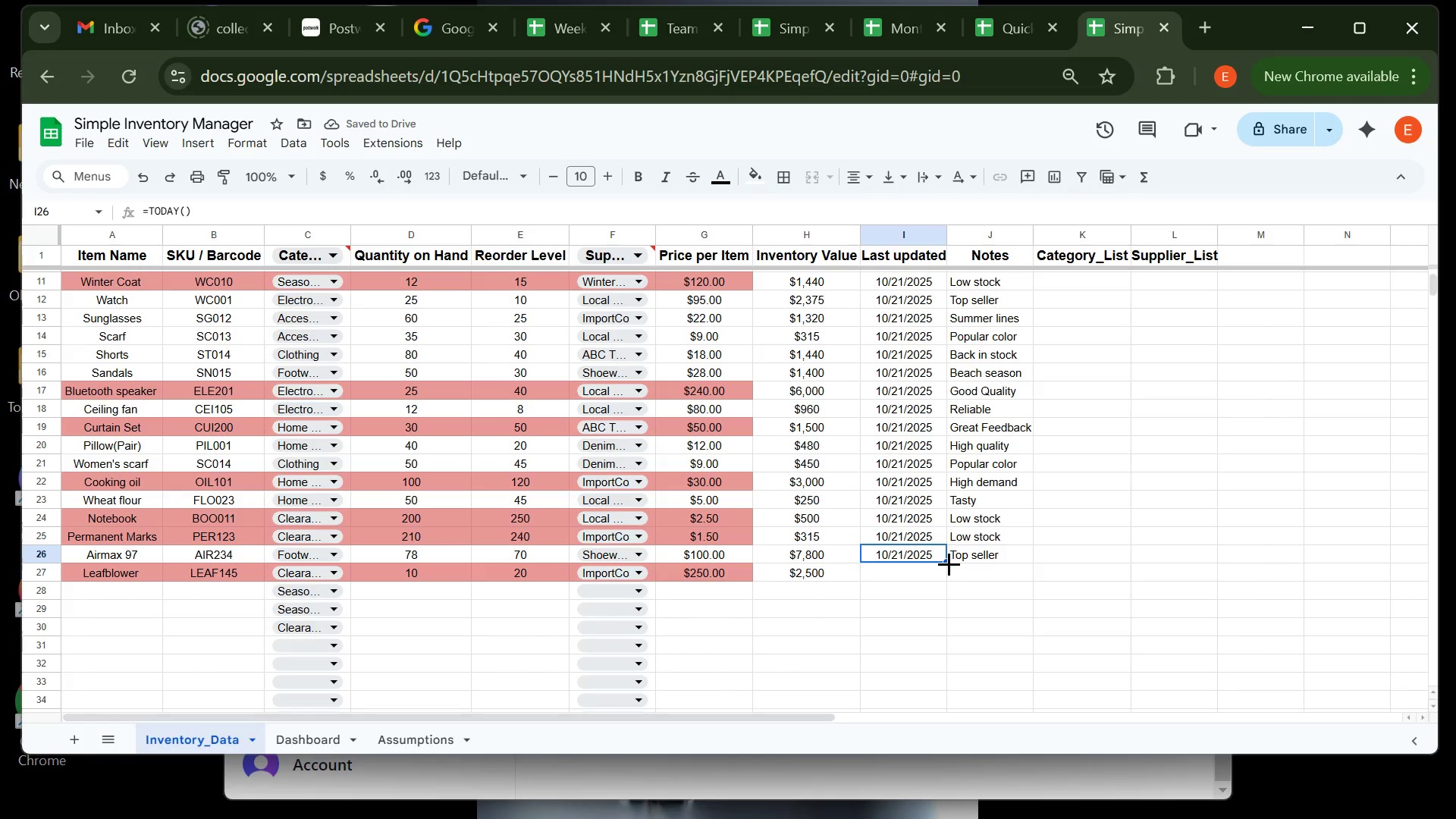 
double_click([949, 563])
 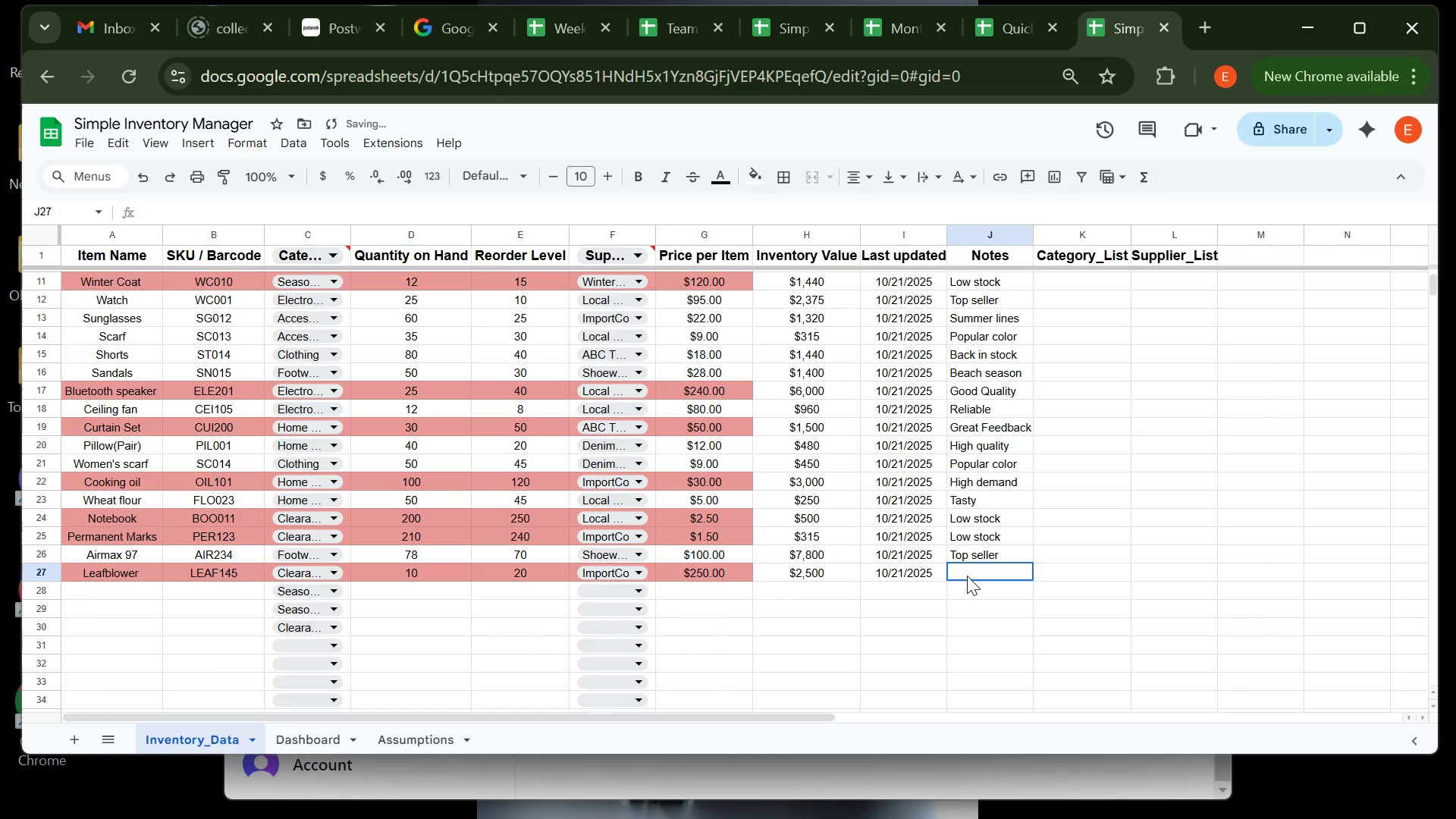 
left_click([967, 576])
 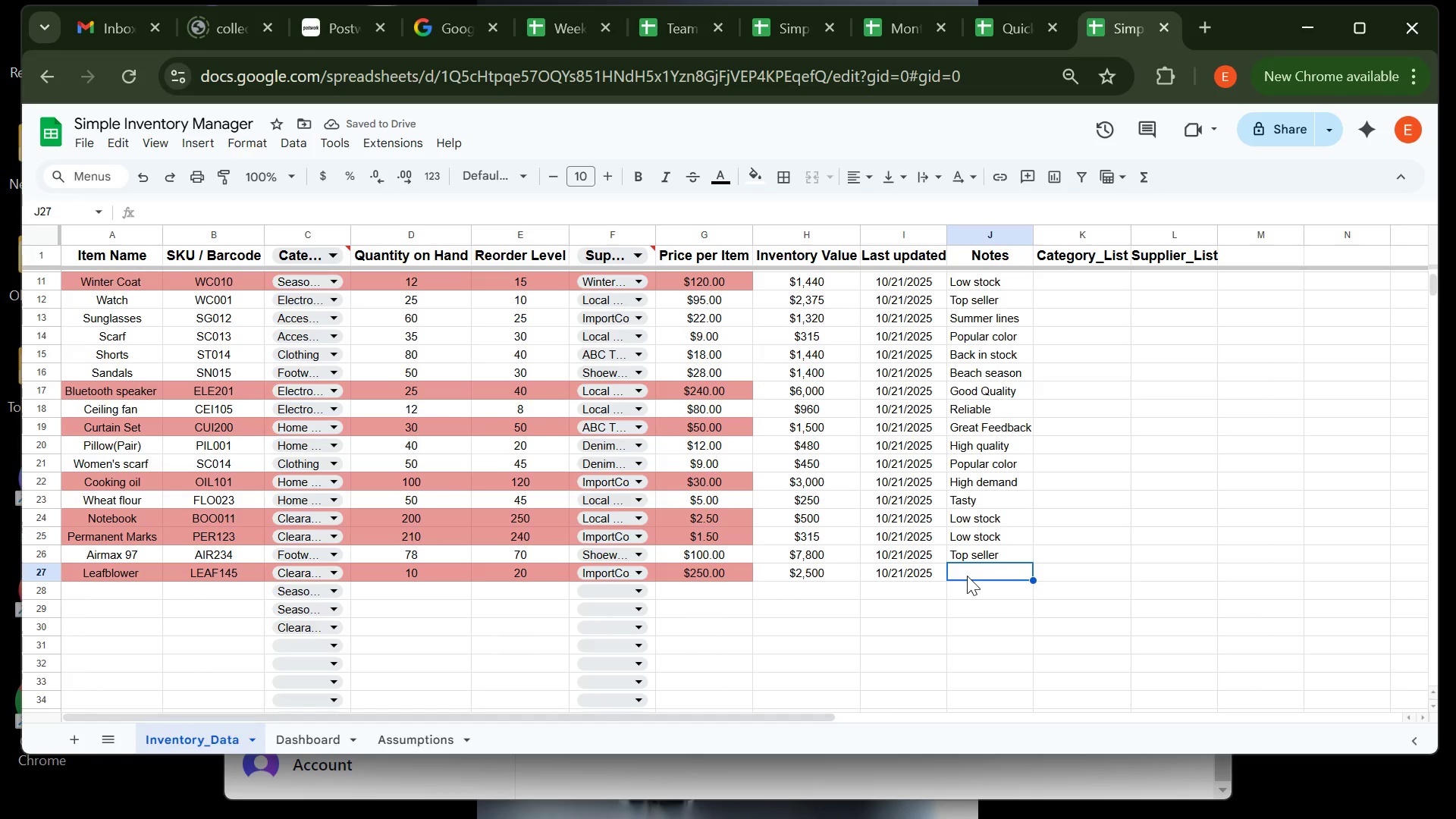 
type(lOW SR)
key(Backspace)
type(T)
key(Backspace)
key(Backspace)
key(Backspace)
key(Backspace)
key(Backspace)
key(Backspace)
key(Backspace)
type(Low stock)
 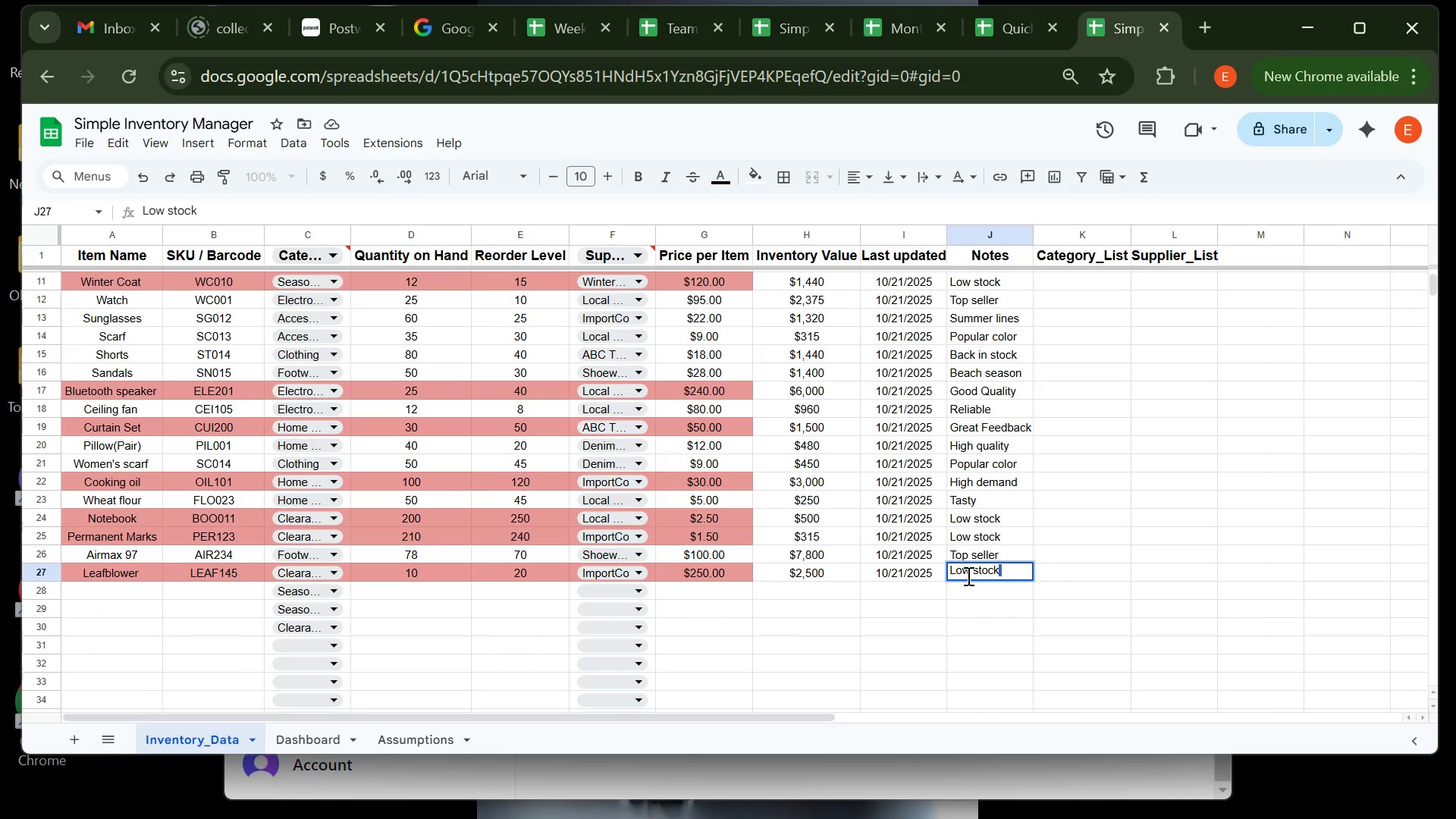 
key(Enter)
 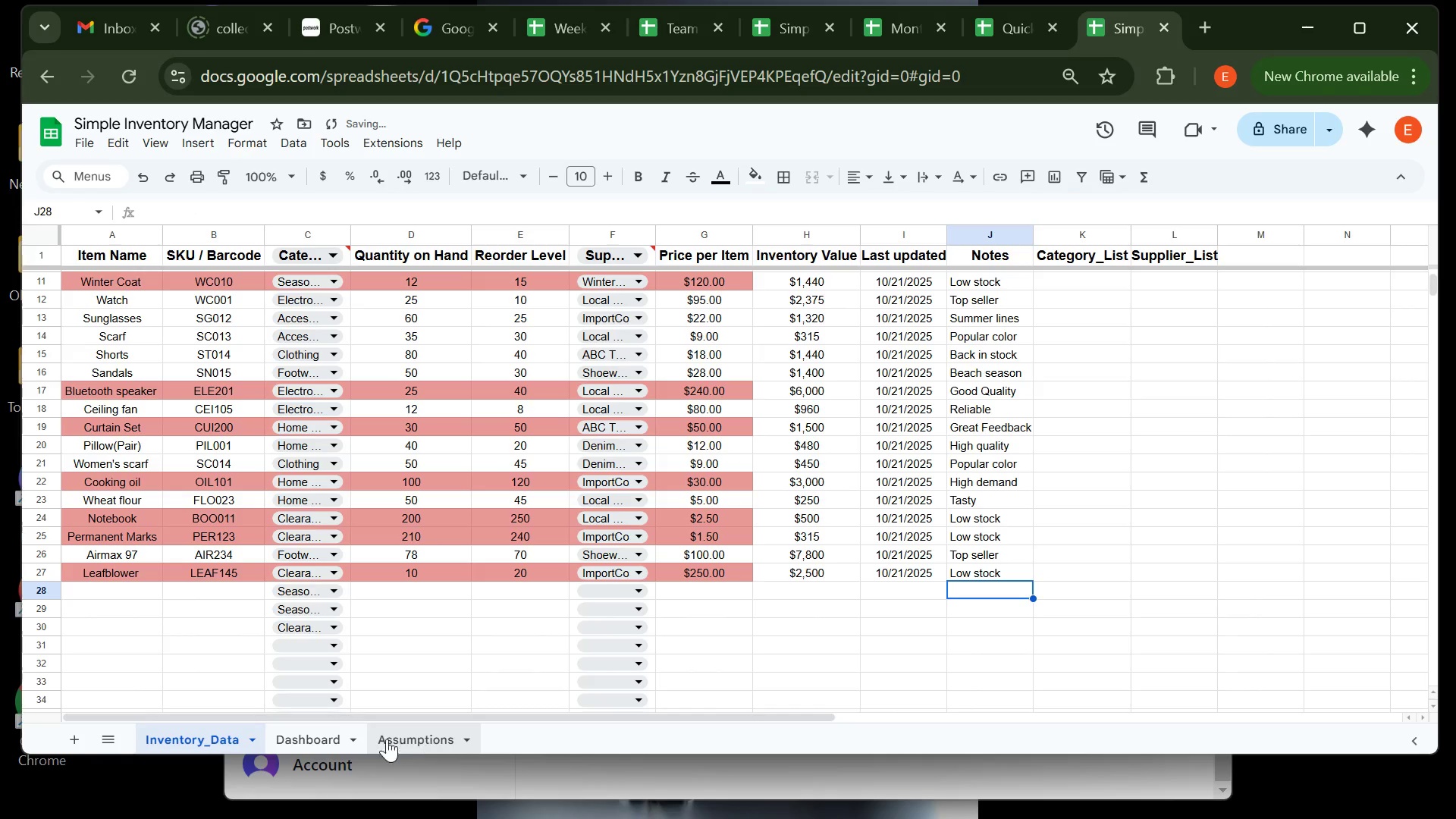 
left_click([330, 733])
 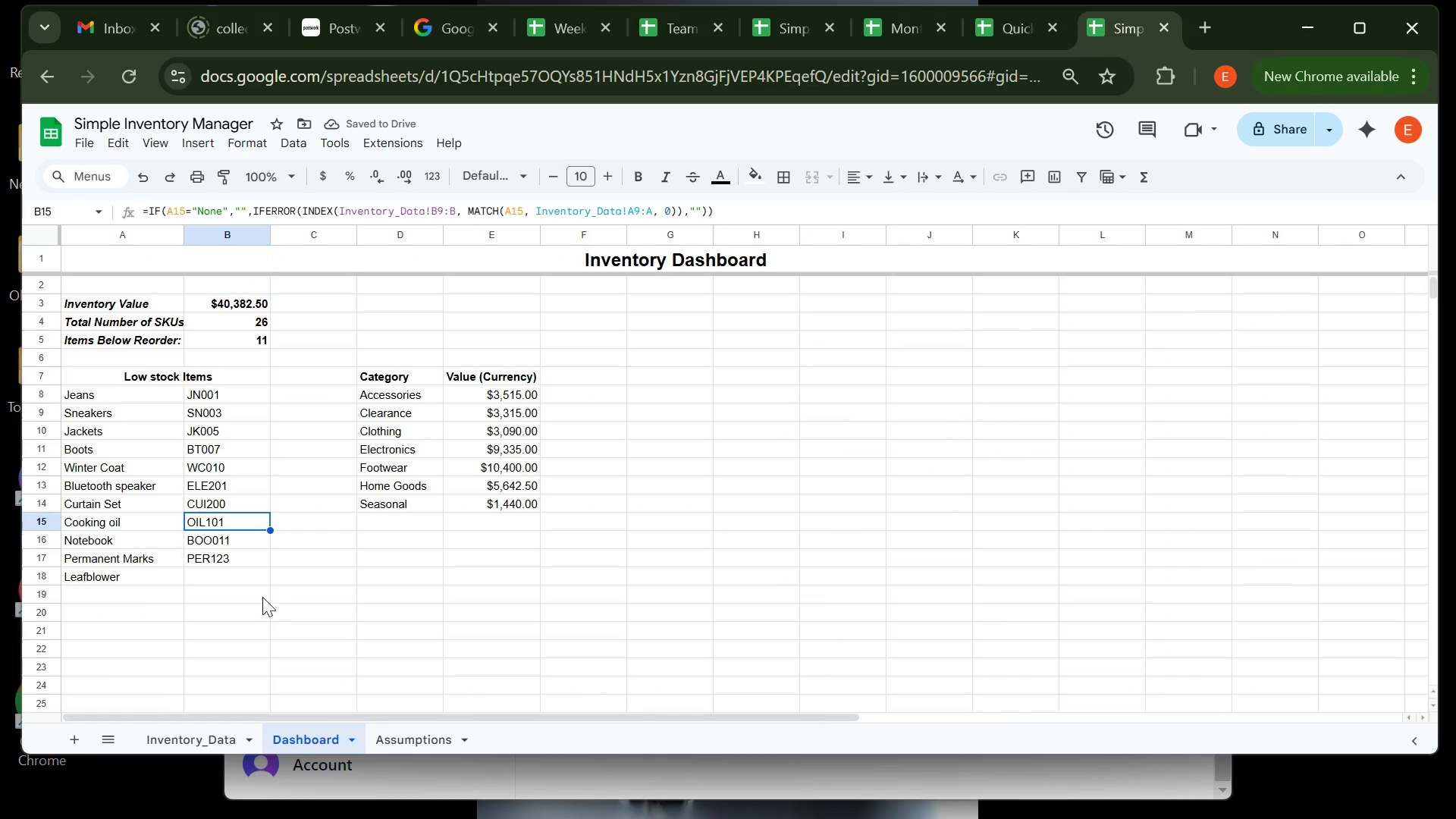 
left_click([250, 557])
 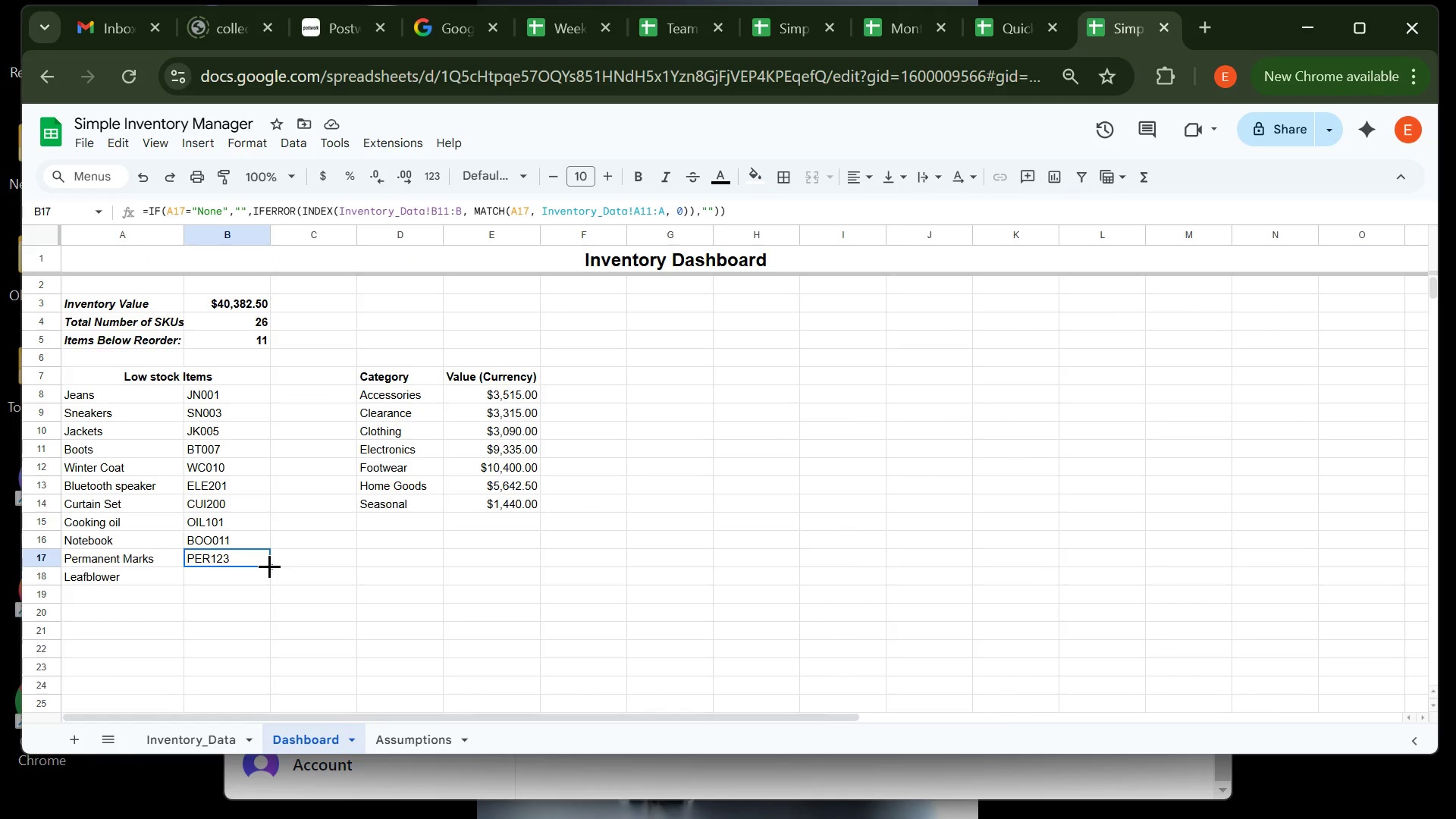 
double_click([269, 566])
 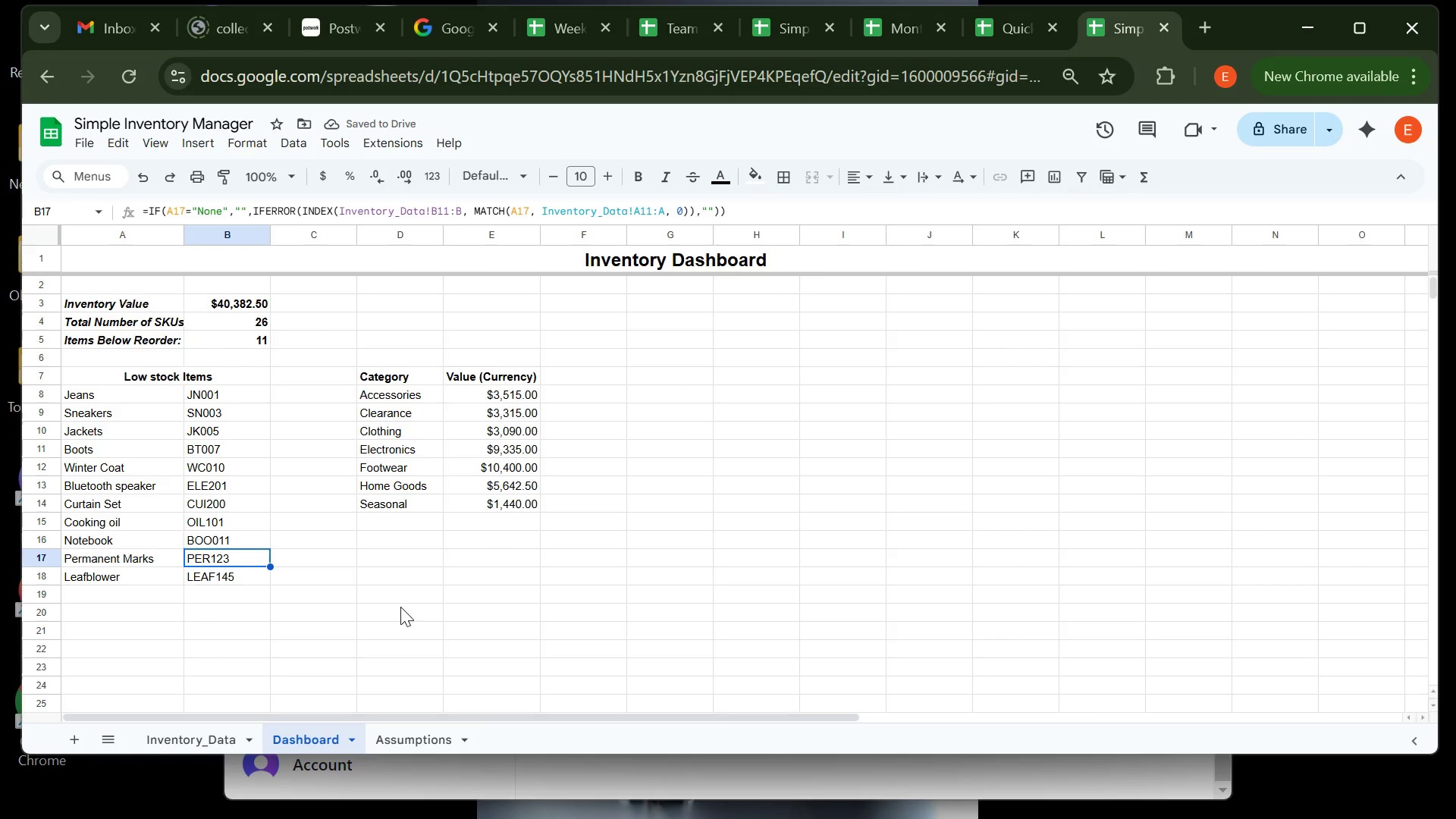 
wait(6.4)
 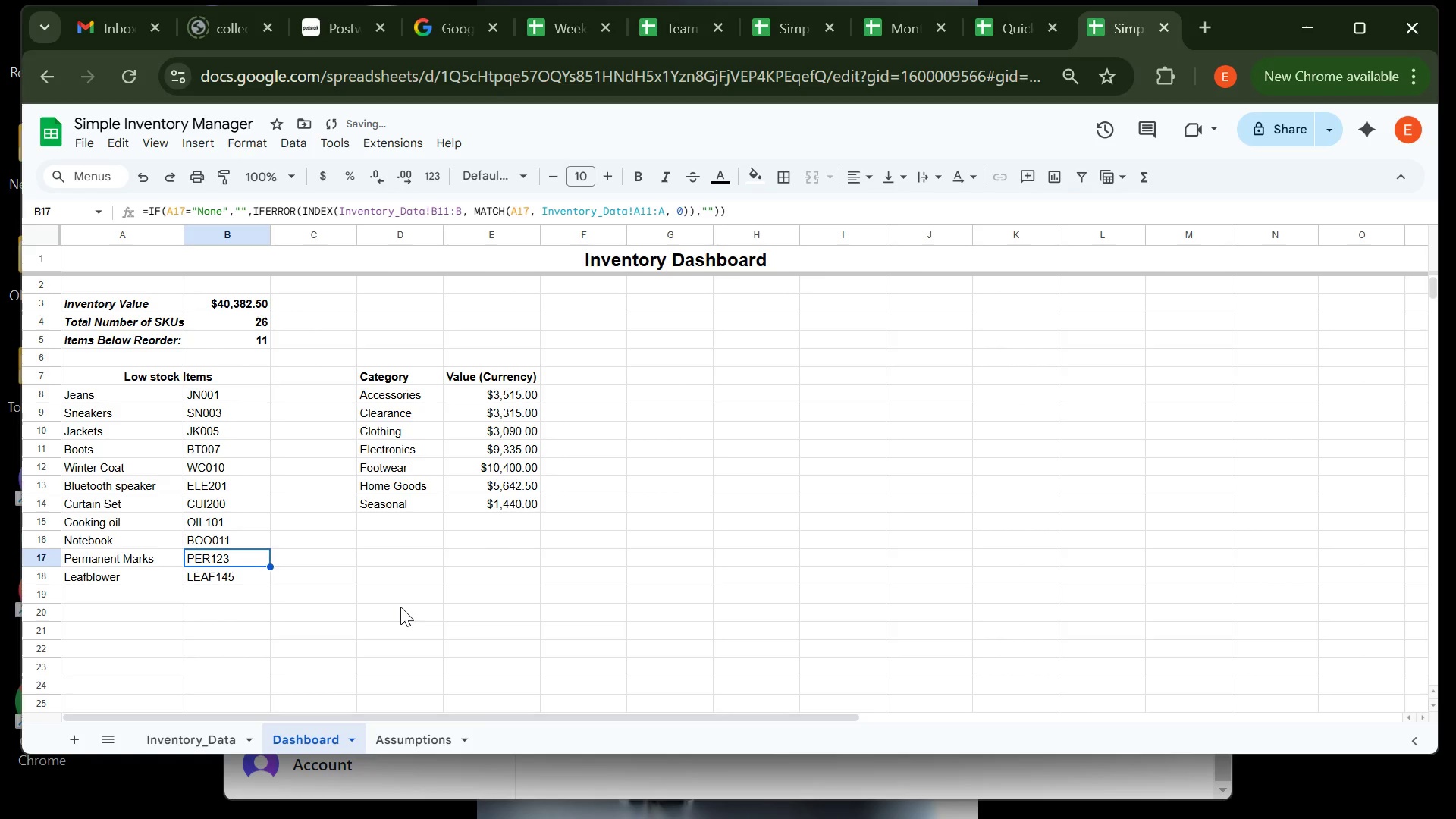 
left_click([215, 589])
 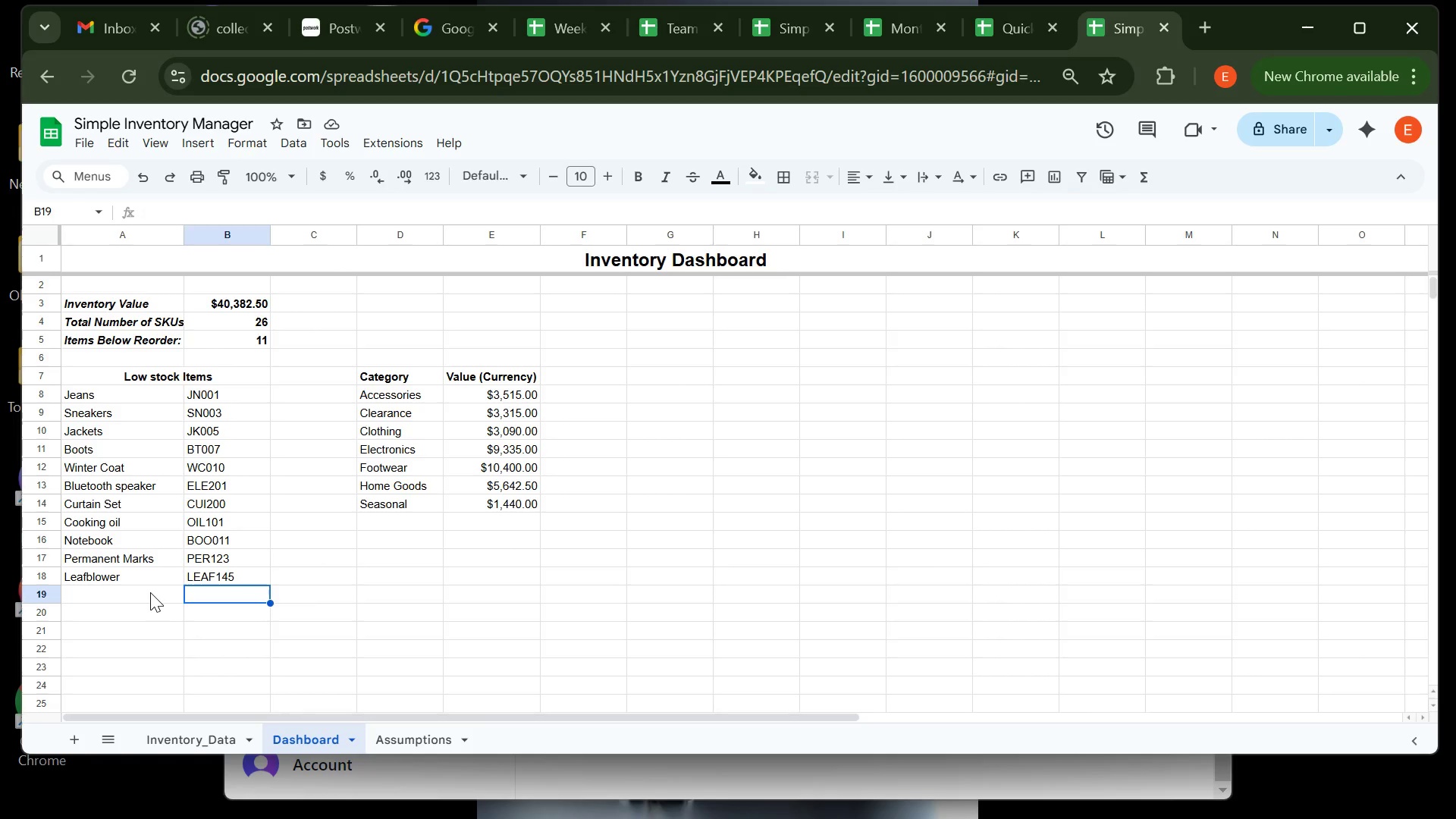 
left_click([150, 592])
 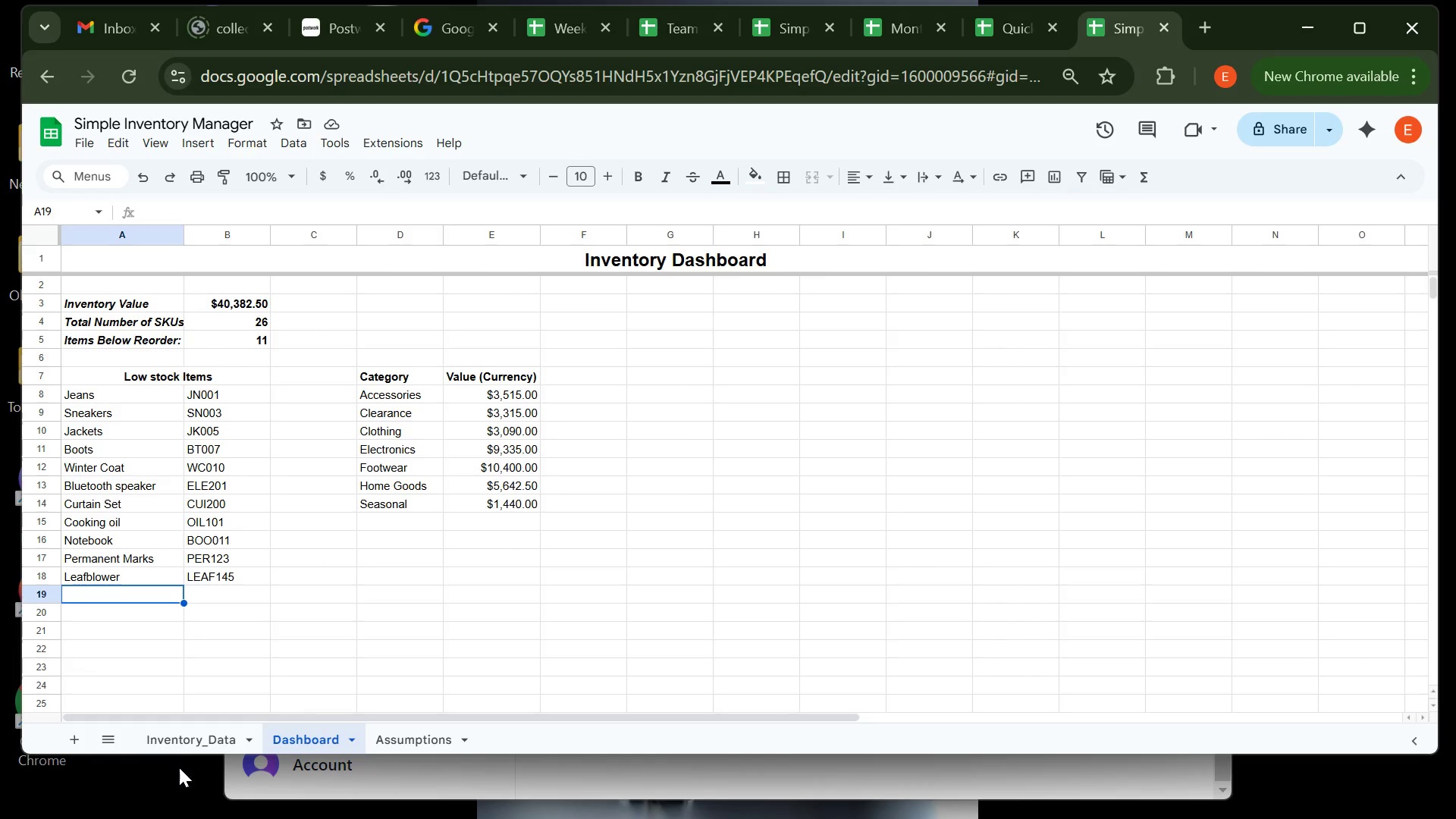 
left_click([176, 736])
 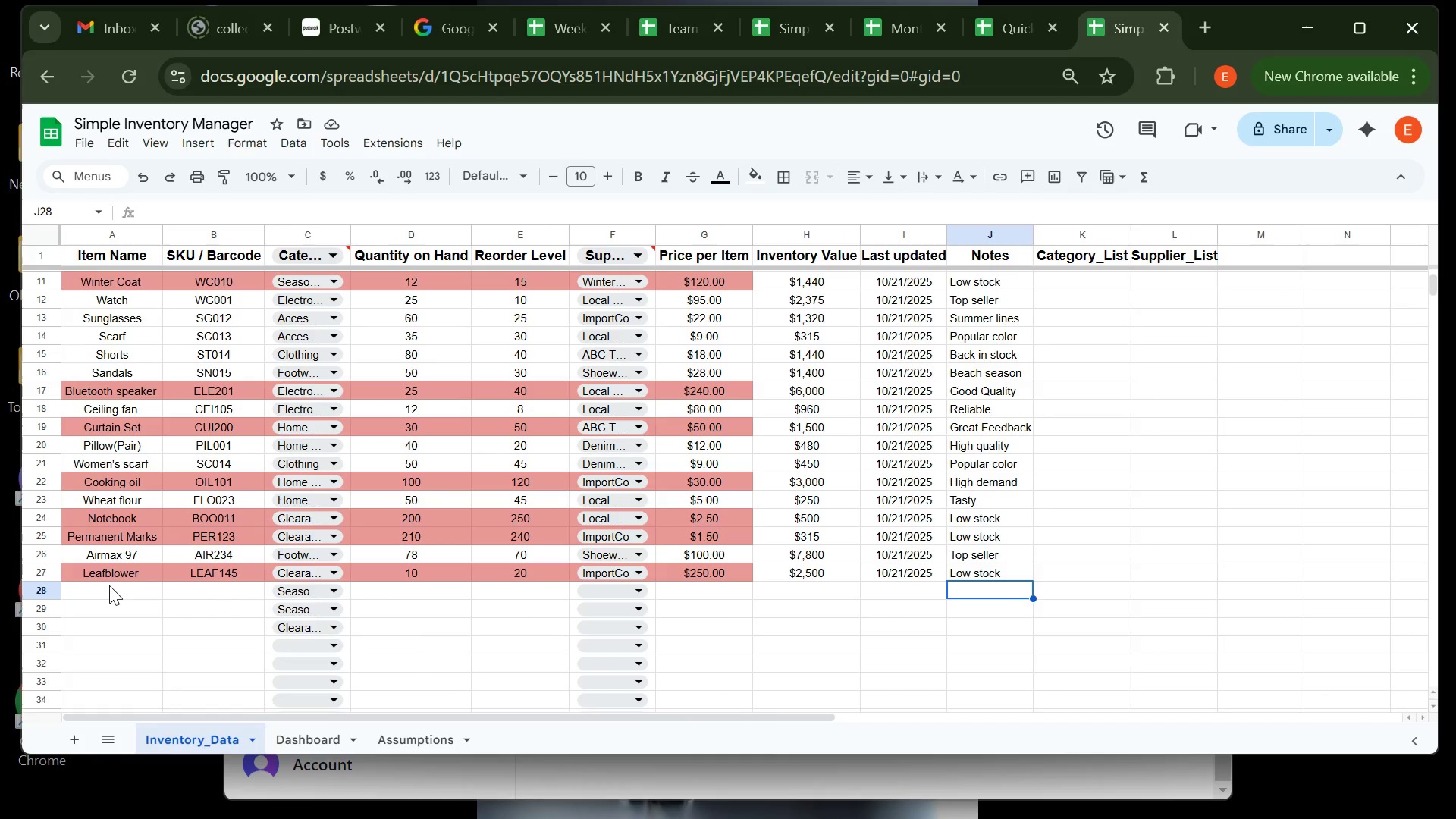 
left_click([109, 585])
 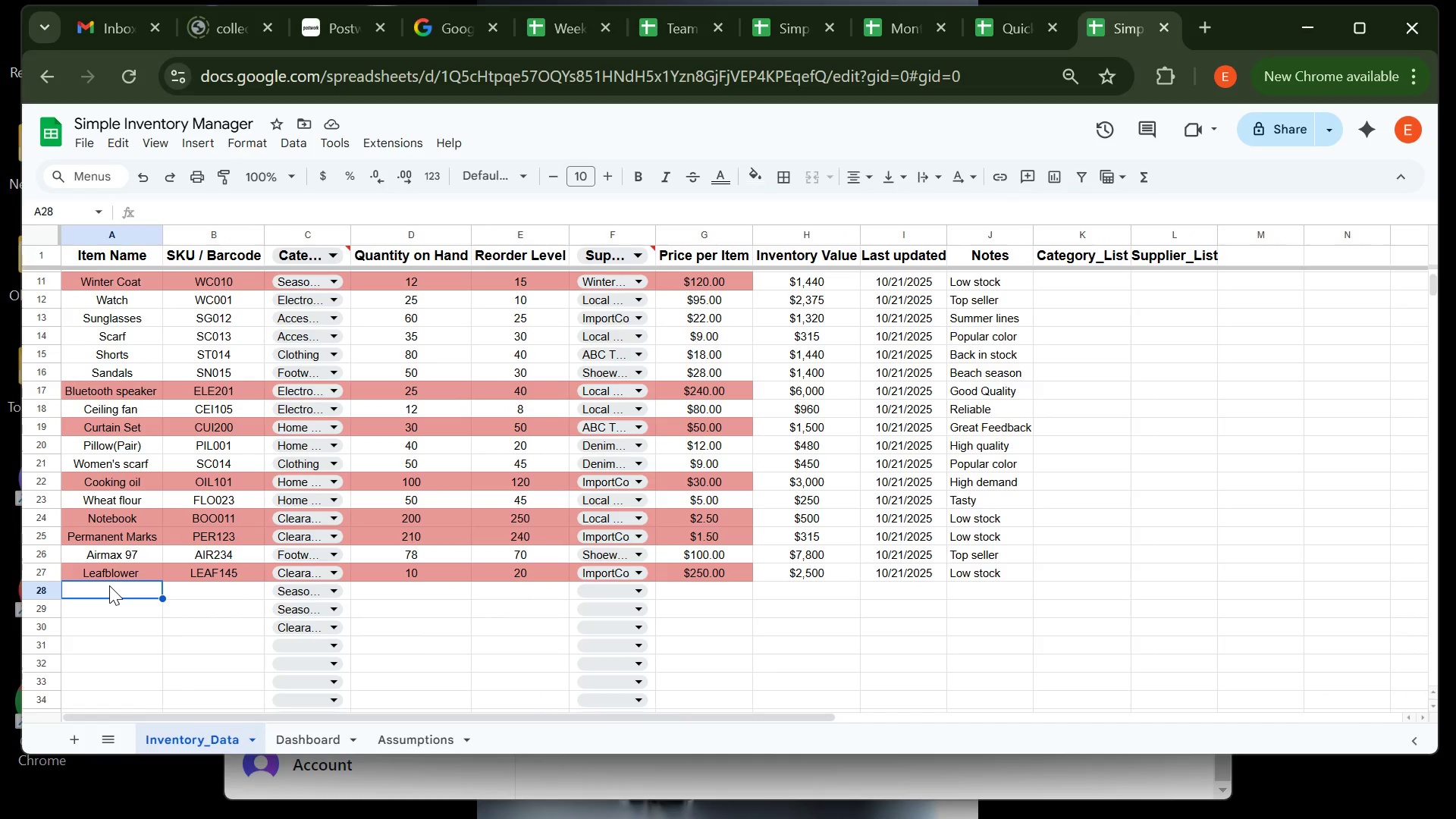 
type(ice )
key(Backspace)
key(Backspace)
key(Backspace)
type(Ice s)
key(Backspace)
key(Backspace)
key(Backspace)
key(Backspace)
key(Backspace)
key(Backspace)
key(Backspace)
type(Ice skaes)
key(Backspace)
key(Backspace)
type(tes)
key(Tab)
type(ICE190)
 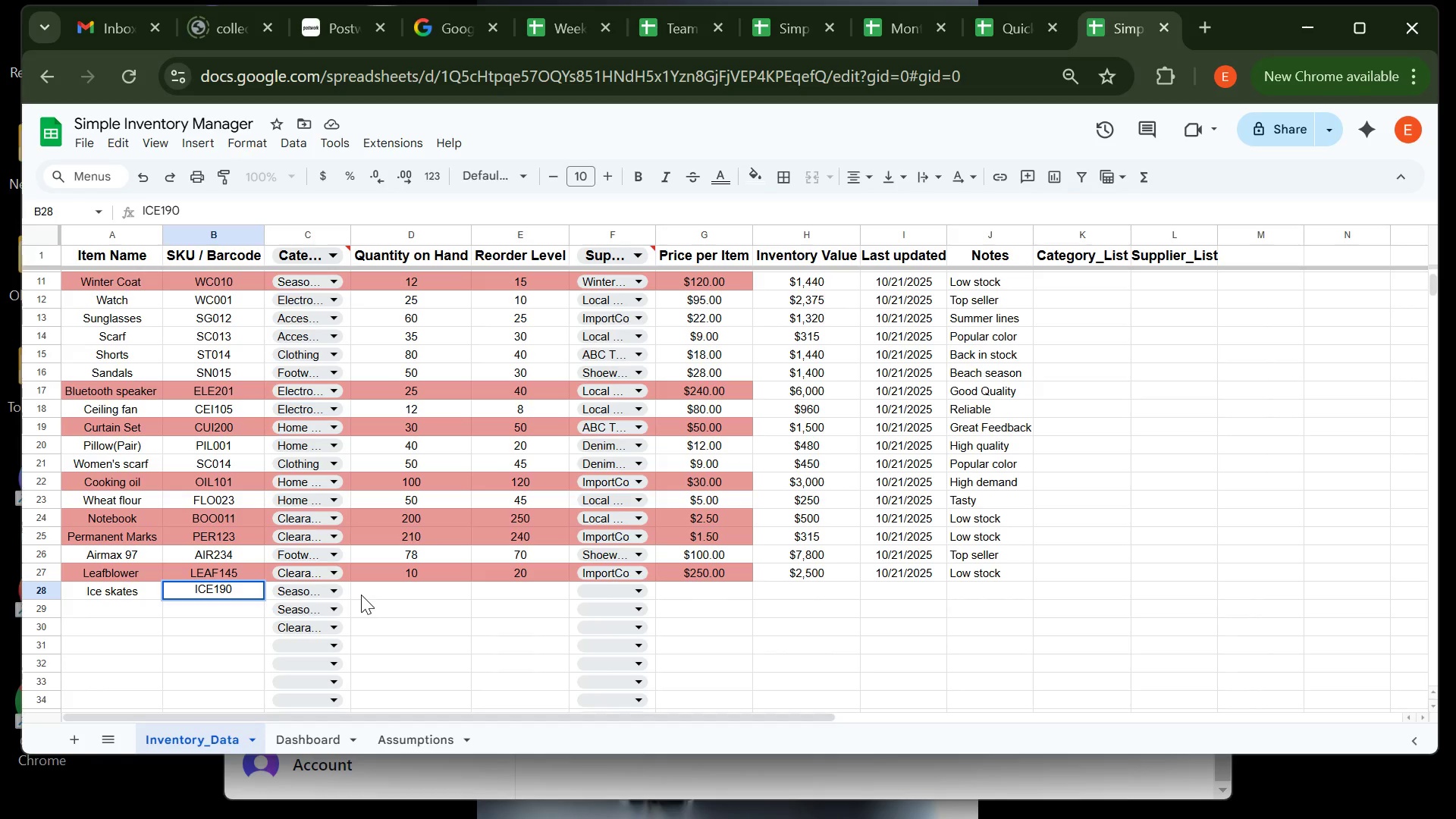 
left_click([369, 594])
 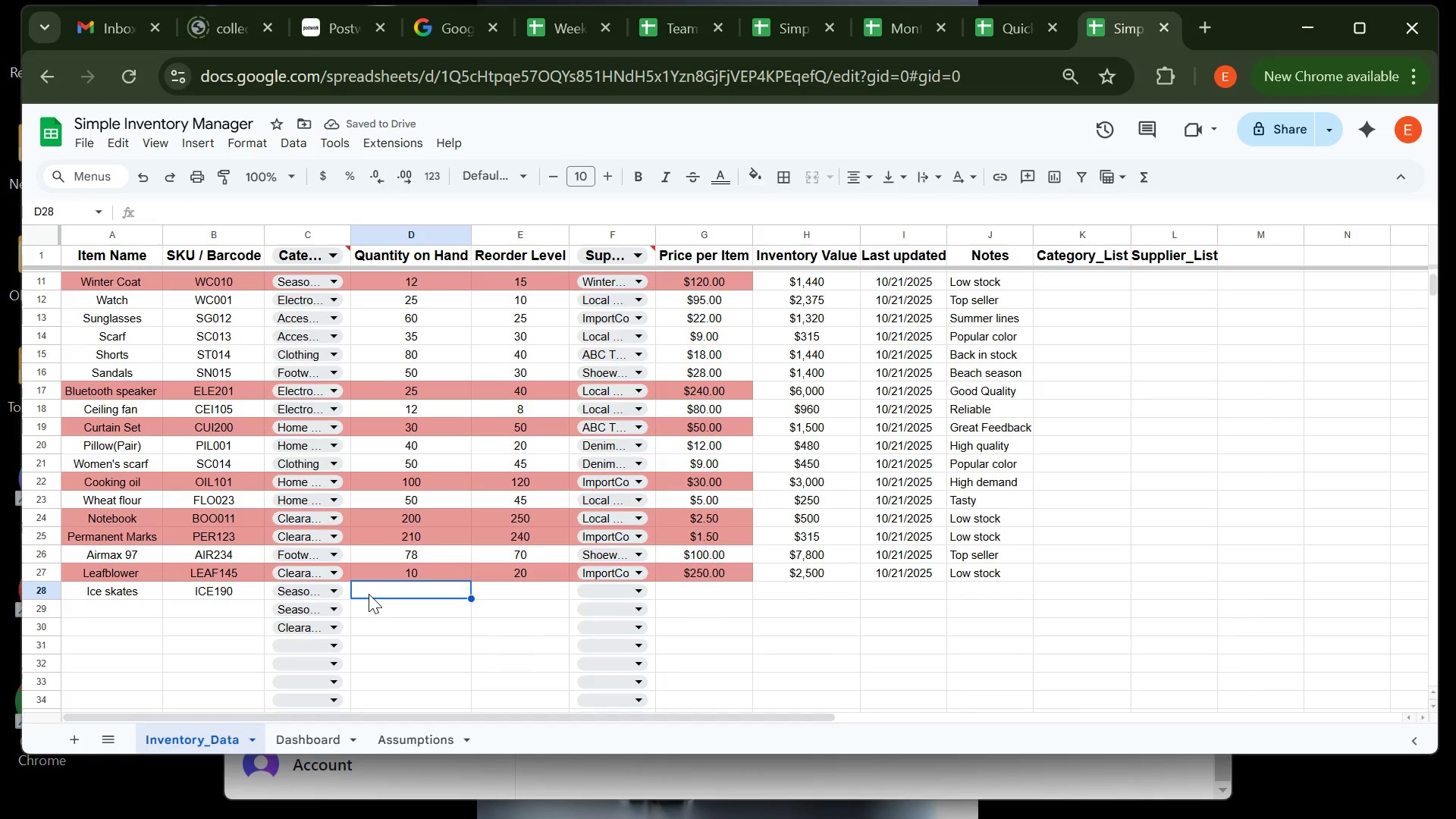 
wait(5.84)
 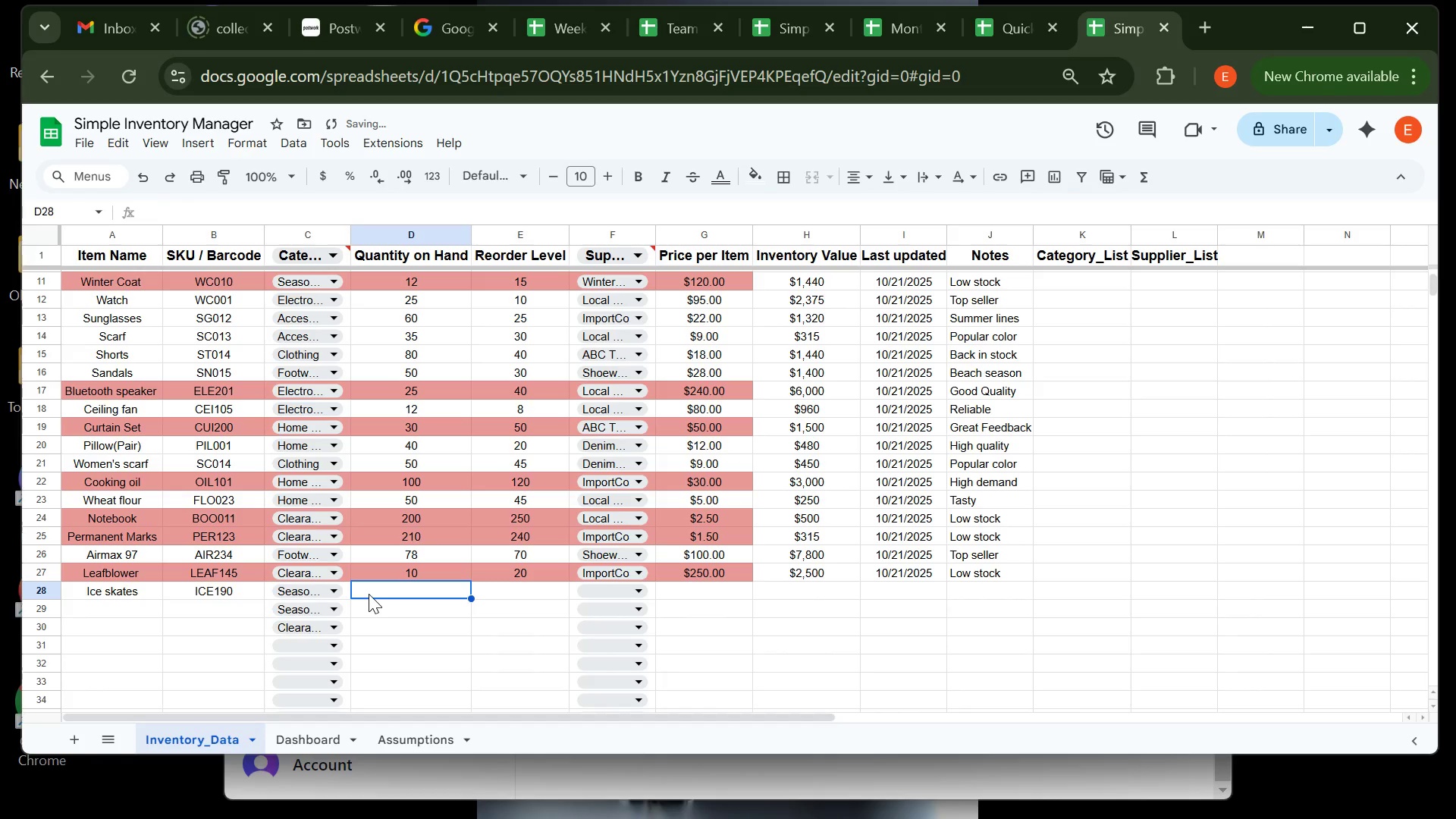 
type(30)
 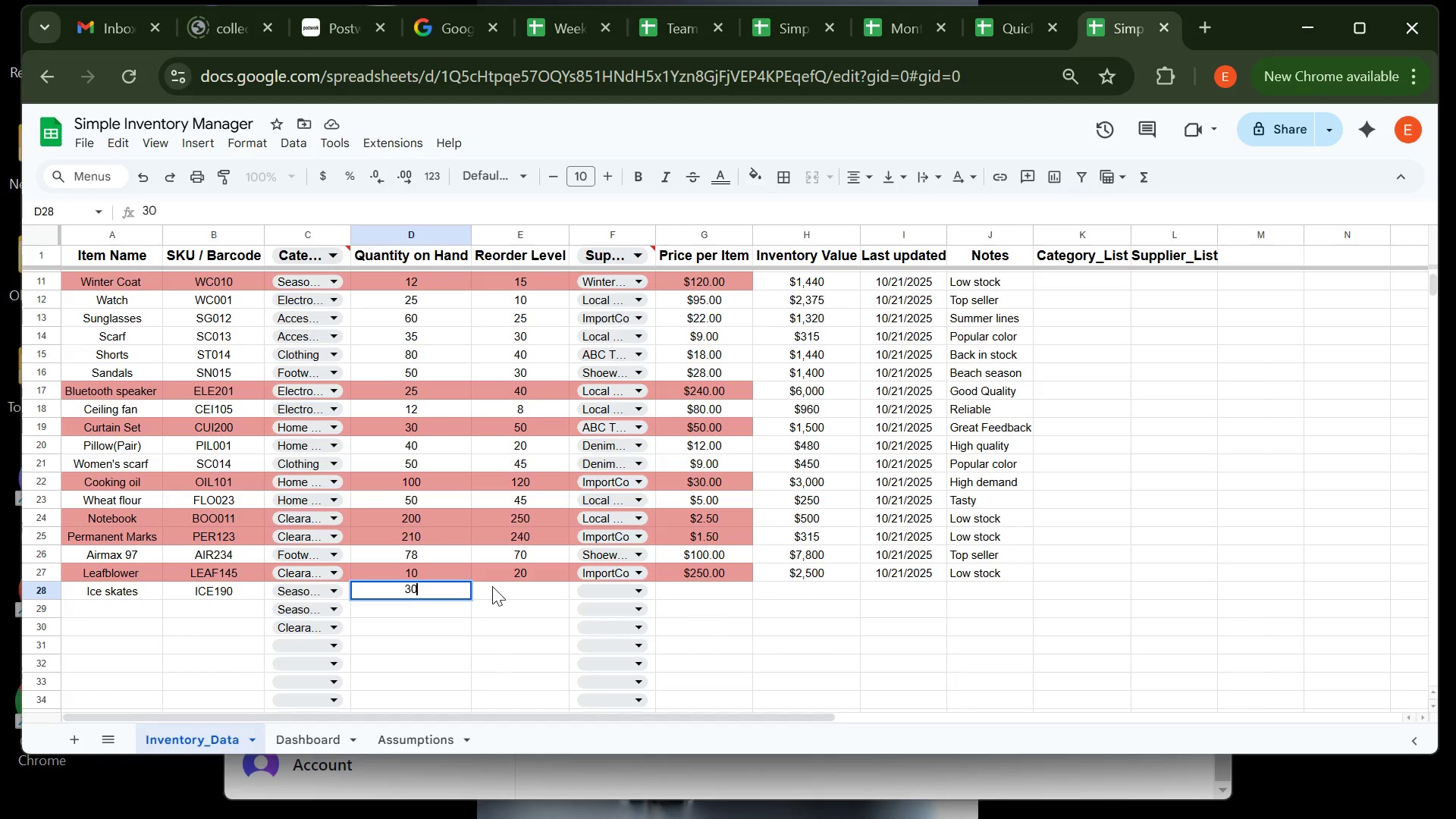 
left_click([494, 585])
 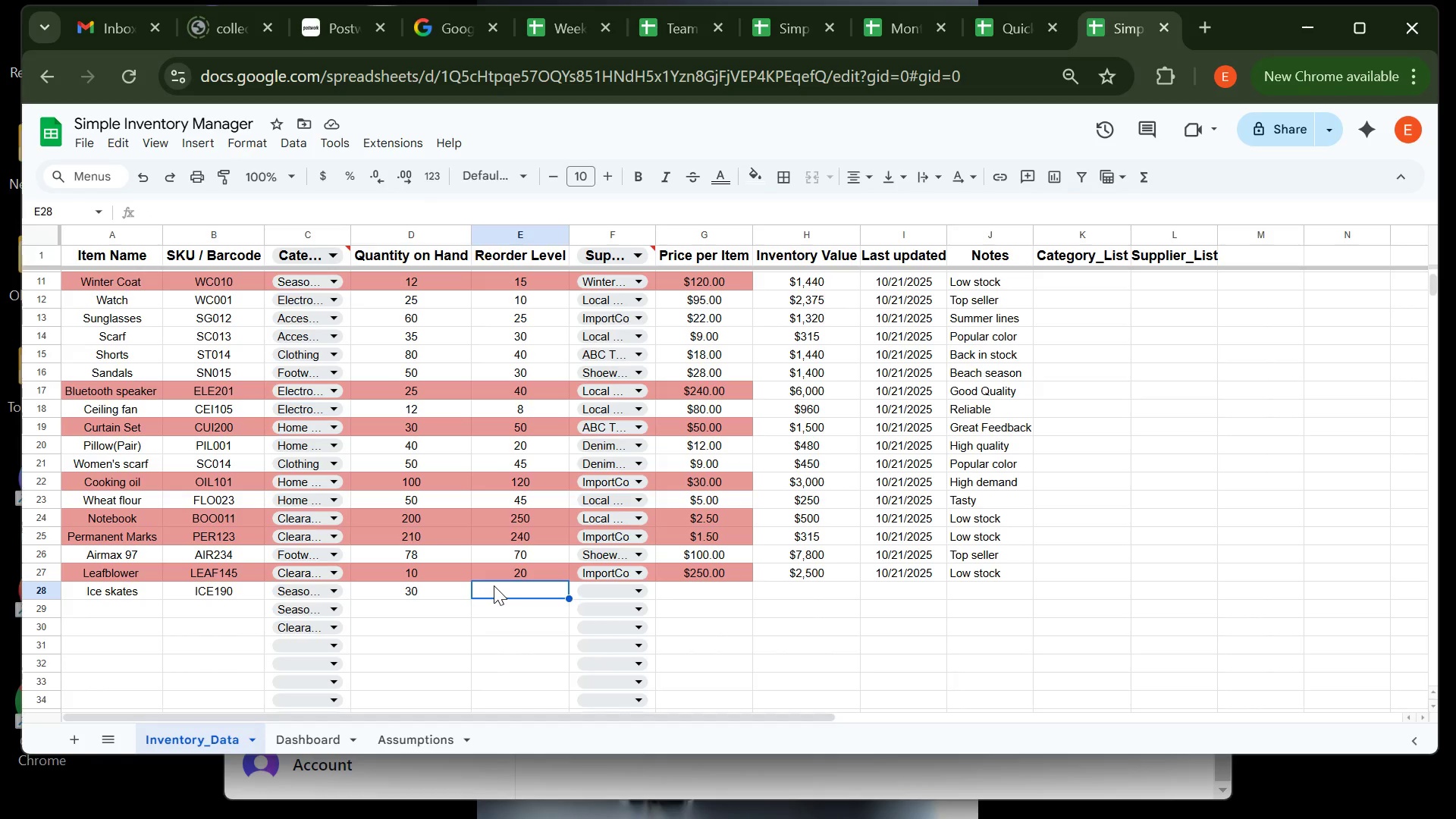 
wait(7.23)
 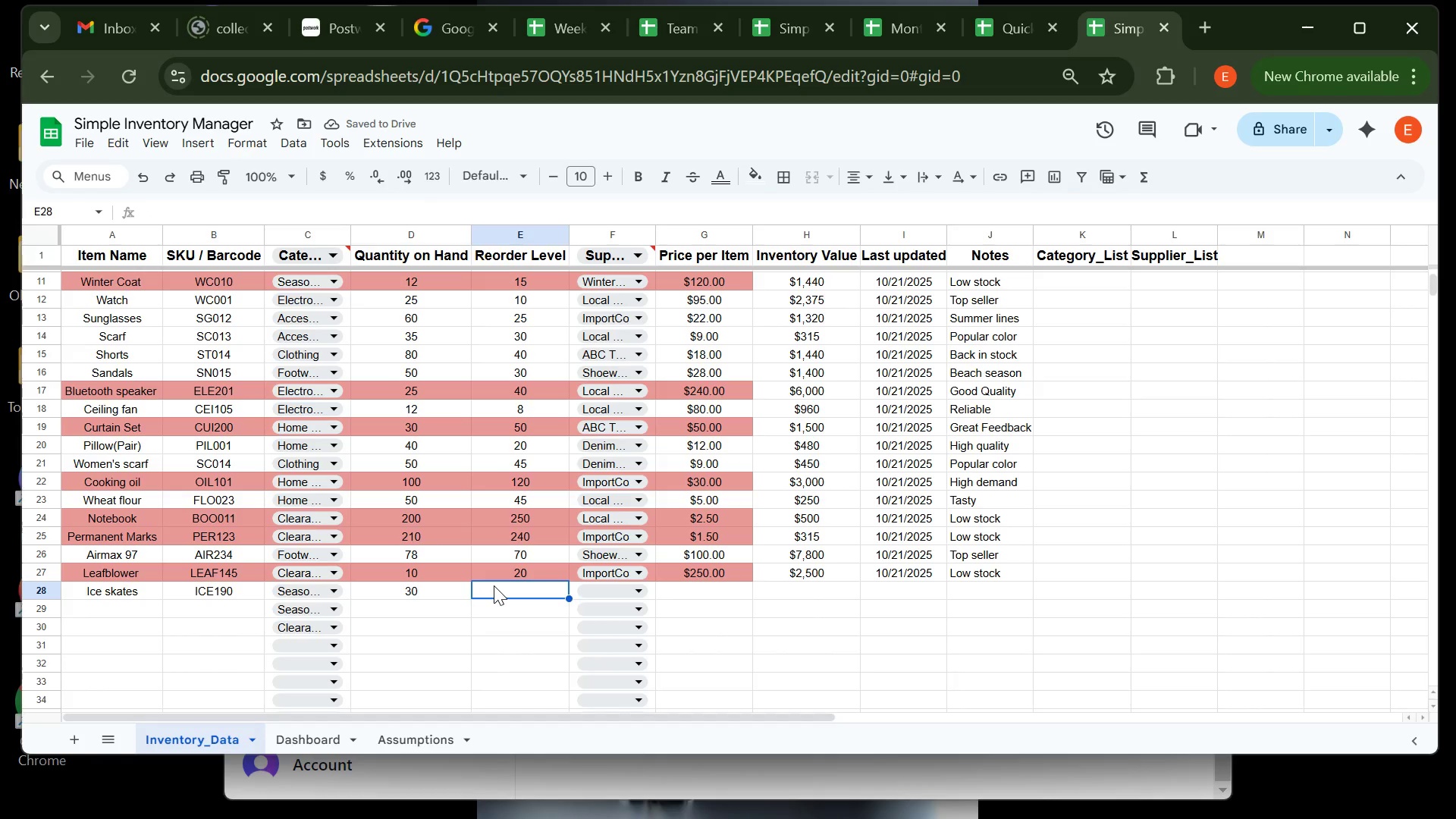 
type(26)
 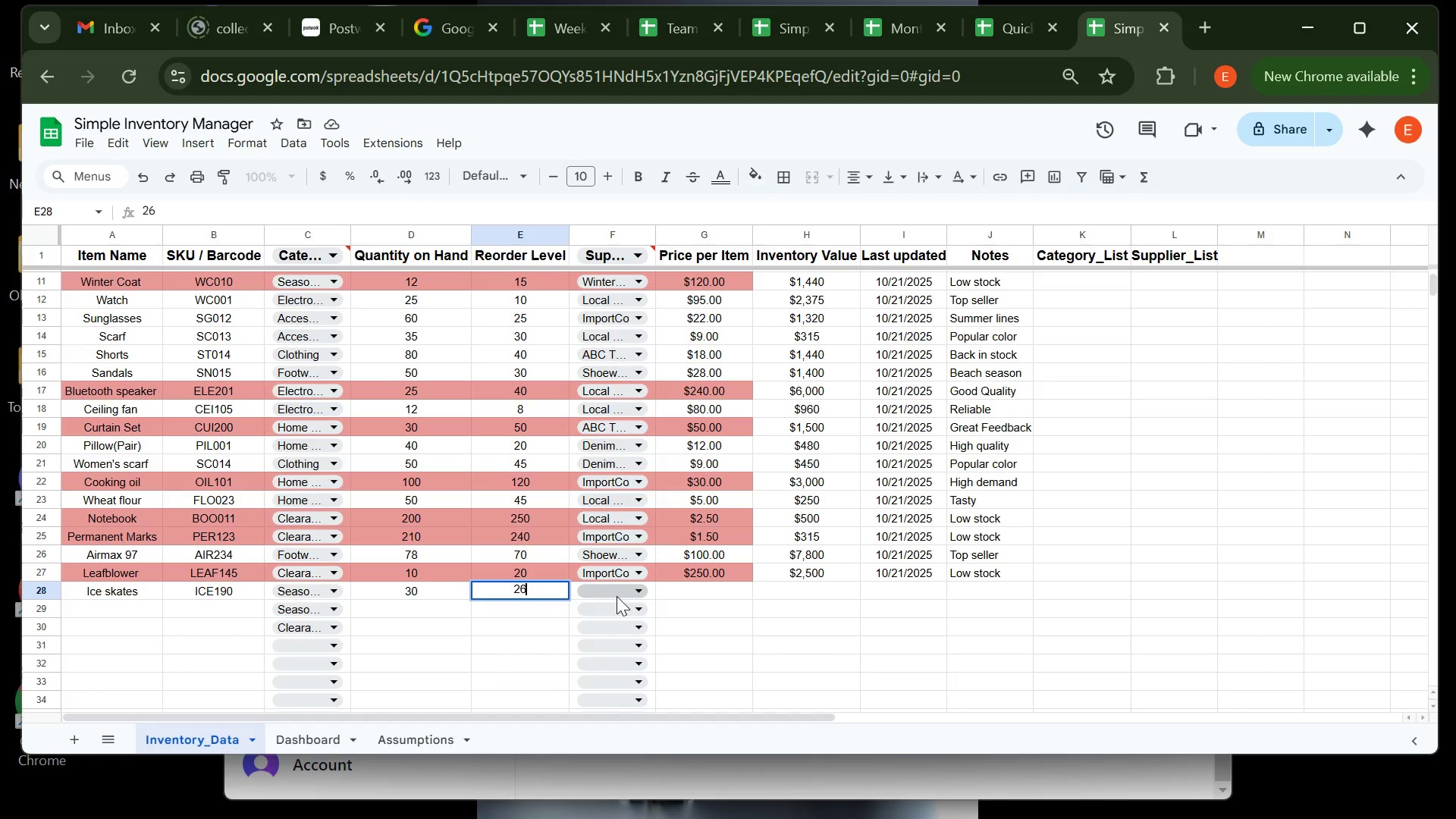 
left_click([617, 596])
 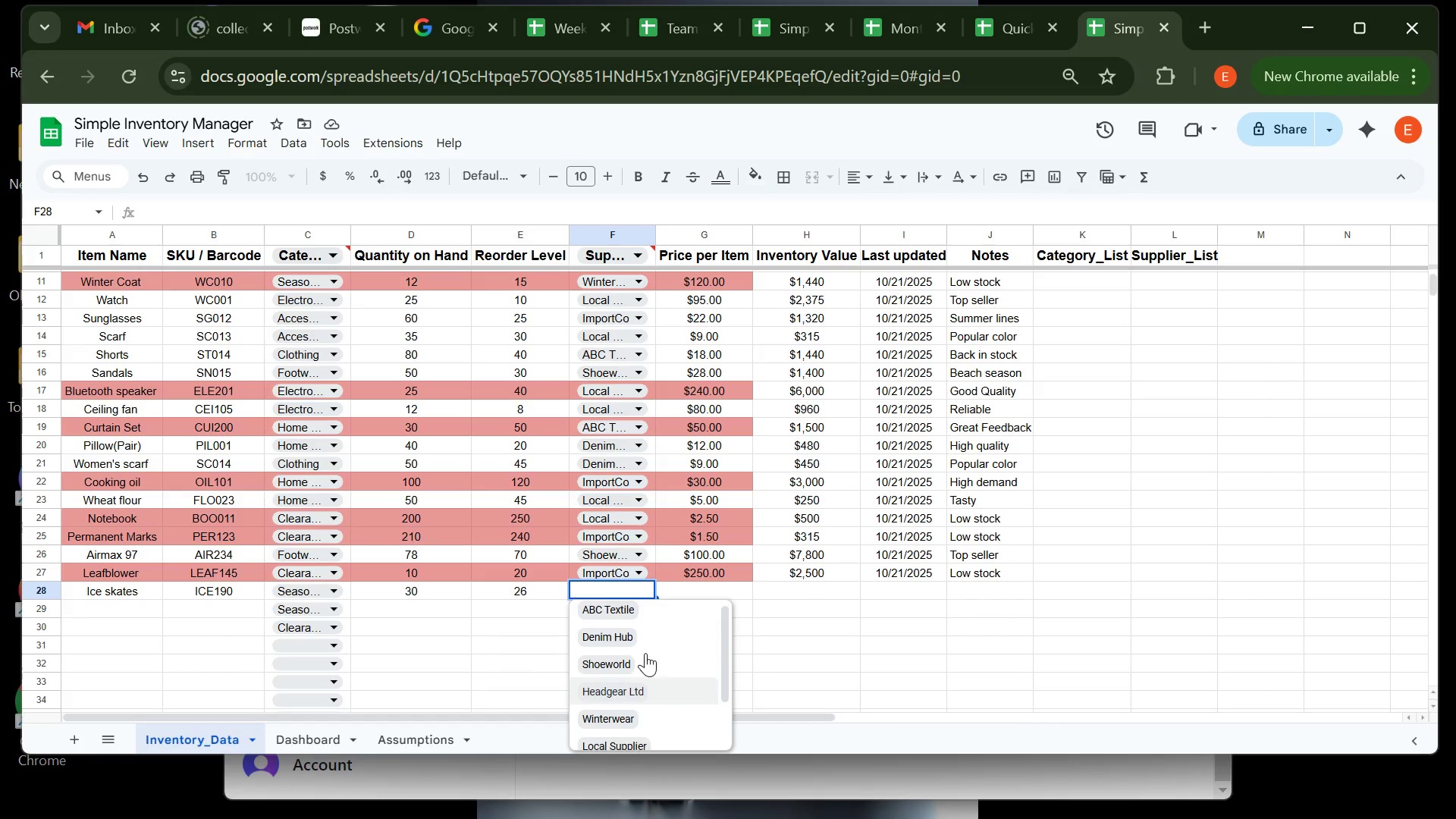 
wait(11.06)
 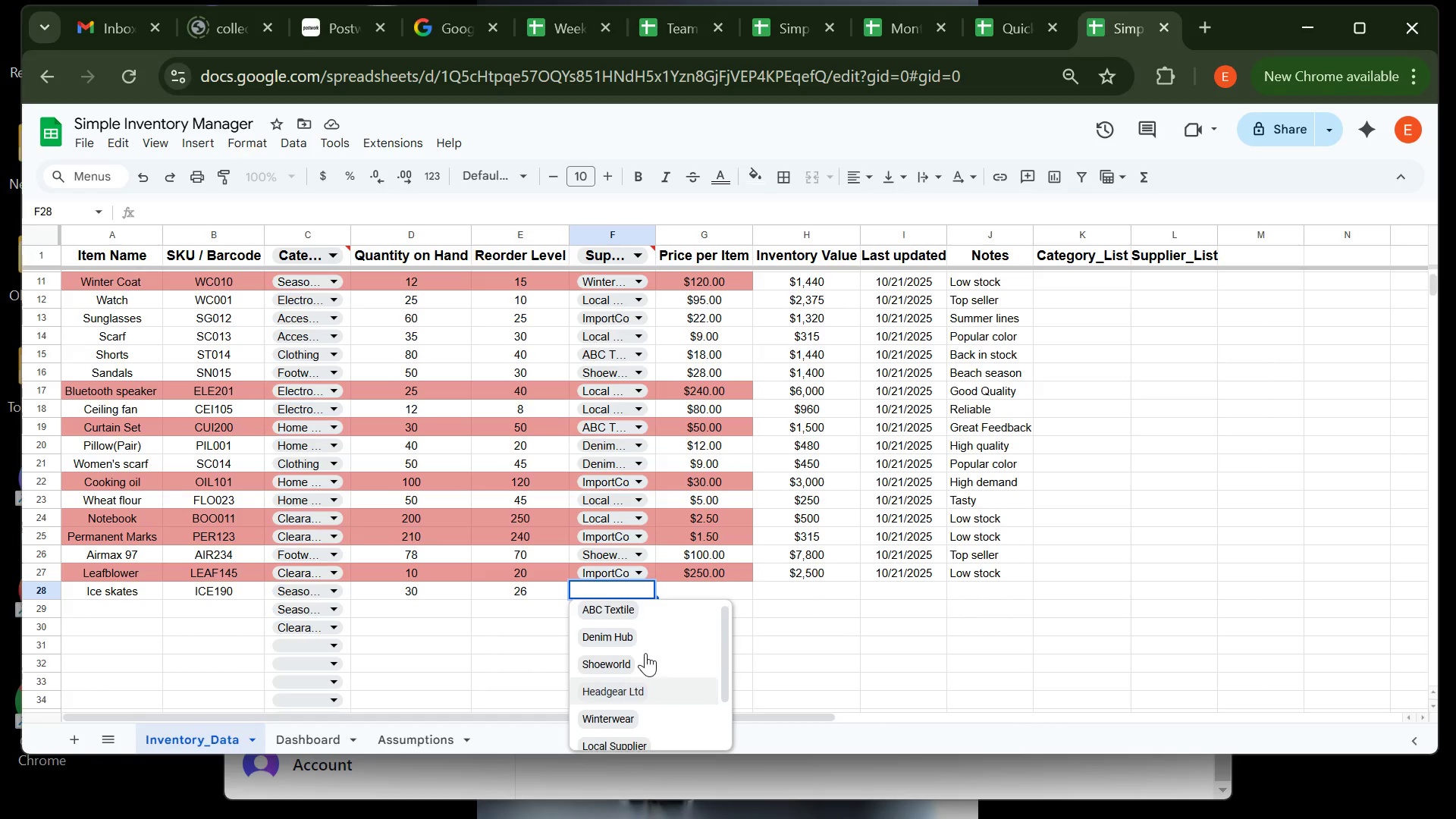 
left_click([654, 674])
 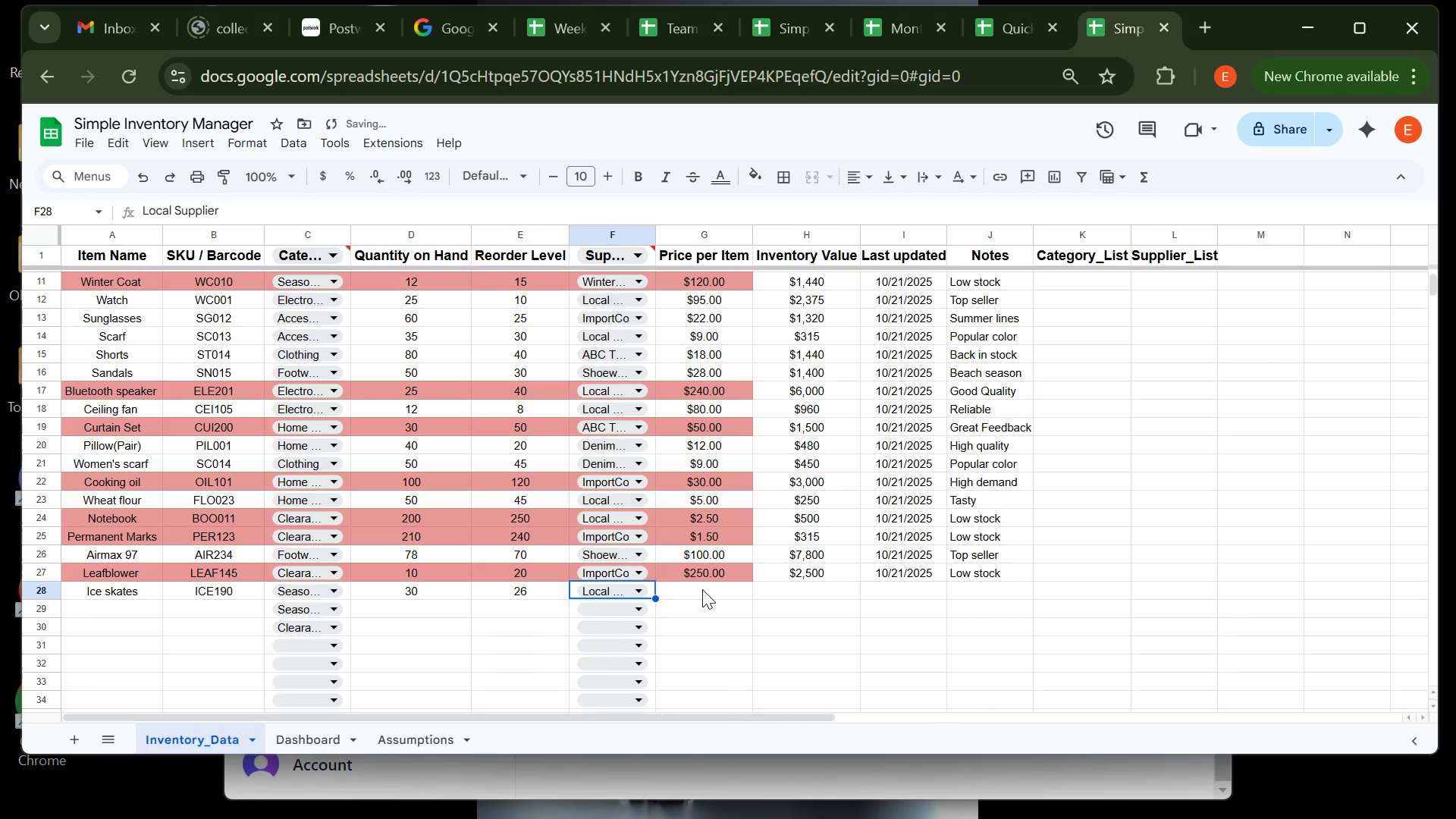 
left_click([702, 589])
 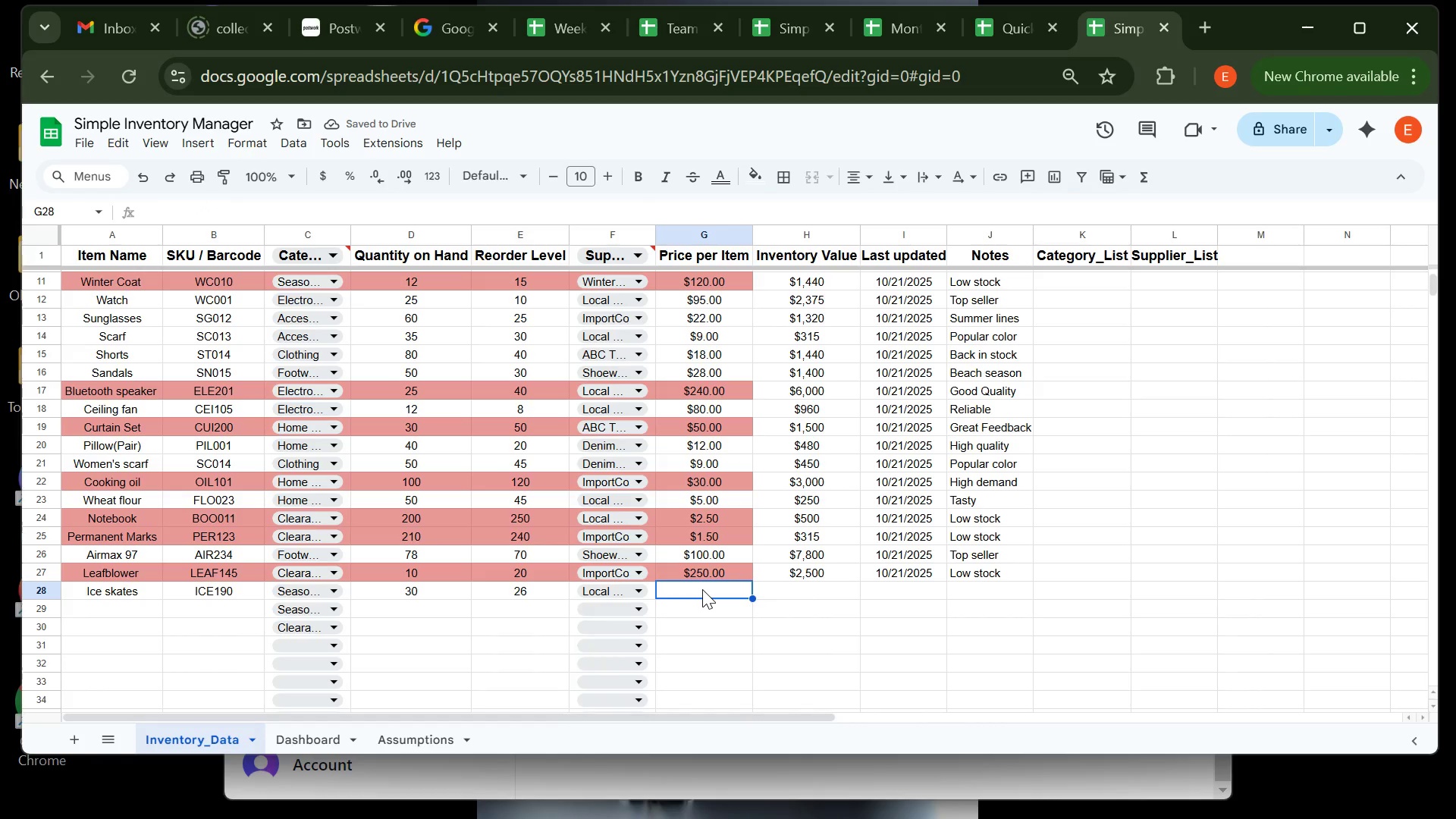 
type(80)
key(Tab)
 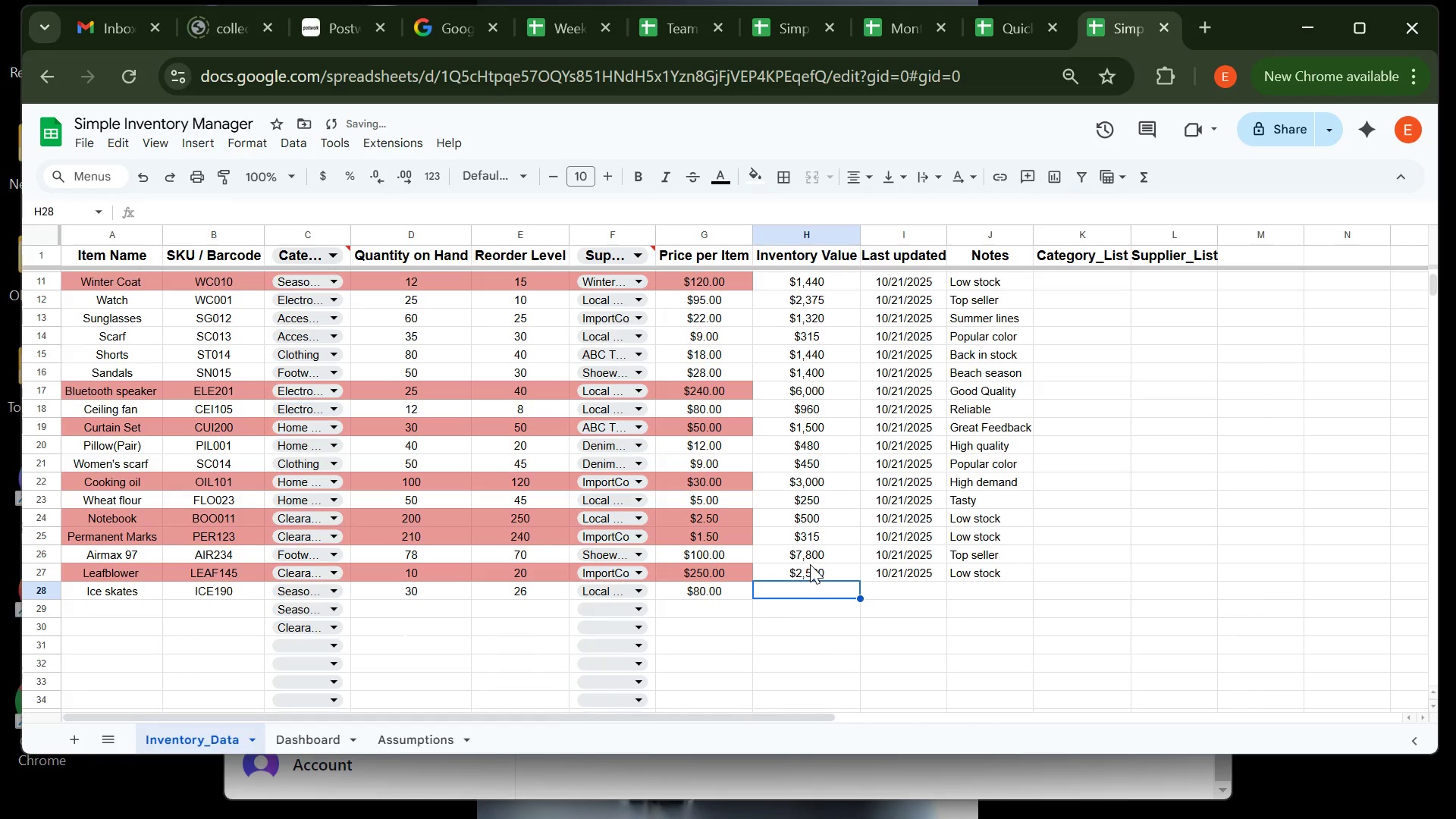 
left_click([810, 564])
 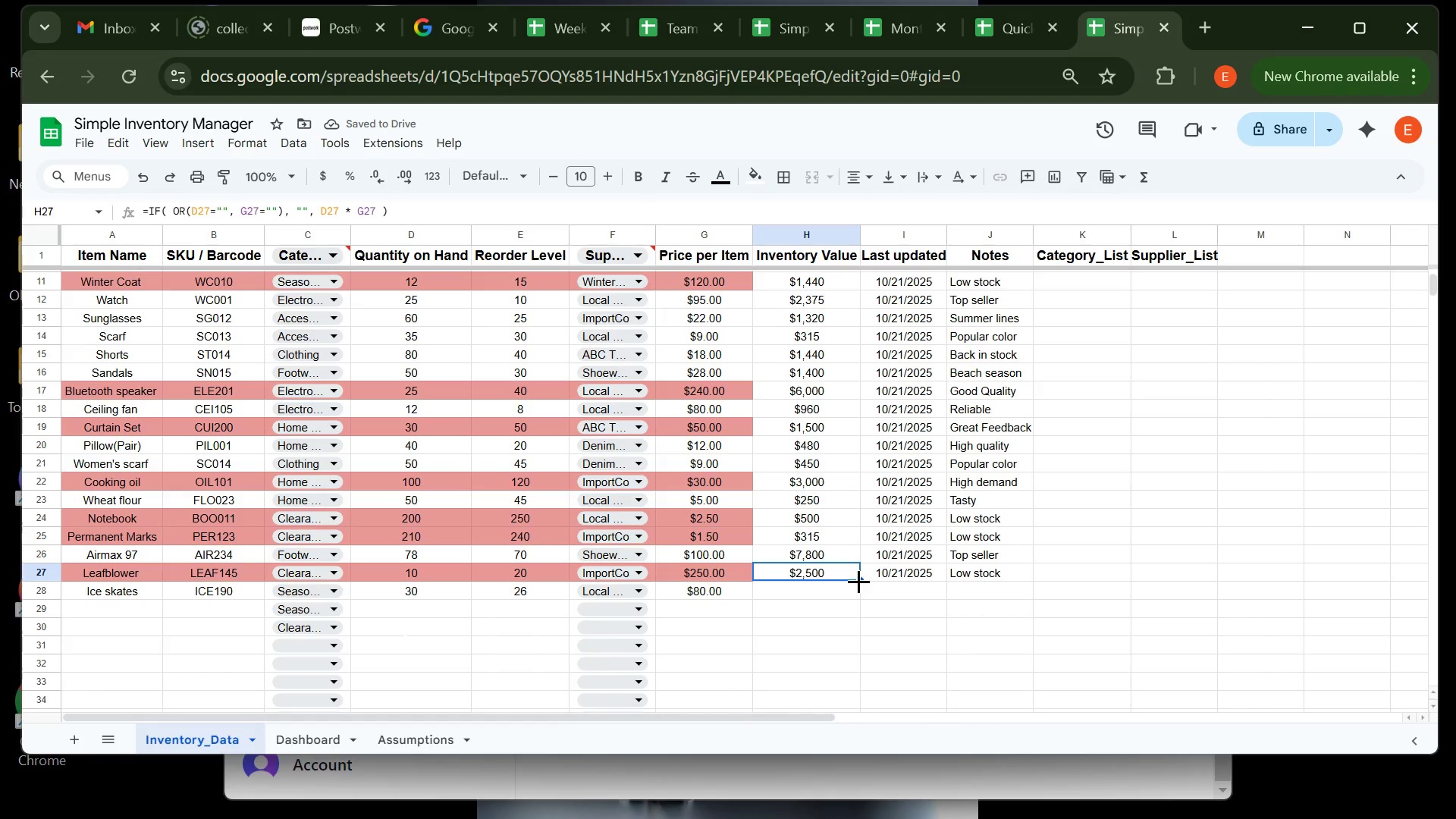 
double_click([858, 581])
 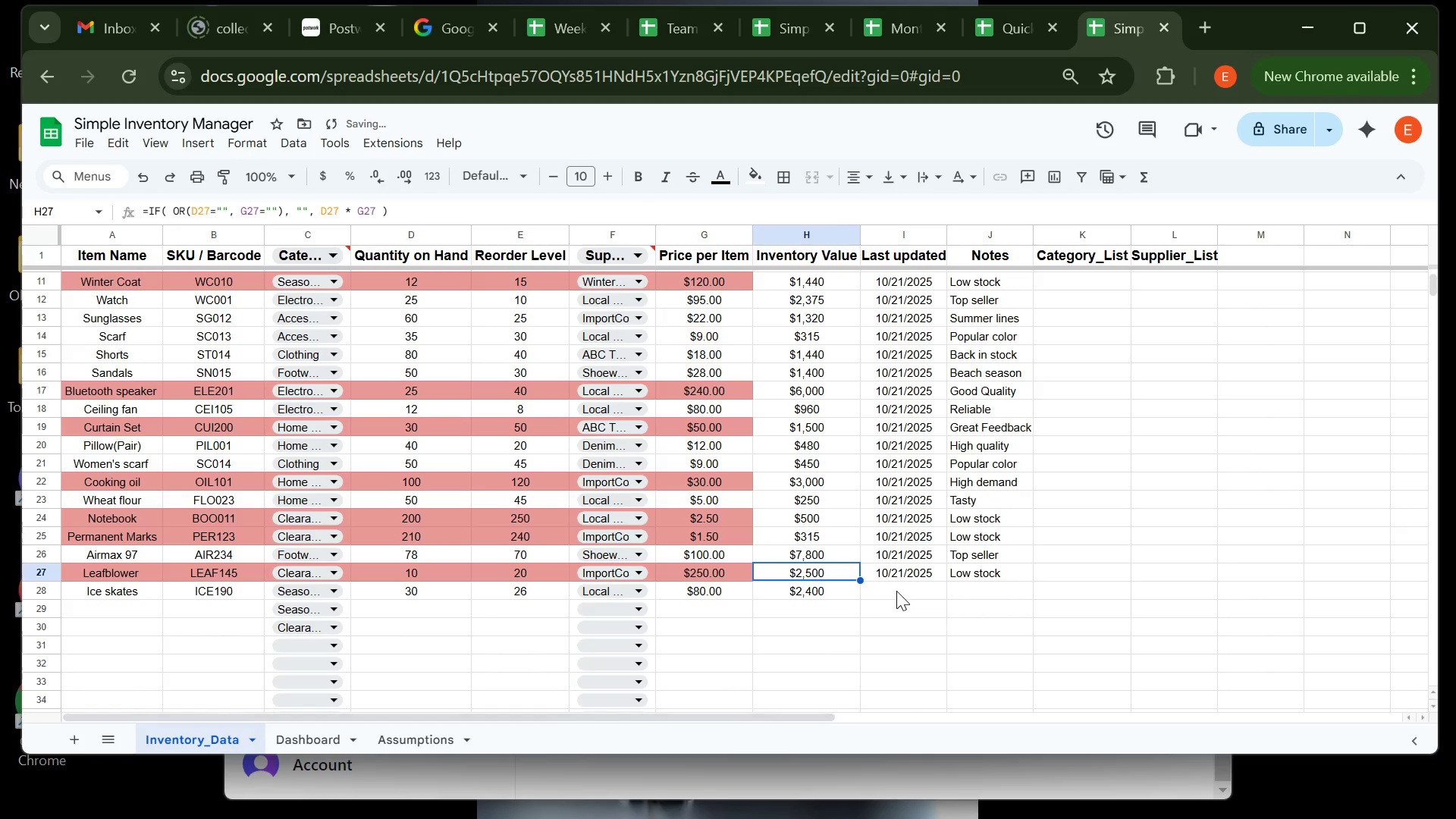 
left_click_drag(start_coordinate=[896, 591], to_coordinate=[927, 576])
 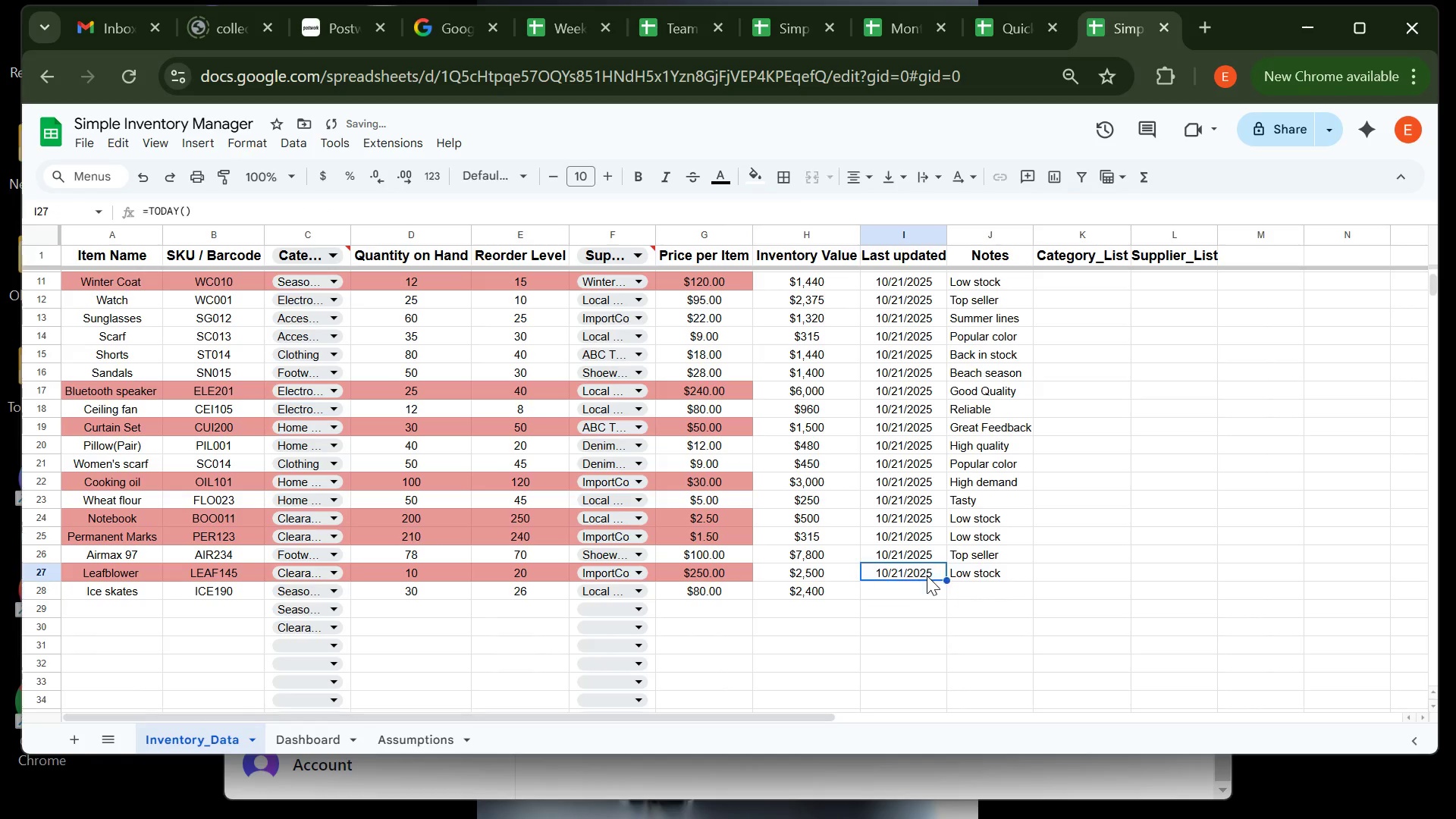 
left_click([927, 576])
 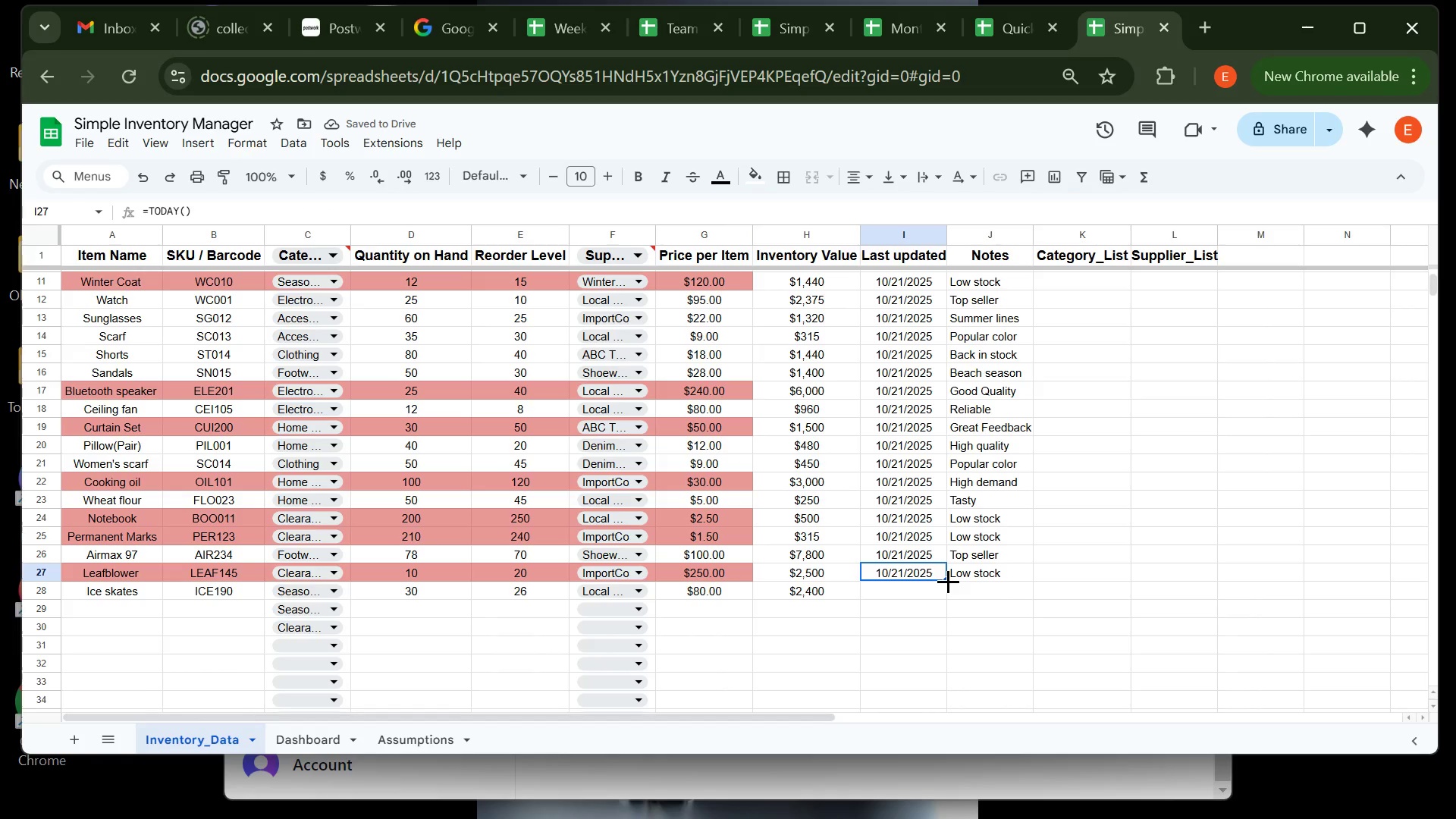 
double_click([948, 581])
 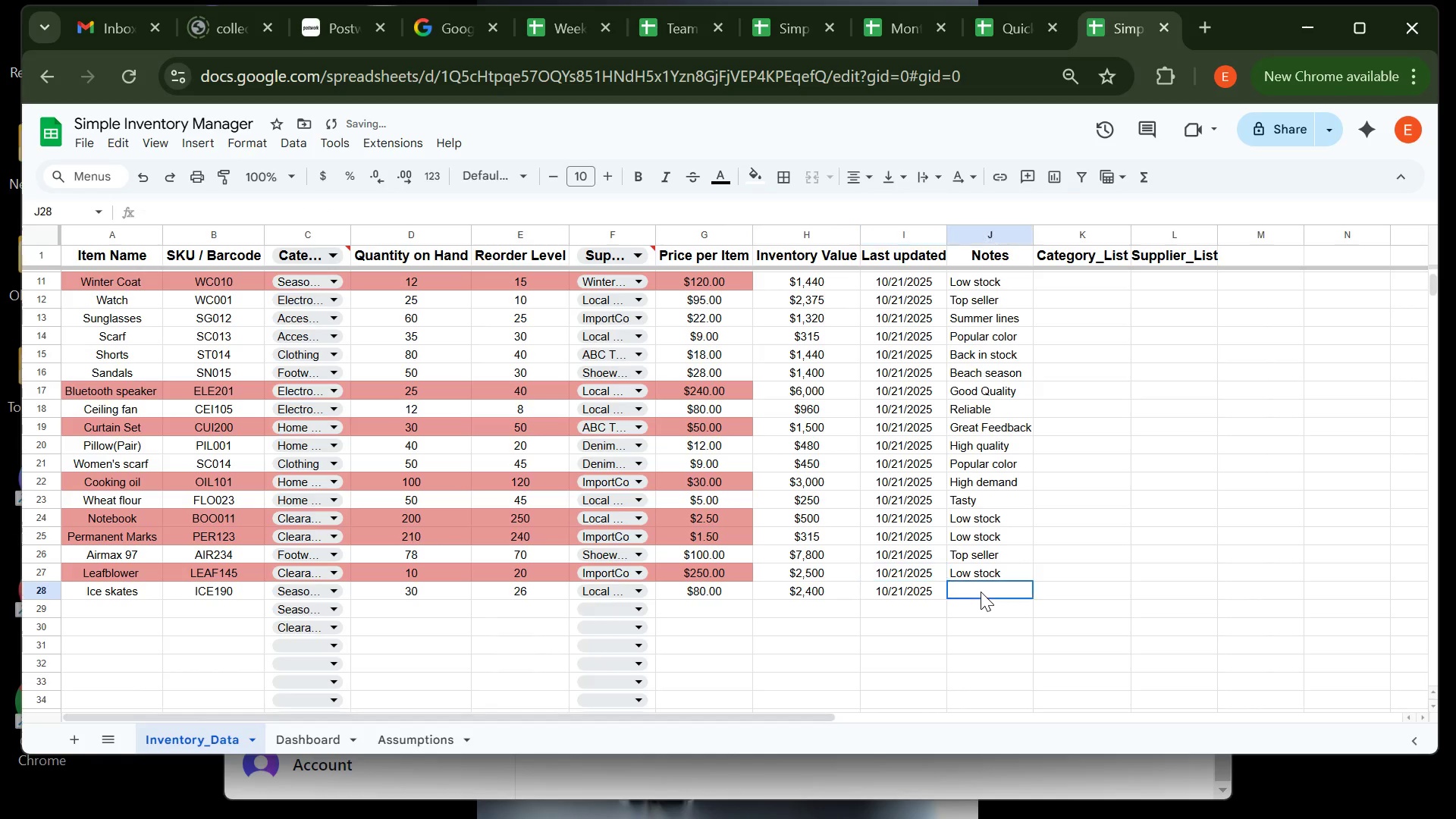 
left_click([981, 592])
 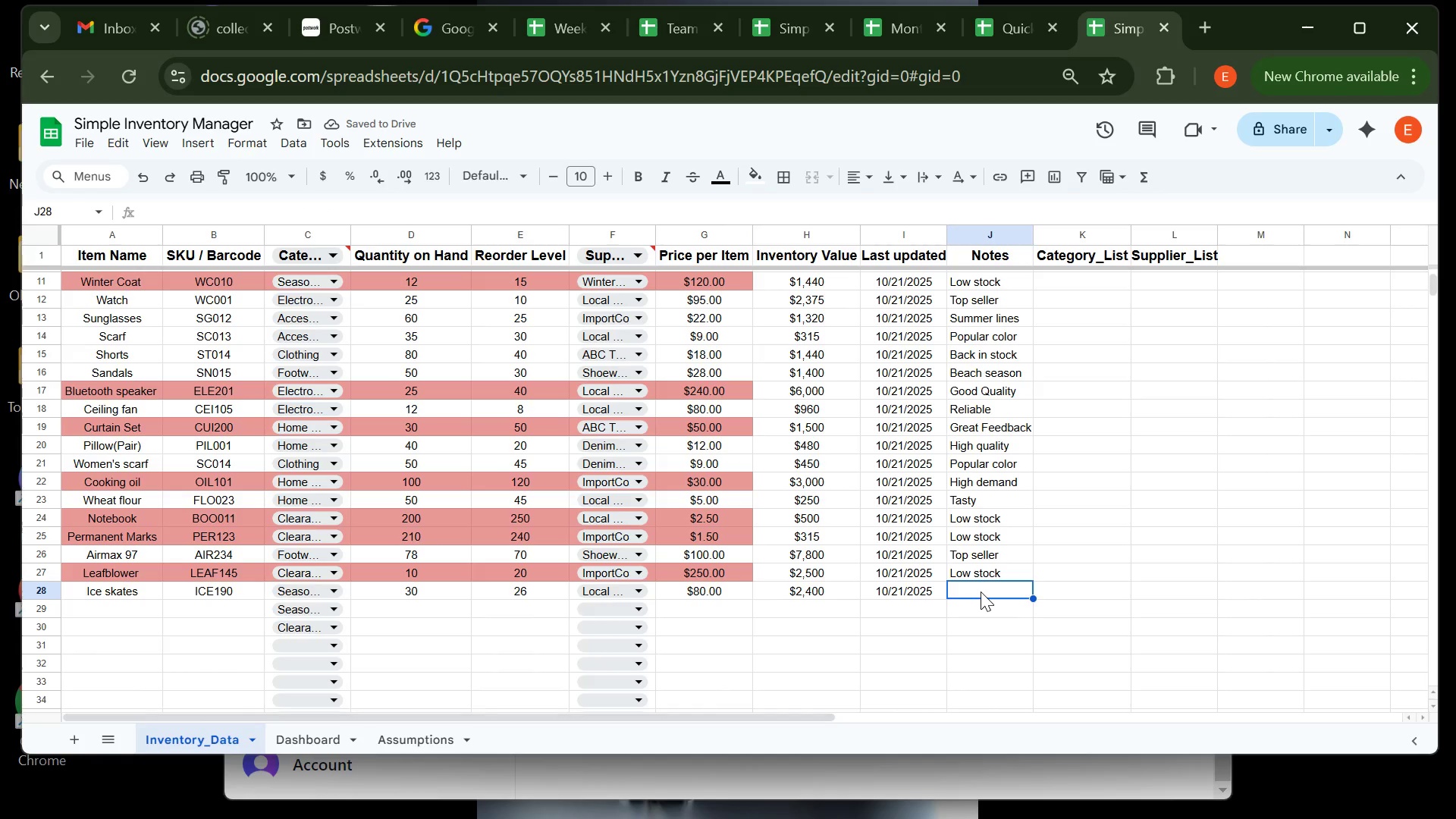 
type(hIGH )
key(Backspace)
key(Backspace)
key(Backspace)
key(Backspace)
key(Backspace)
type(Nice blas)
key(Backspace)
type(des)
 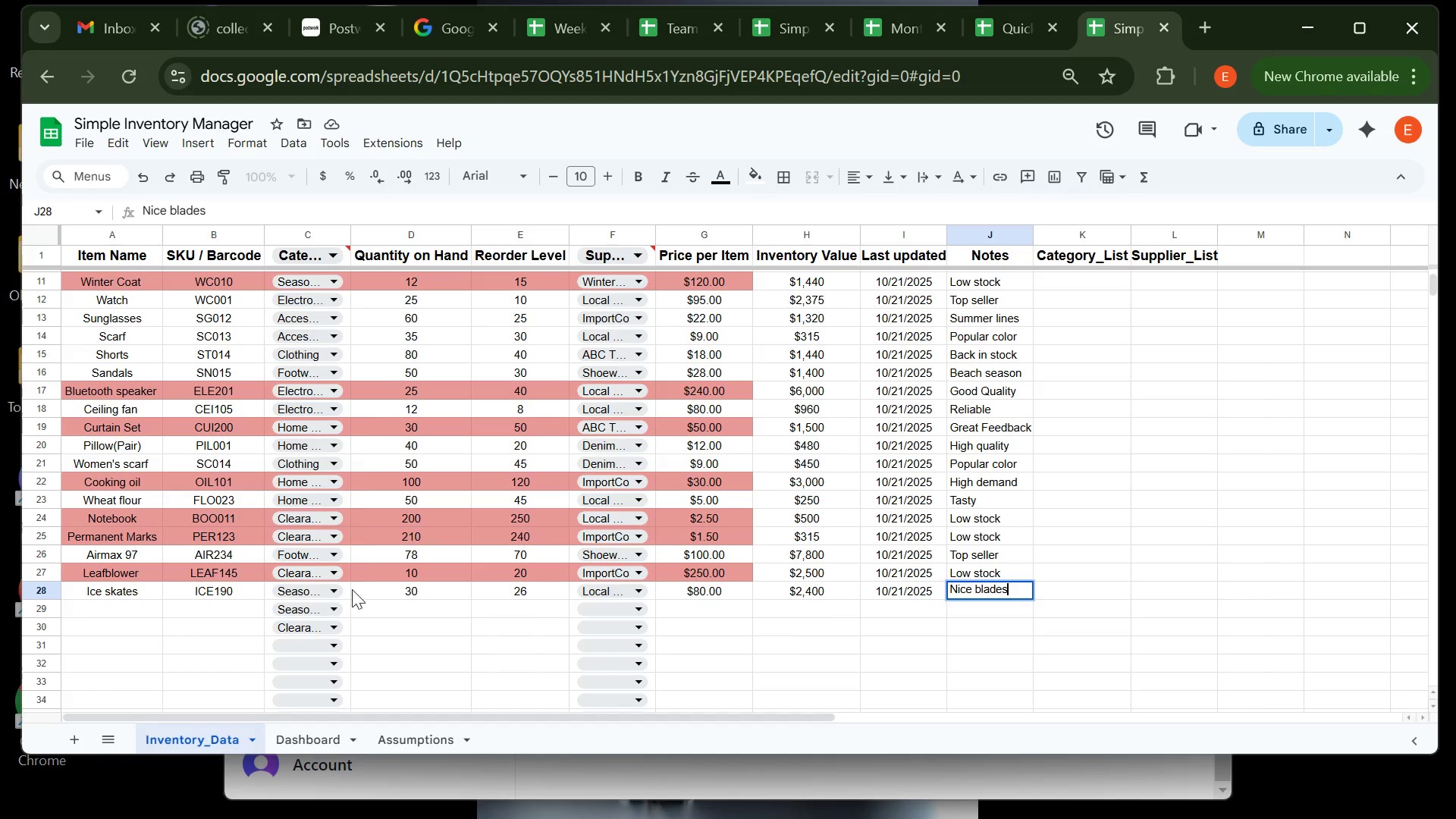 
left_click([248, 615])
 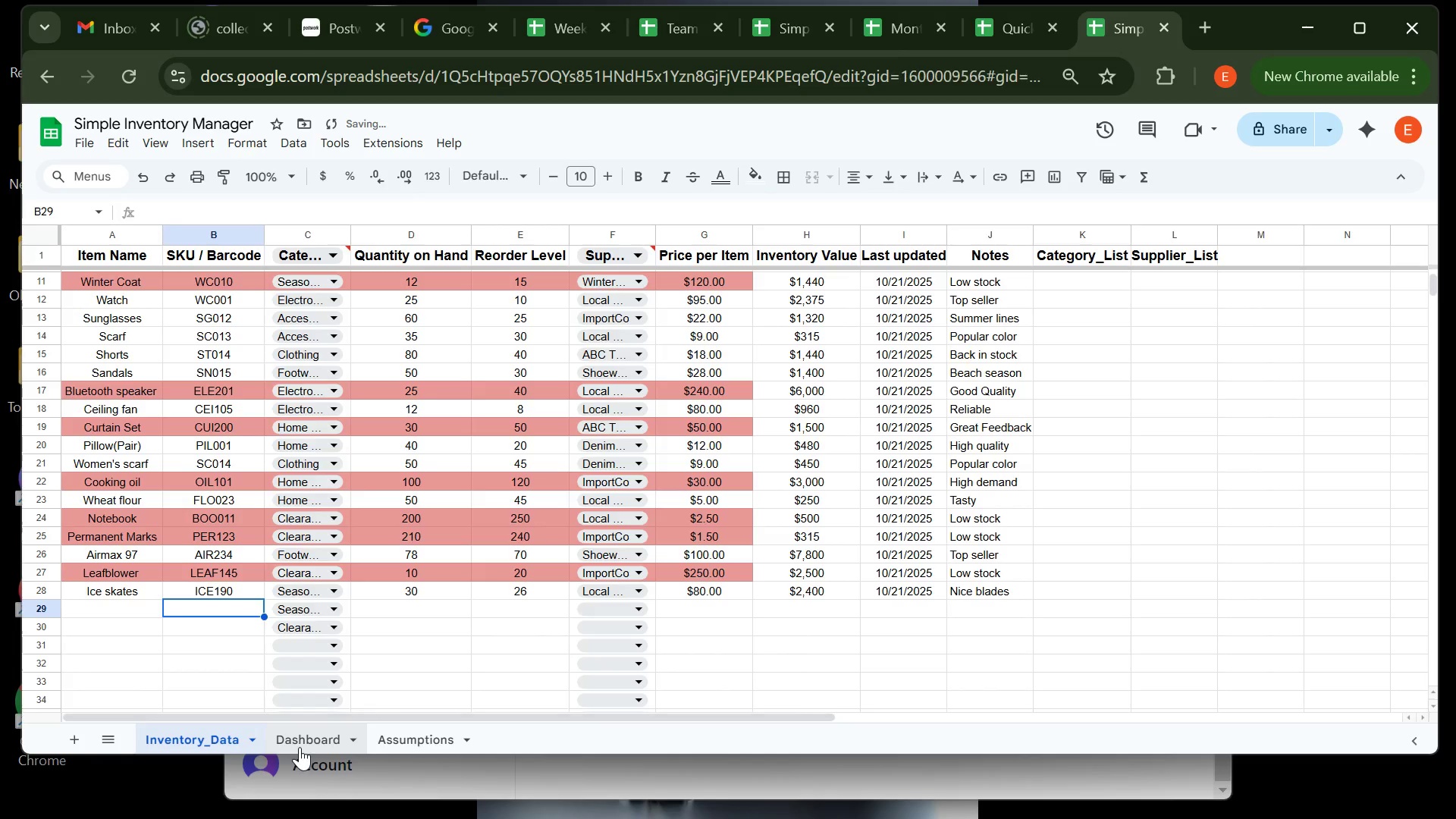 
left_click([300, 747])
 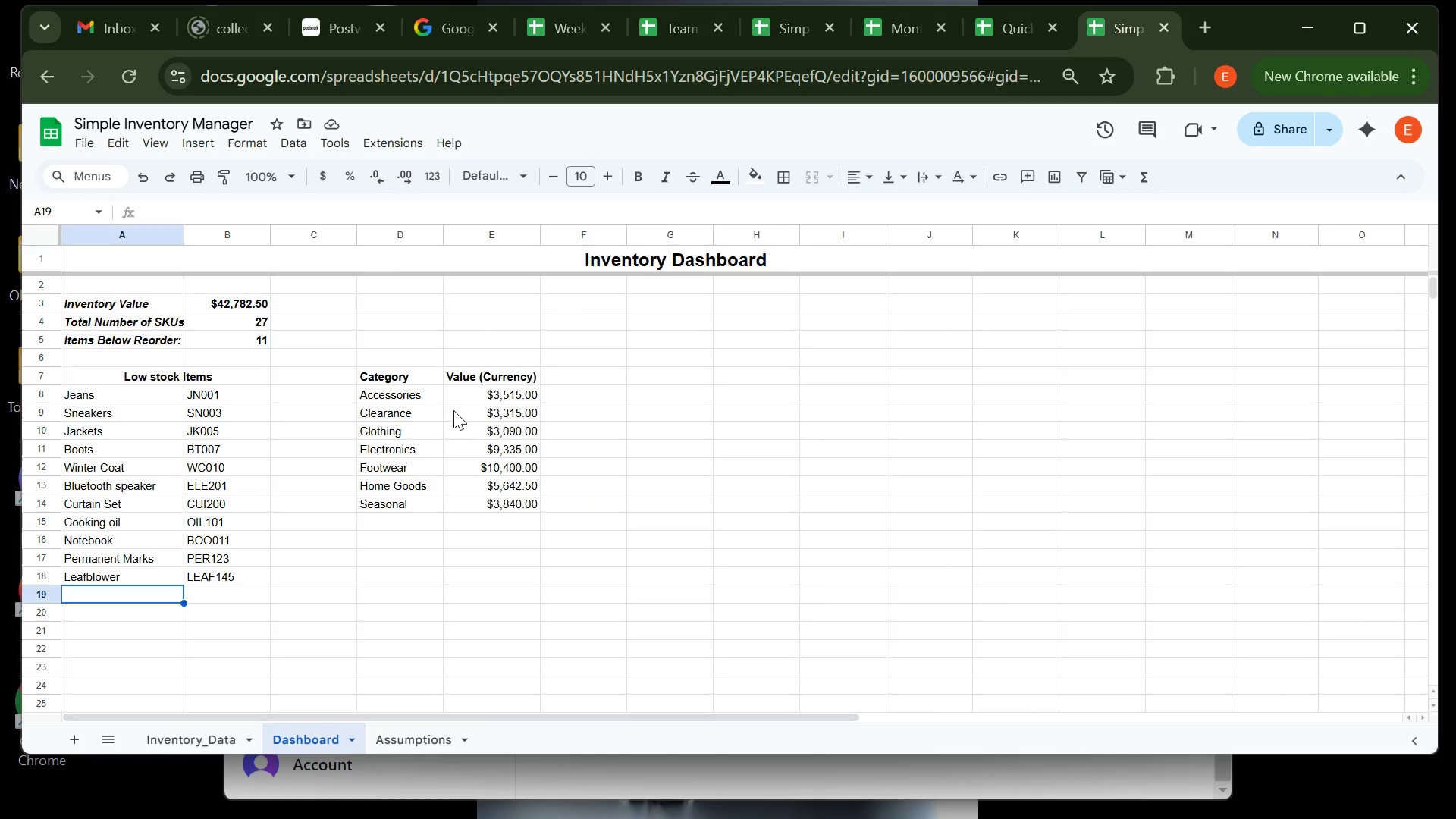 
wait(13.16)
 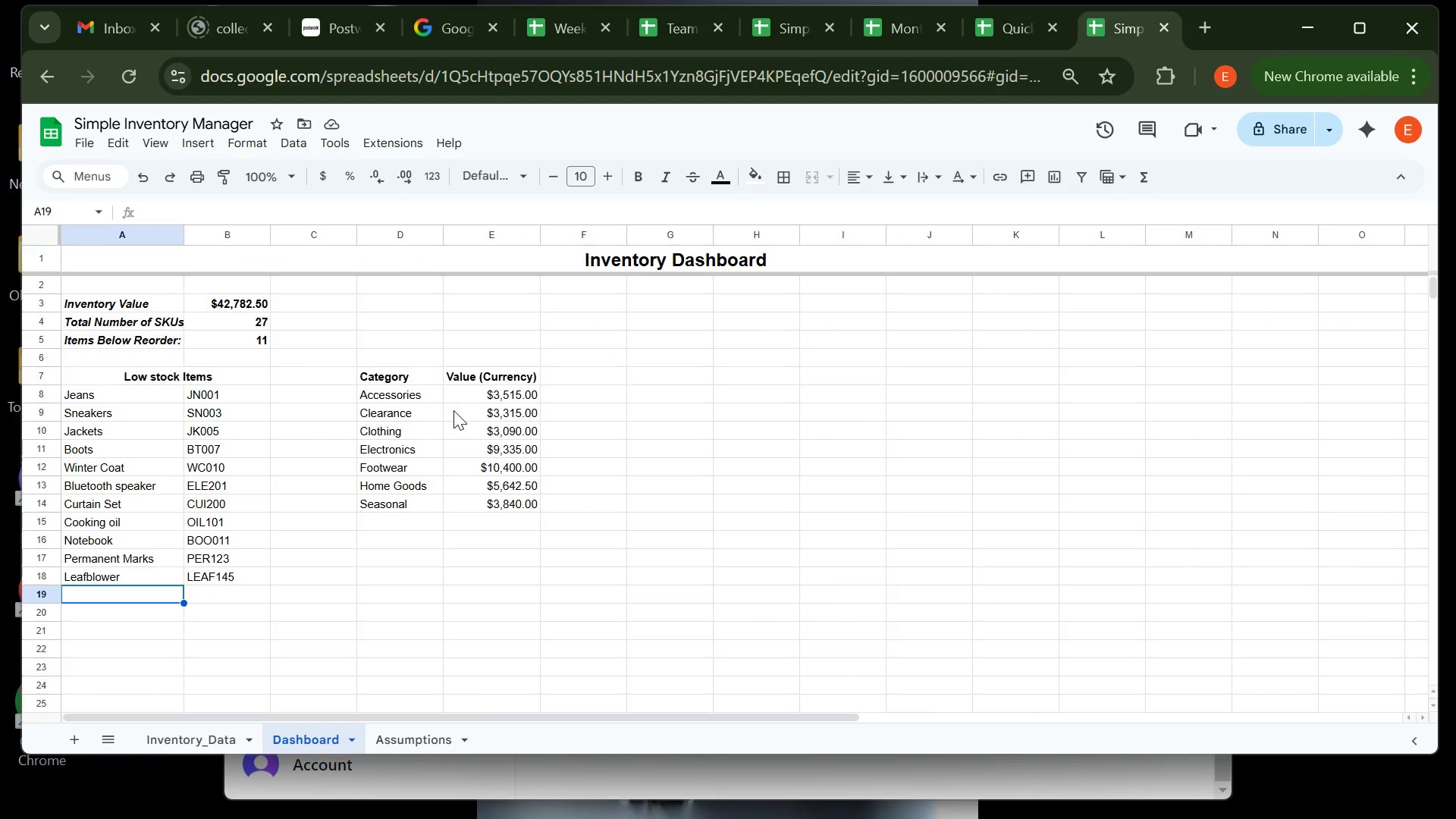 
left_click([209, 731])
 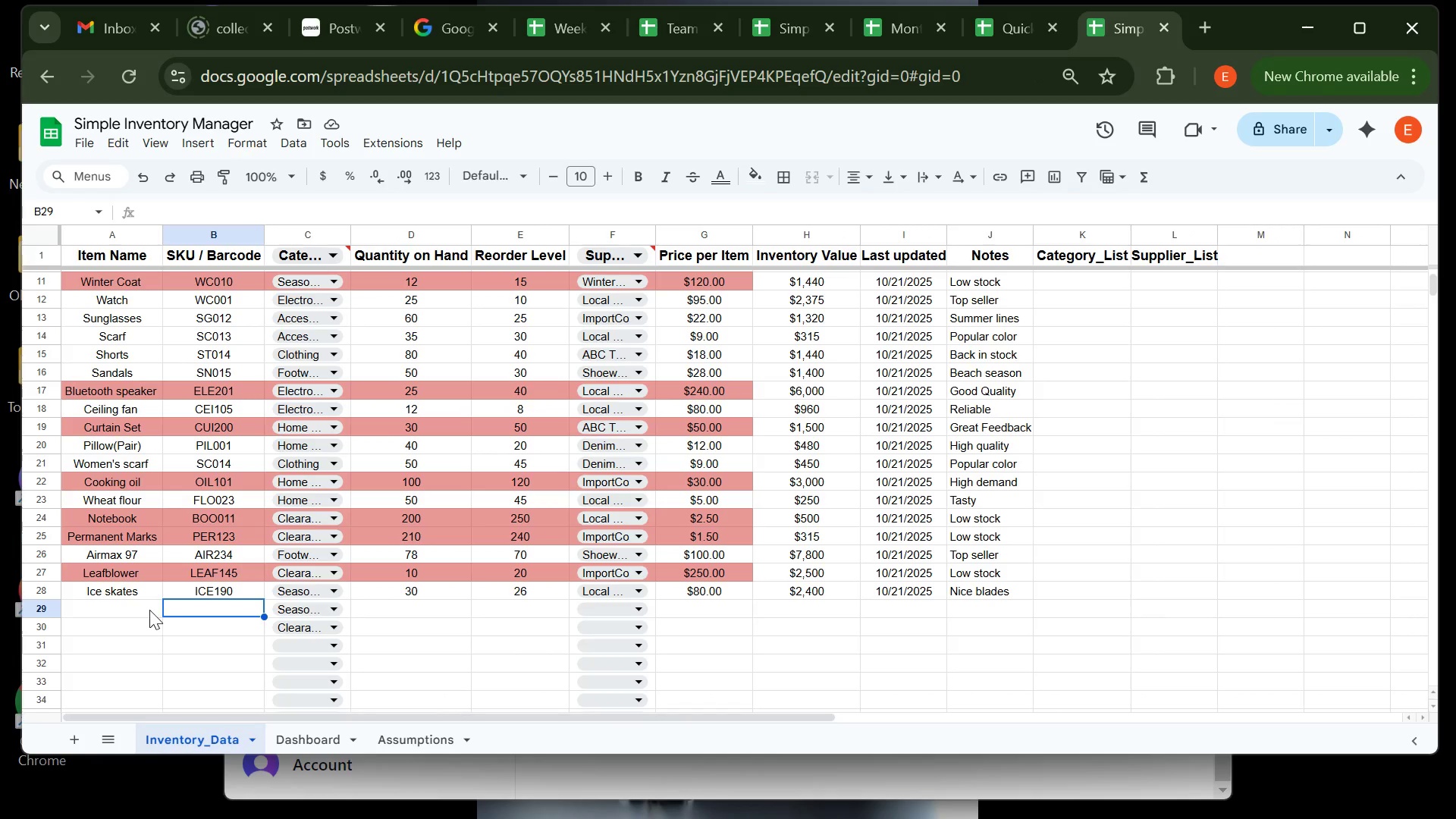 
left_click([149, 610])
 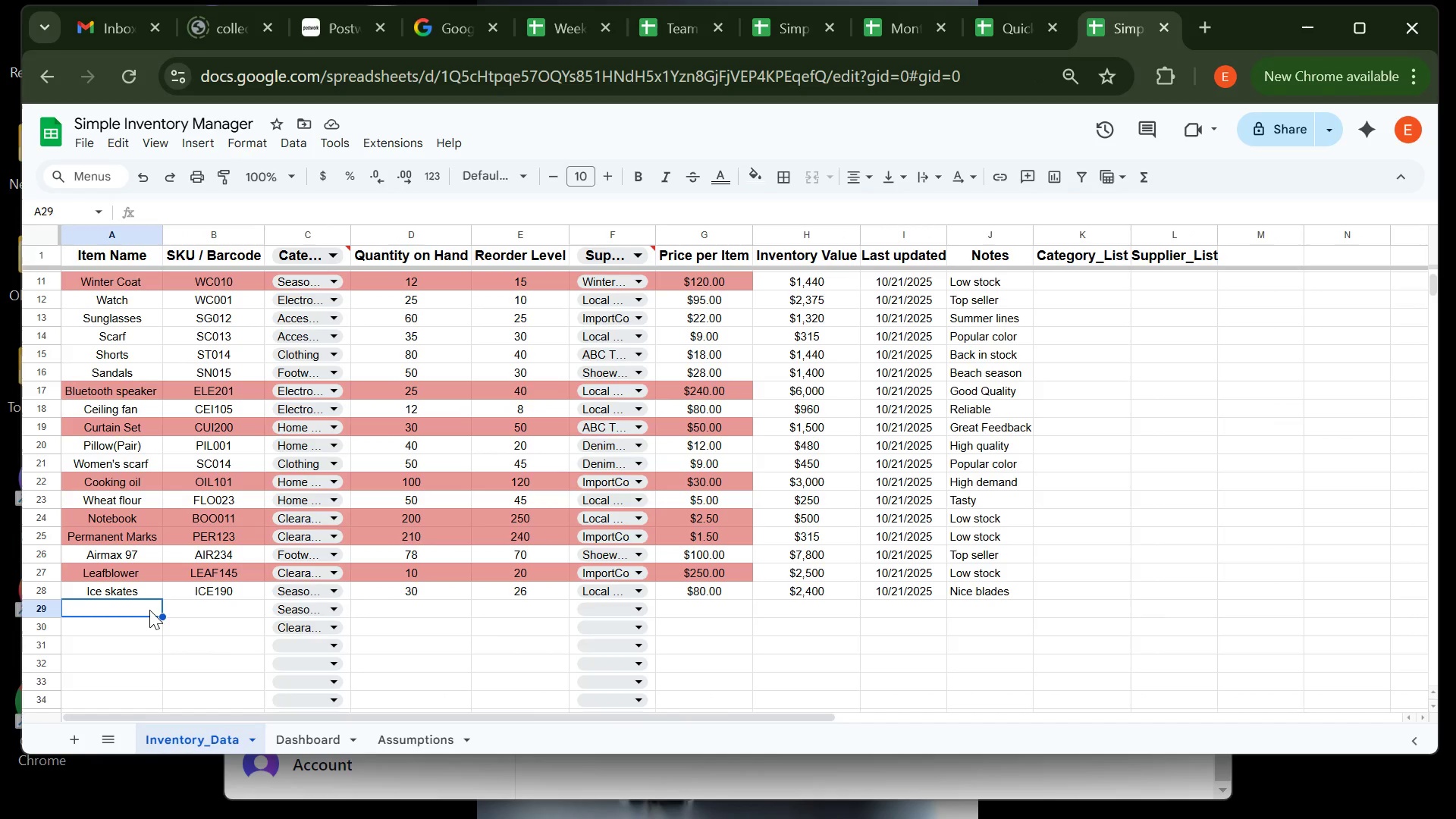 
wait(11.4)
 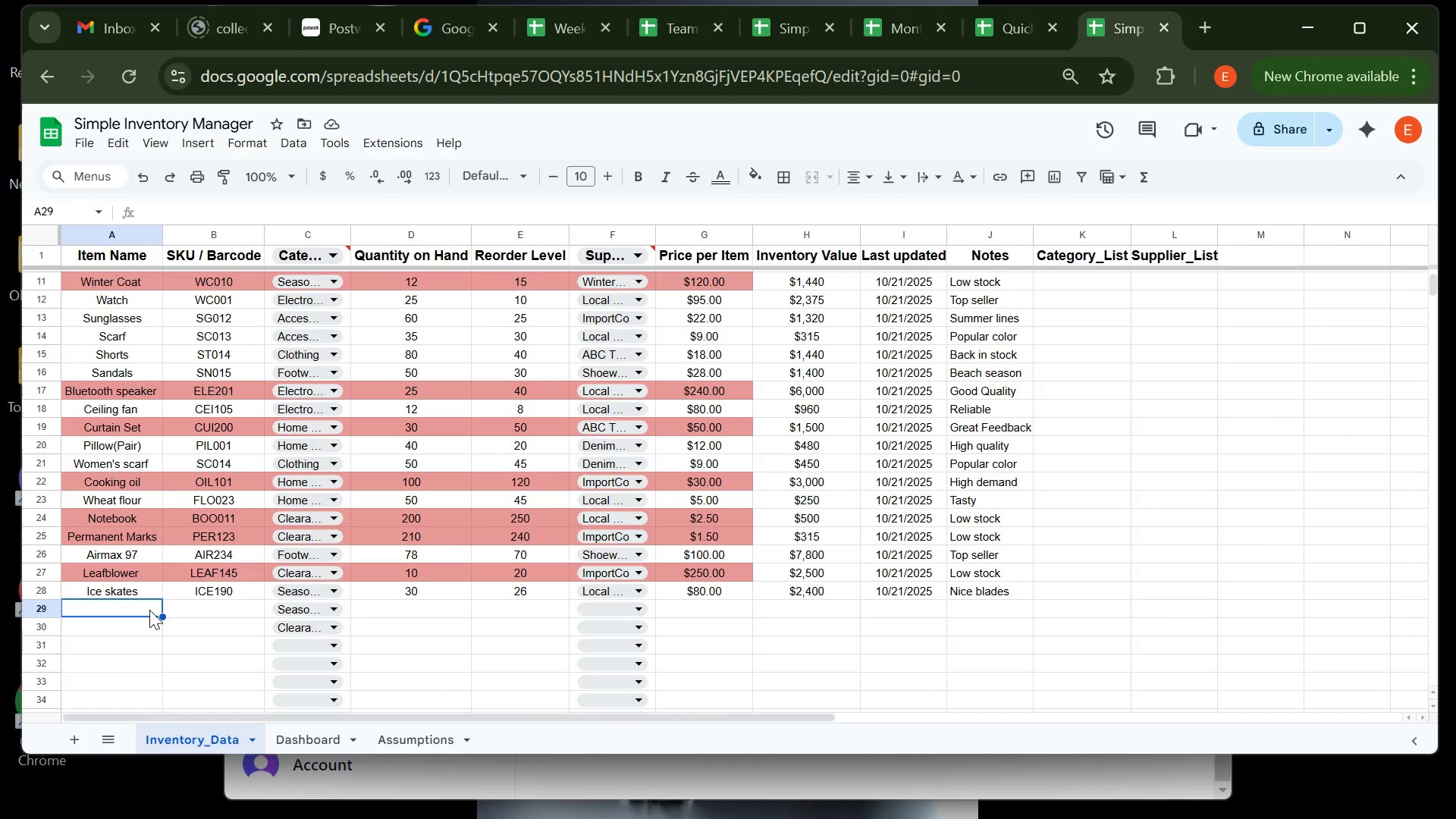 
type(Ski bards)
key(Backspace)
key(Backspace)
key(Backspace)
key(Backspace)
type(oards)
 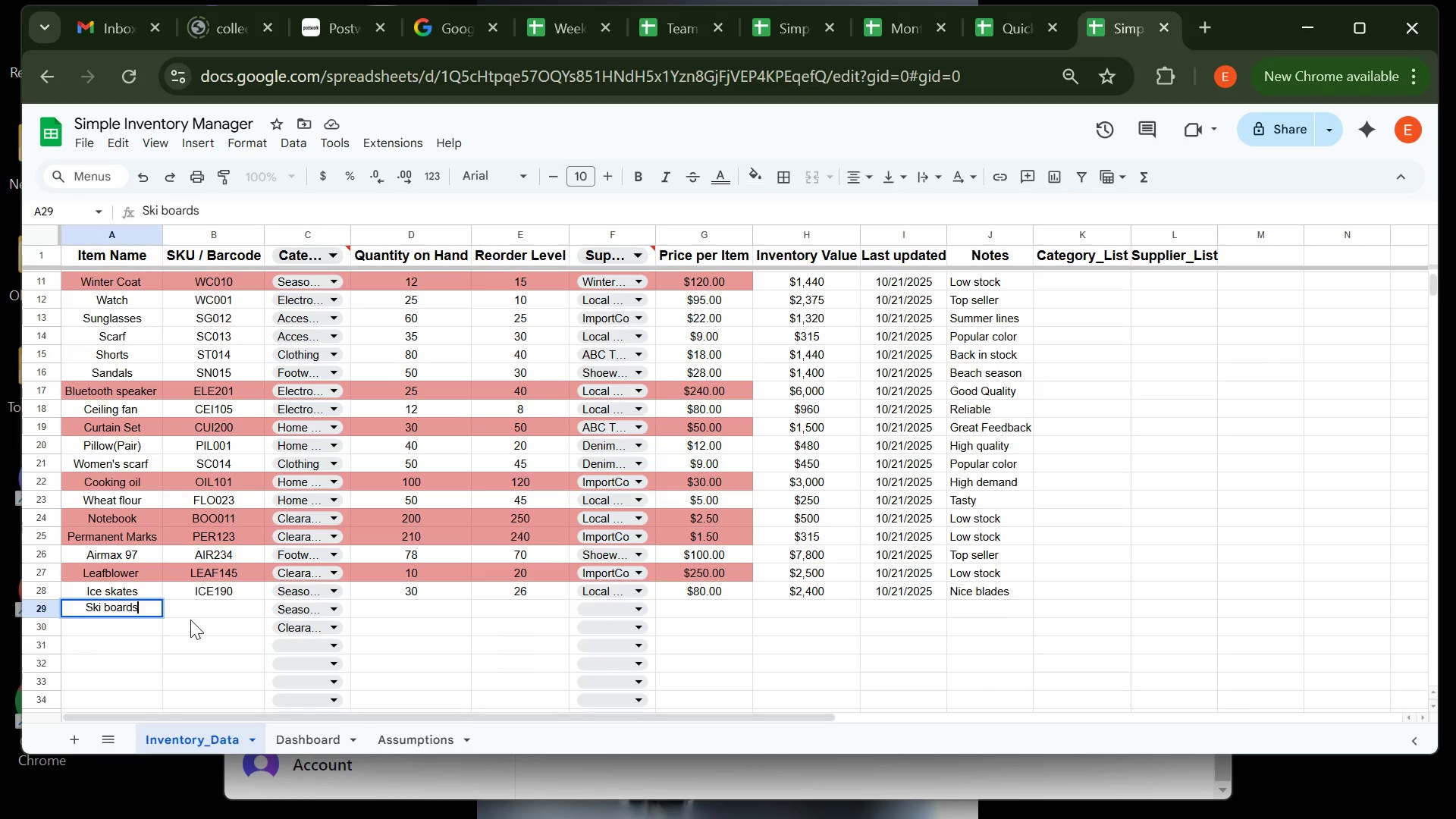 
left_click([190, 620])
 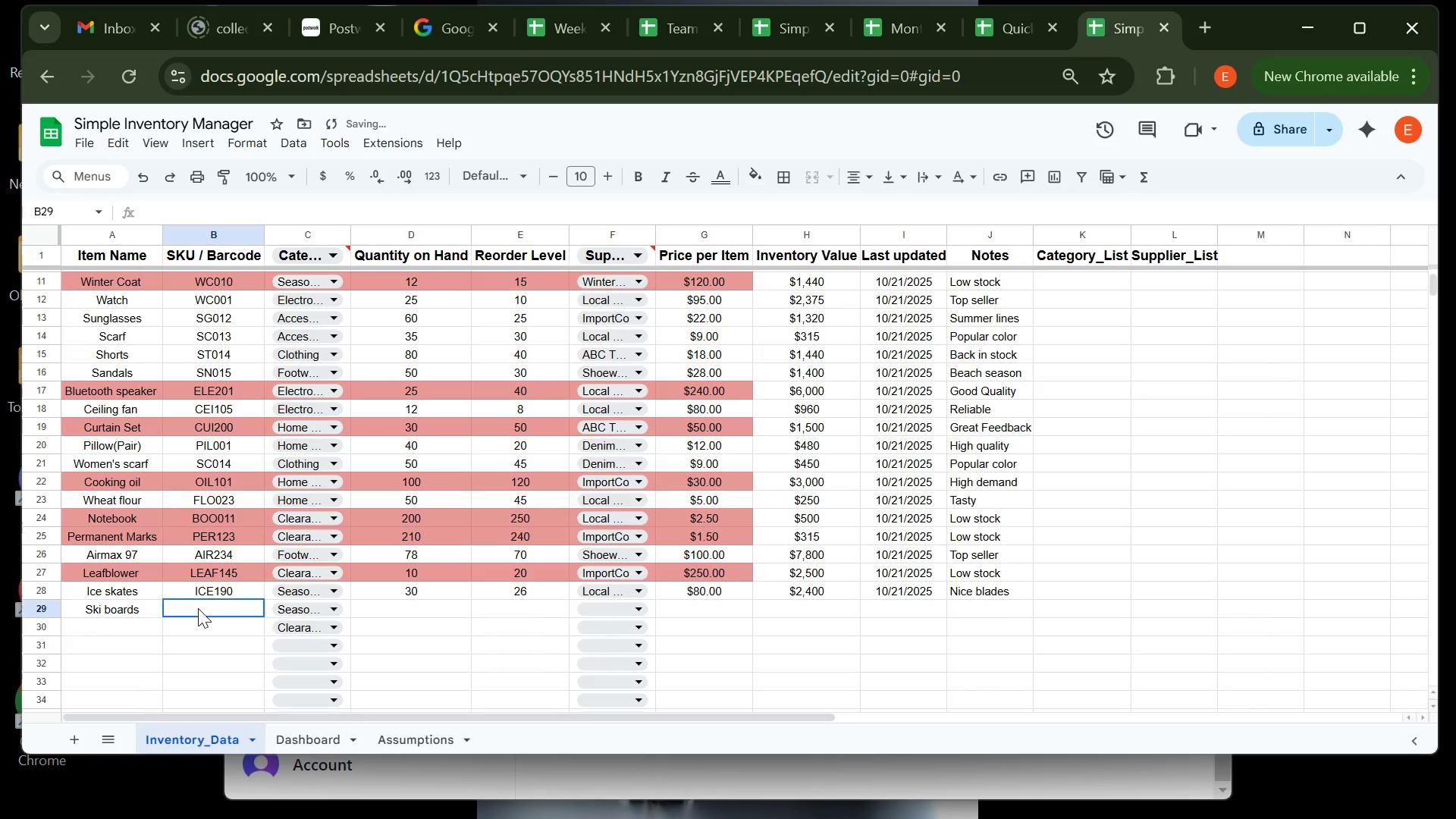 
left_click([198, 608])
 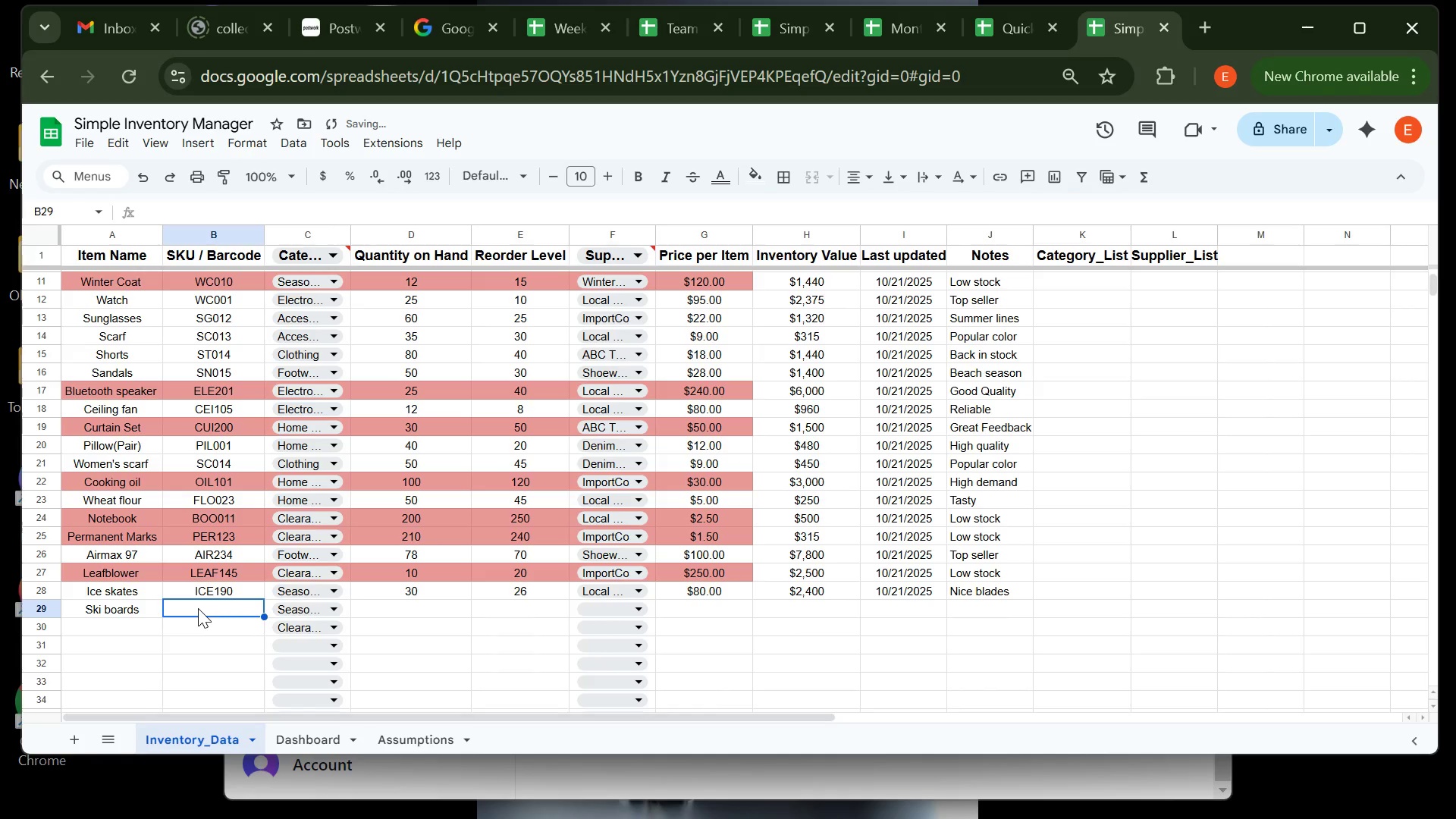 
type(D)
key(Backspace)
type(SKI111)
 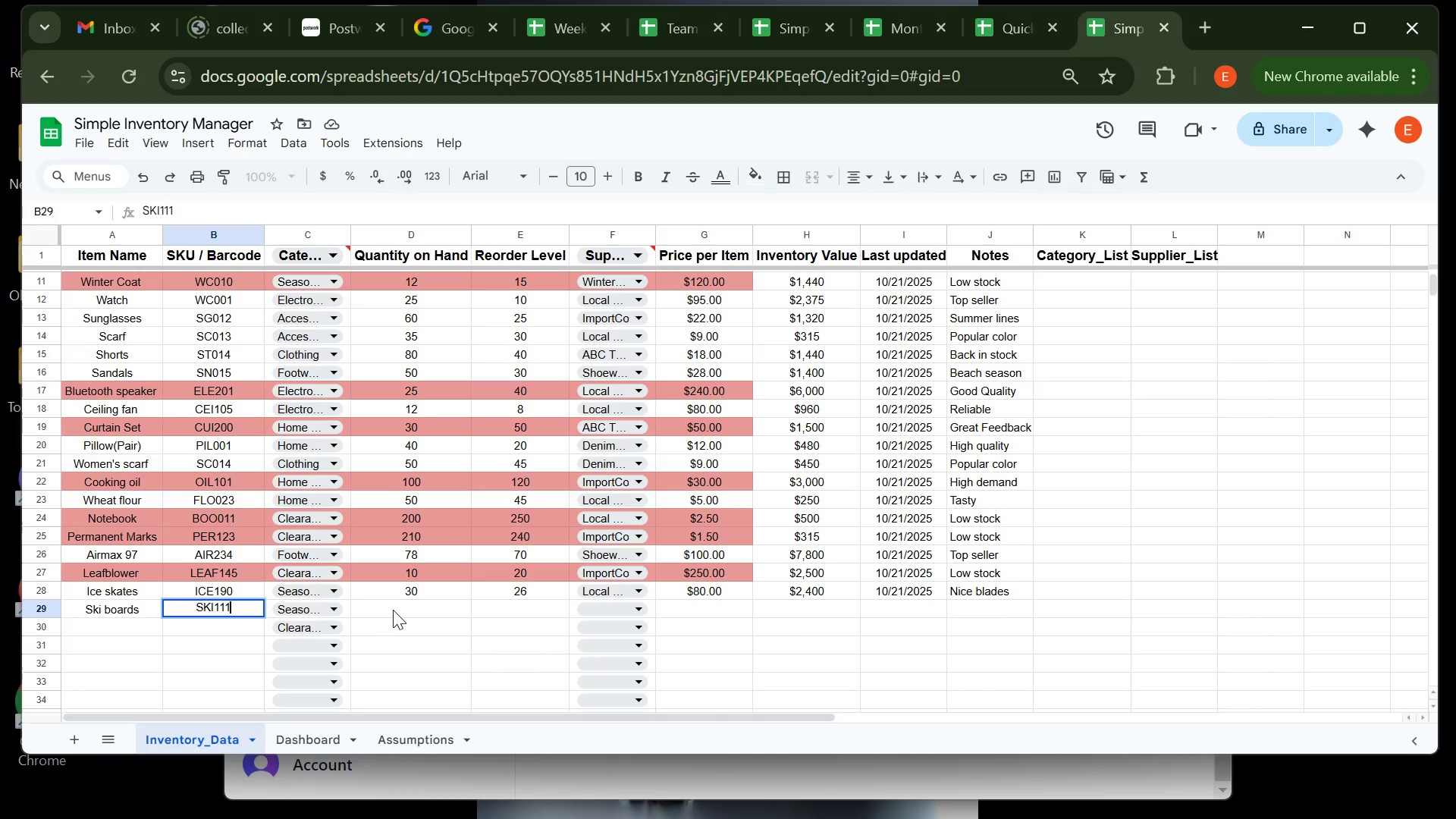 
left_click([396, 608])
 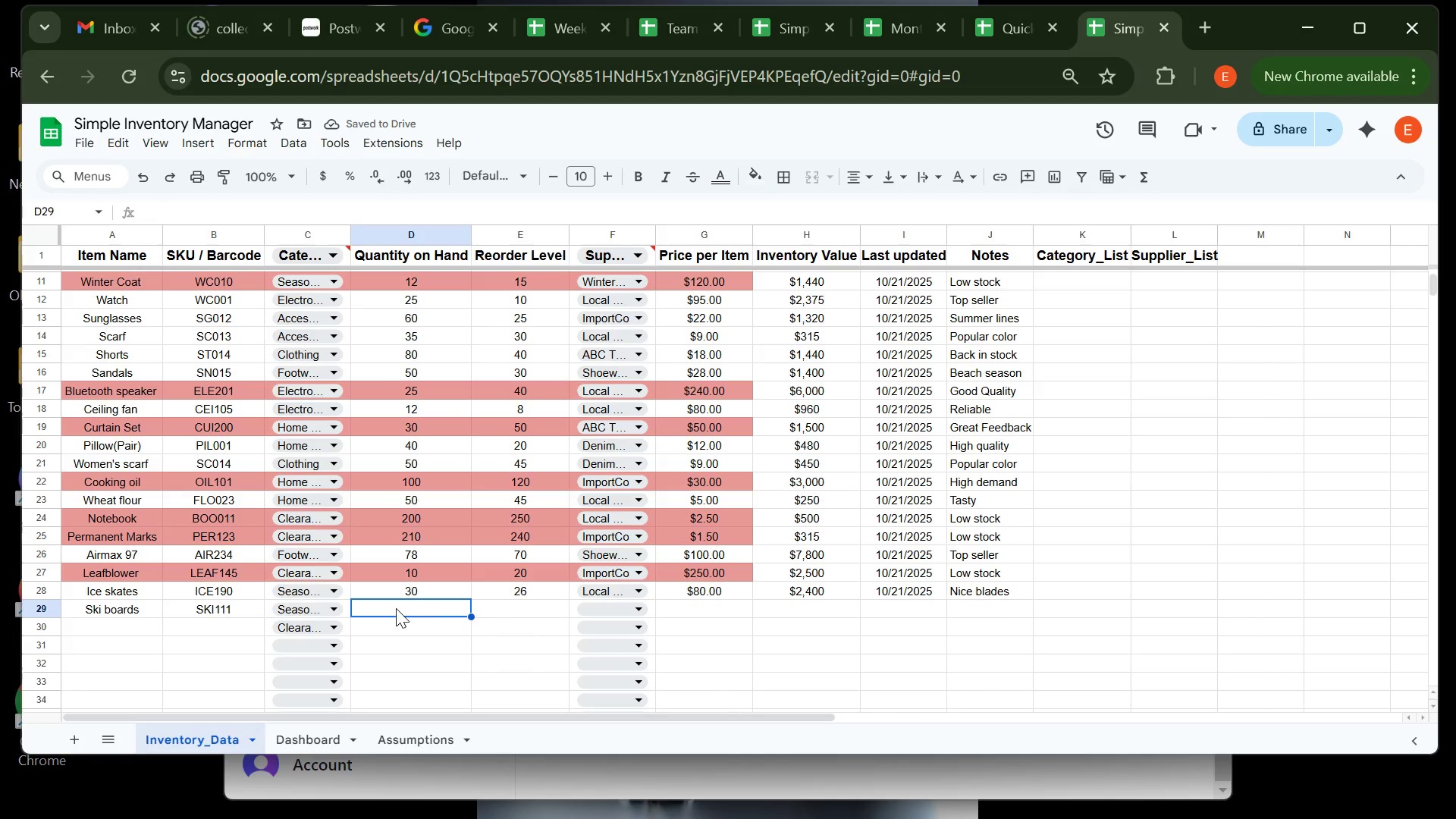 
type(50)
key(Tab)
 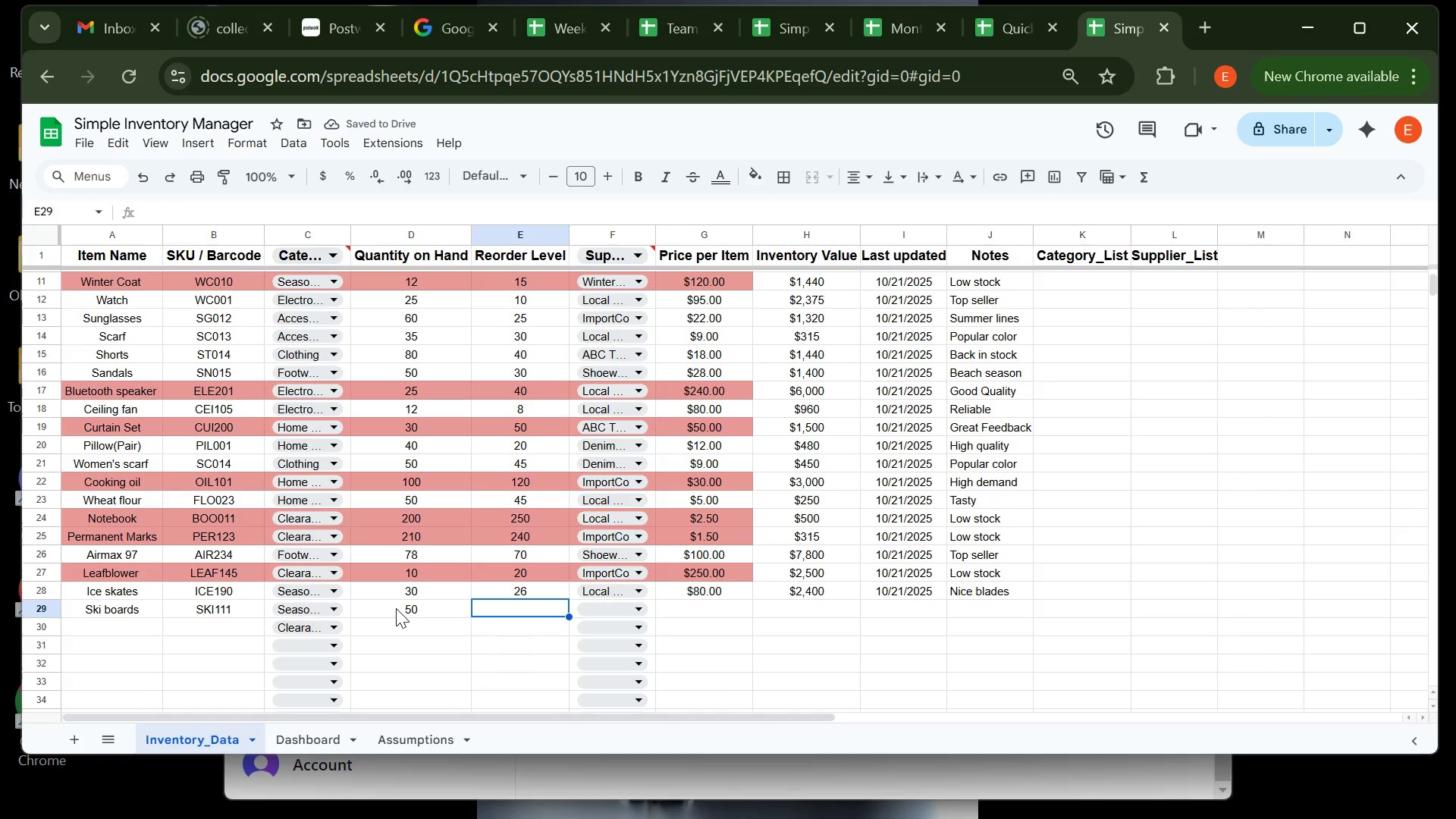 
wait(6.67)
 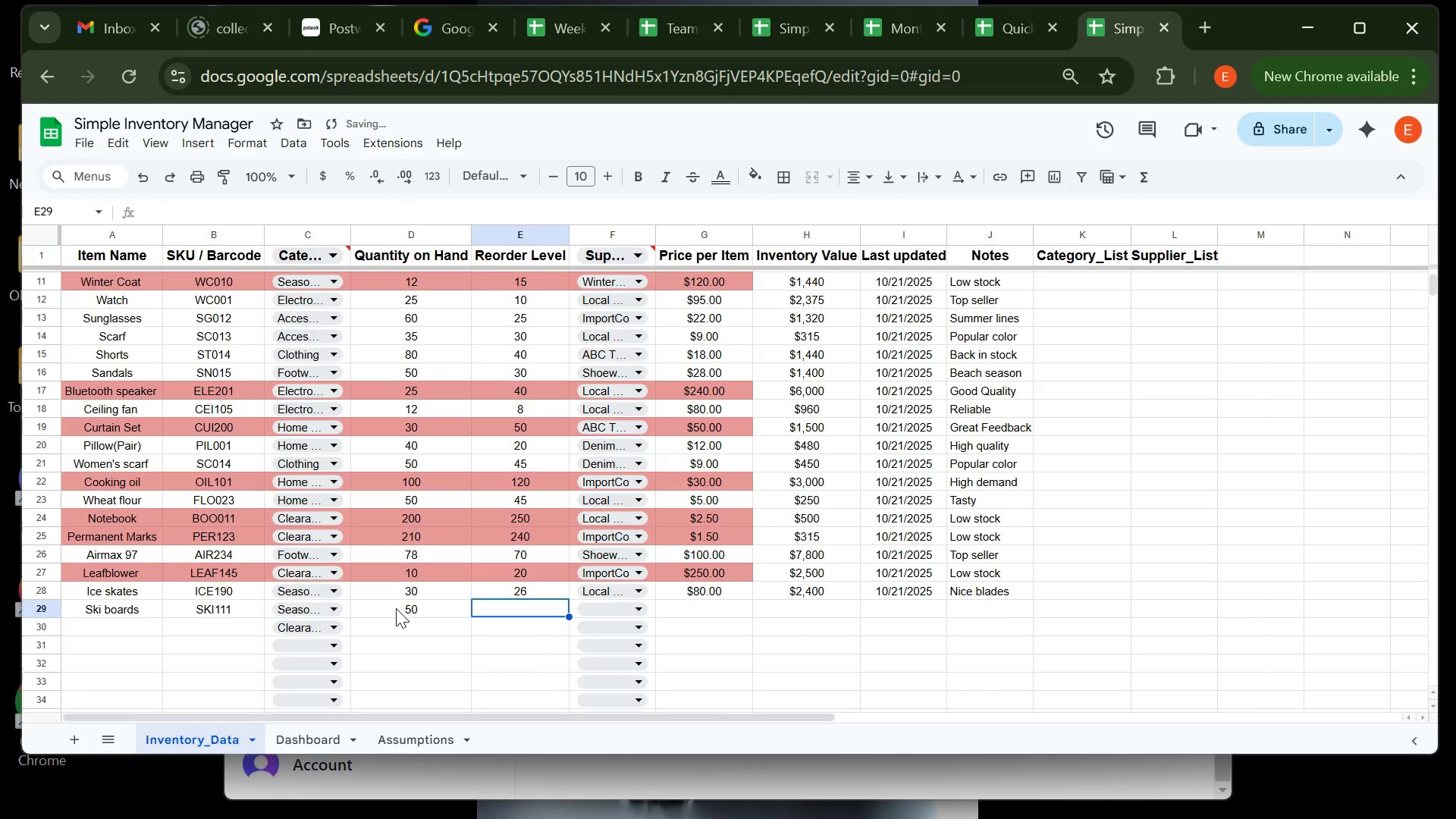 
type(10)
 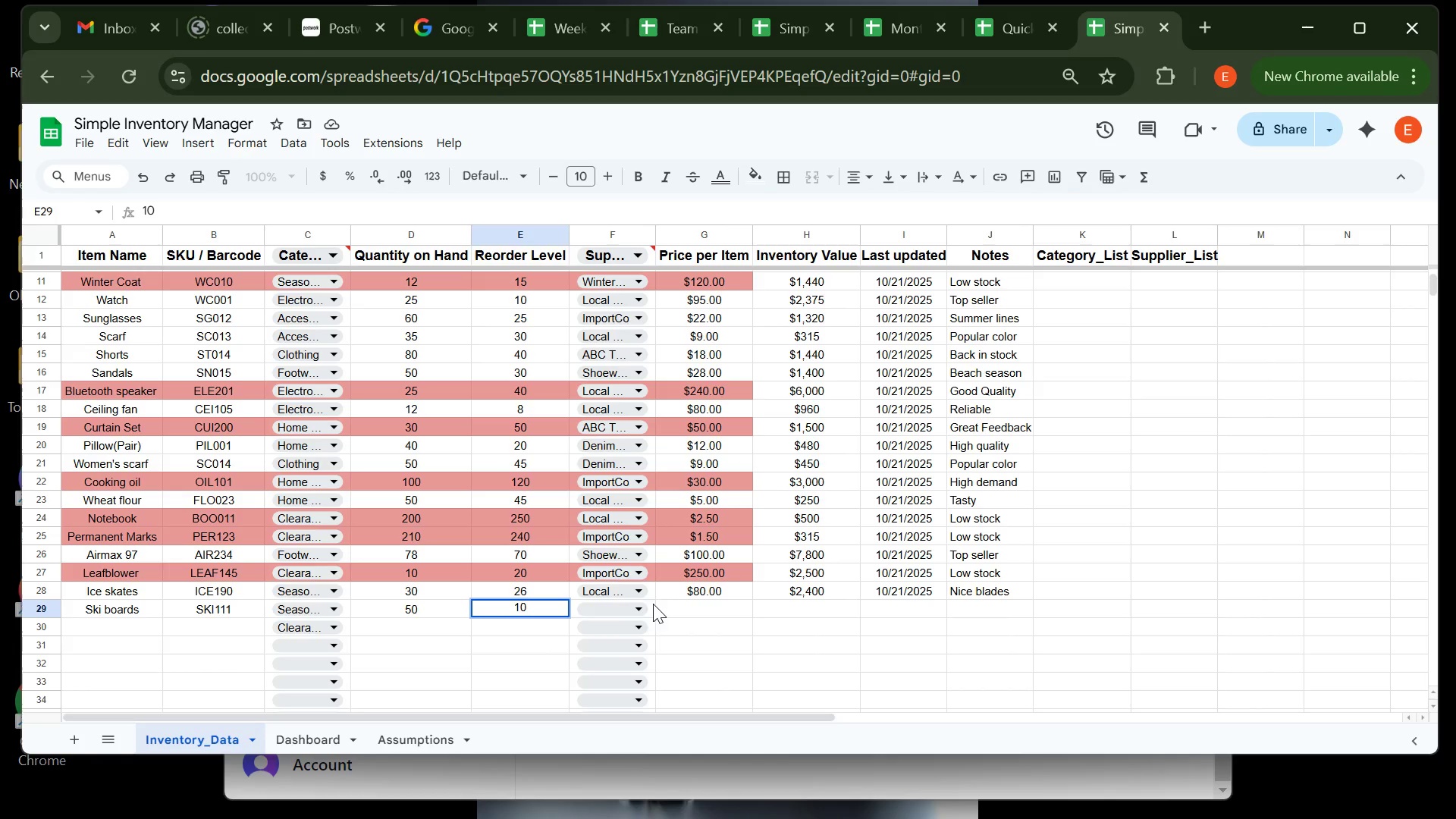 
left_click([631, 610])
 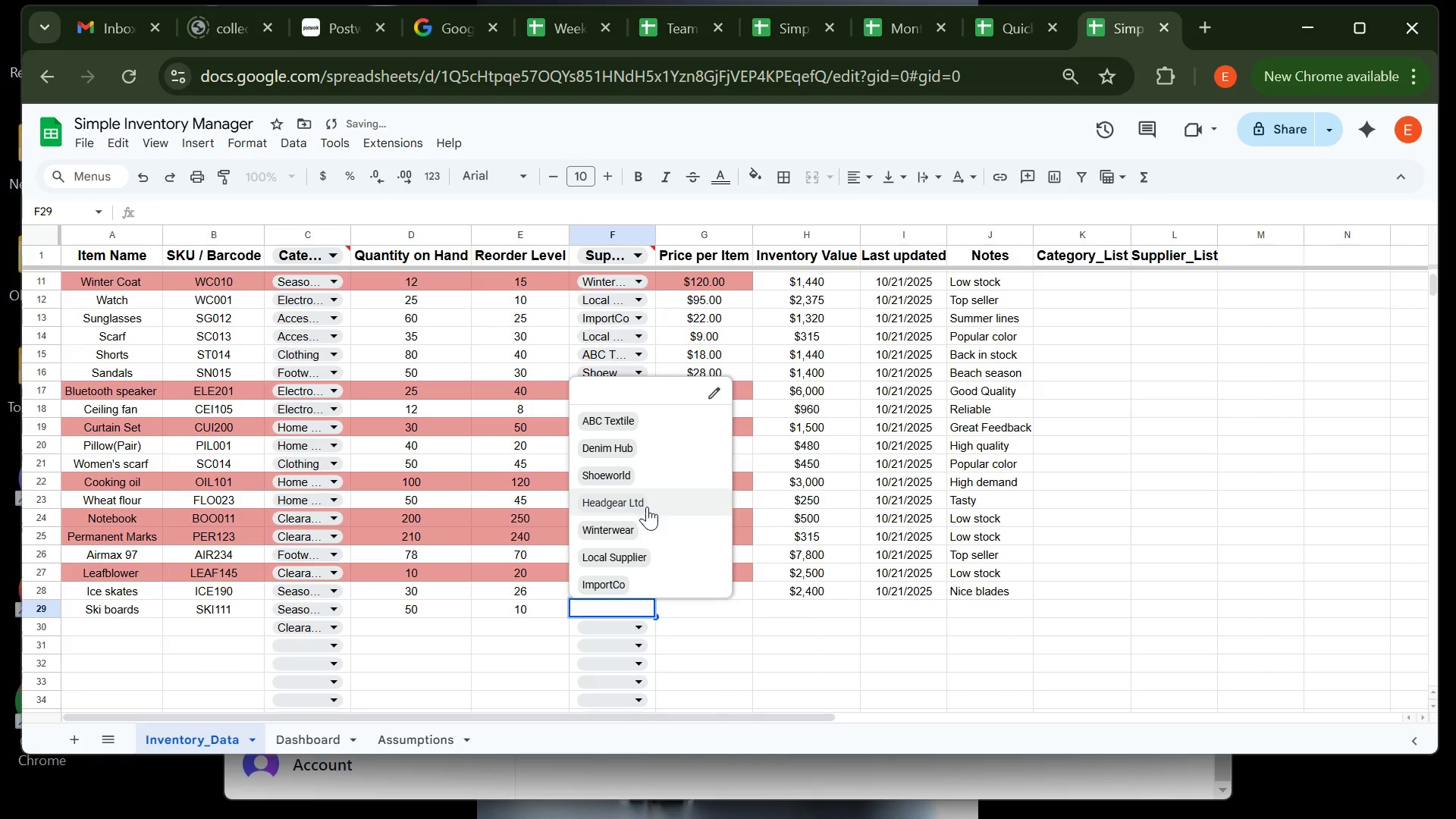 
left_click([645, 516])
 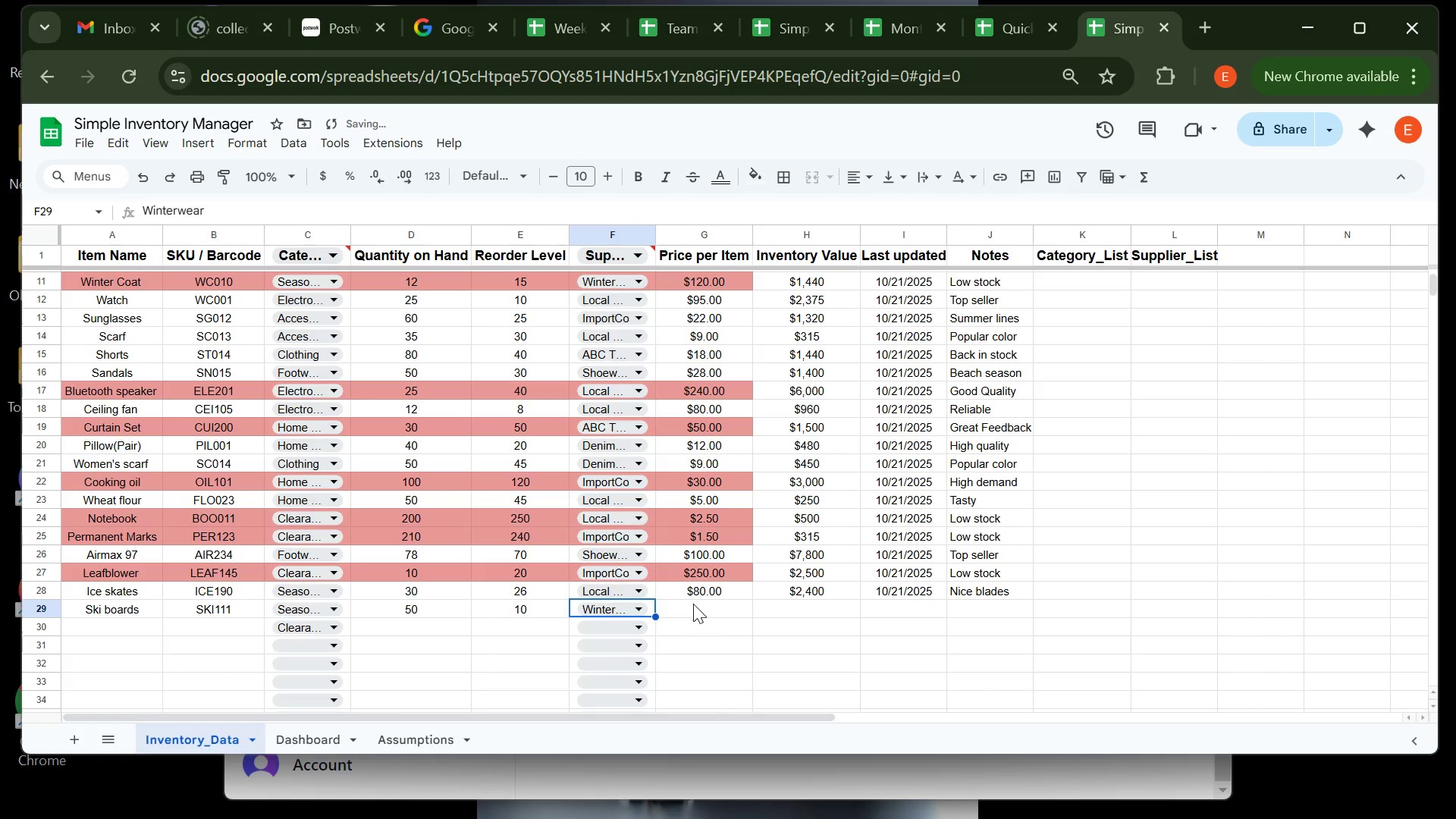 
left_click([693, 604])
 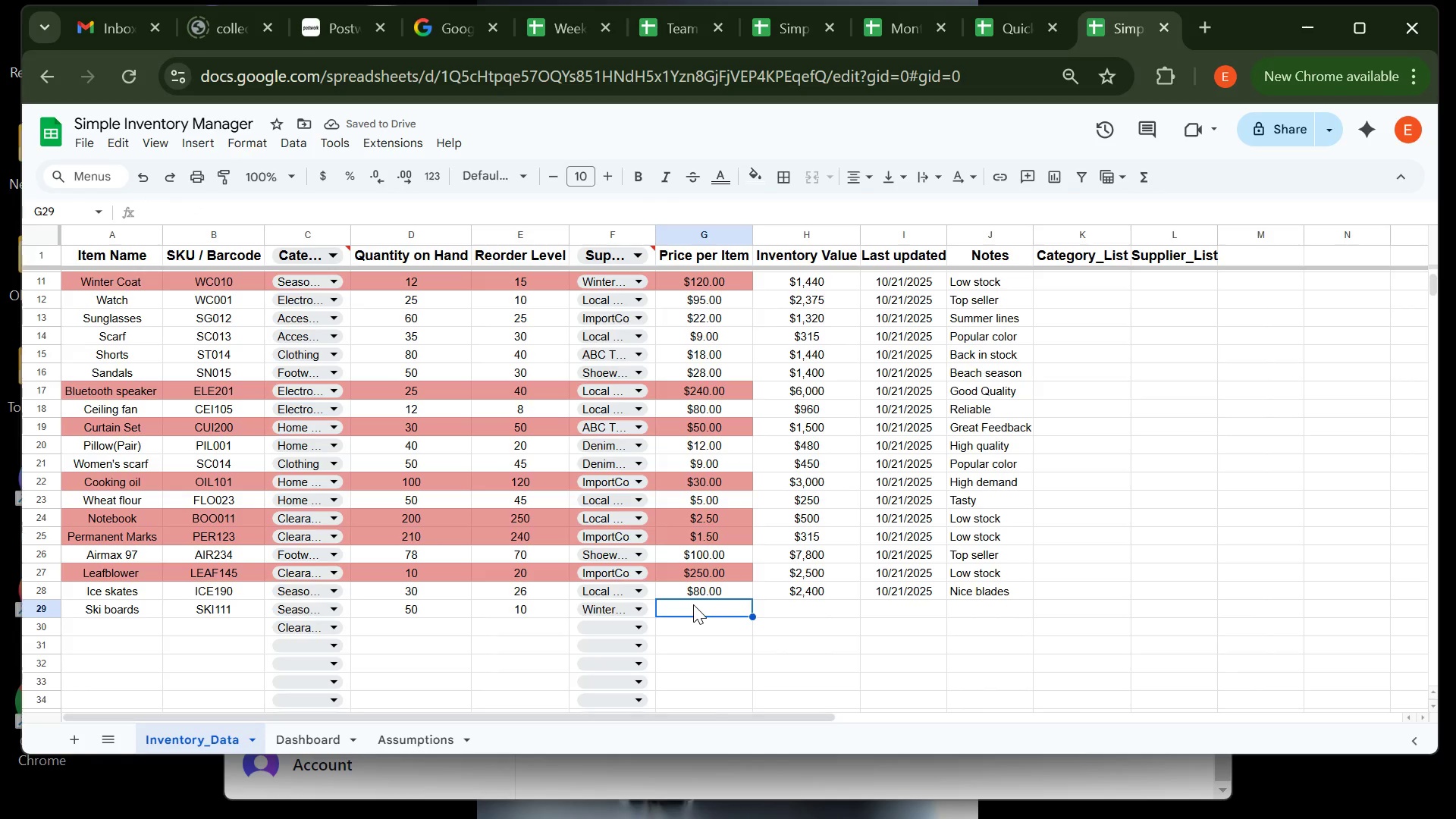 
type(20)
 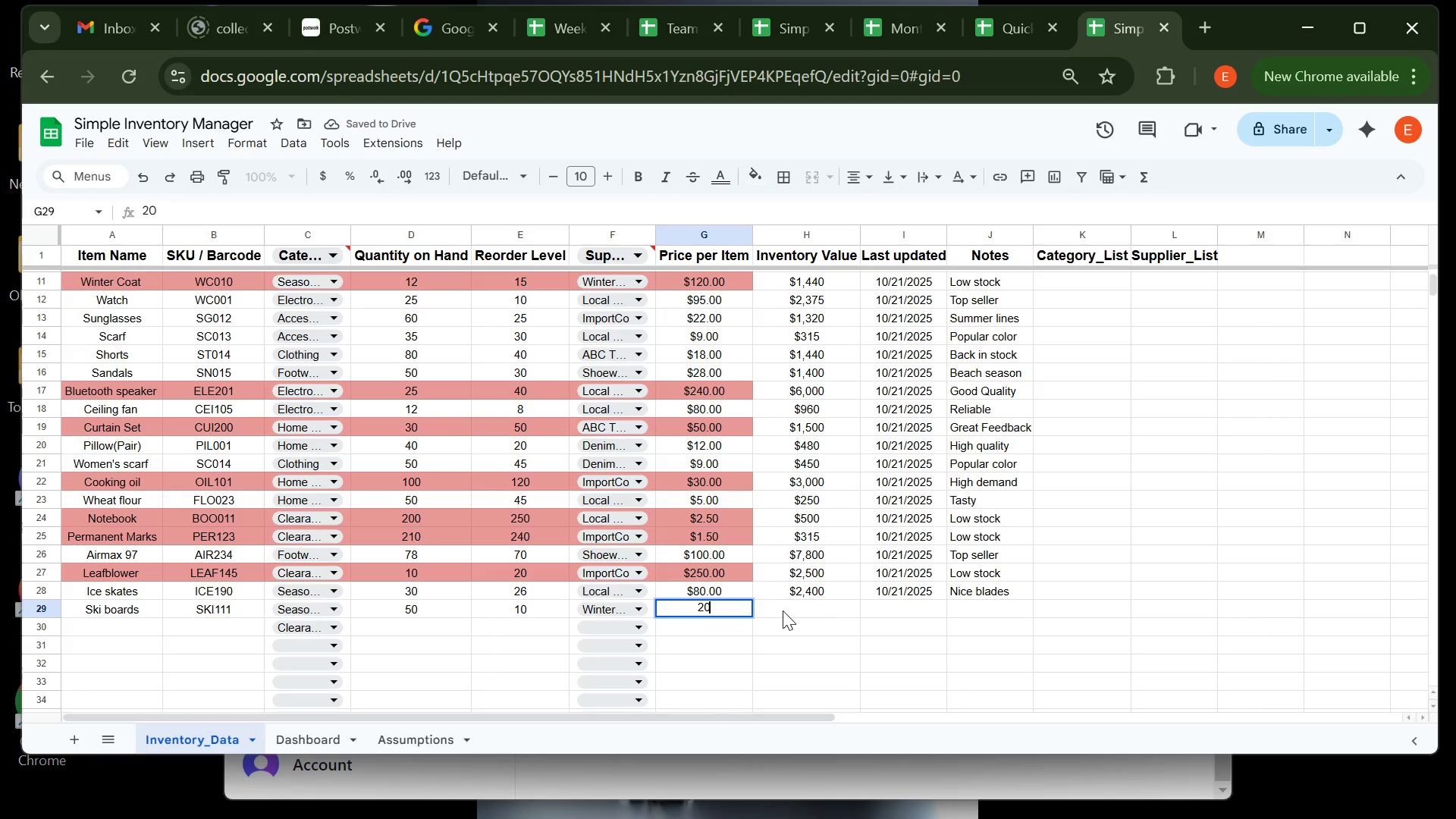 
left_click([783, 610])
 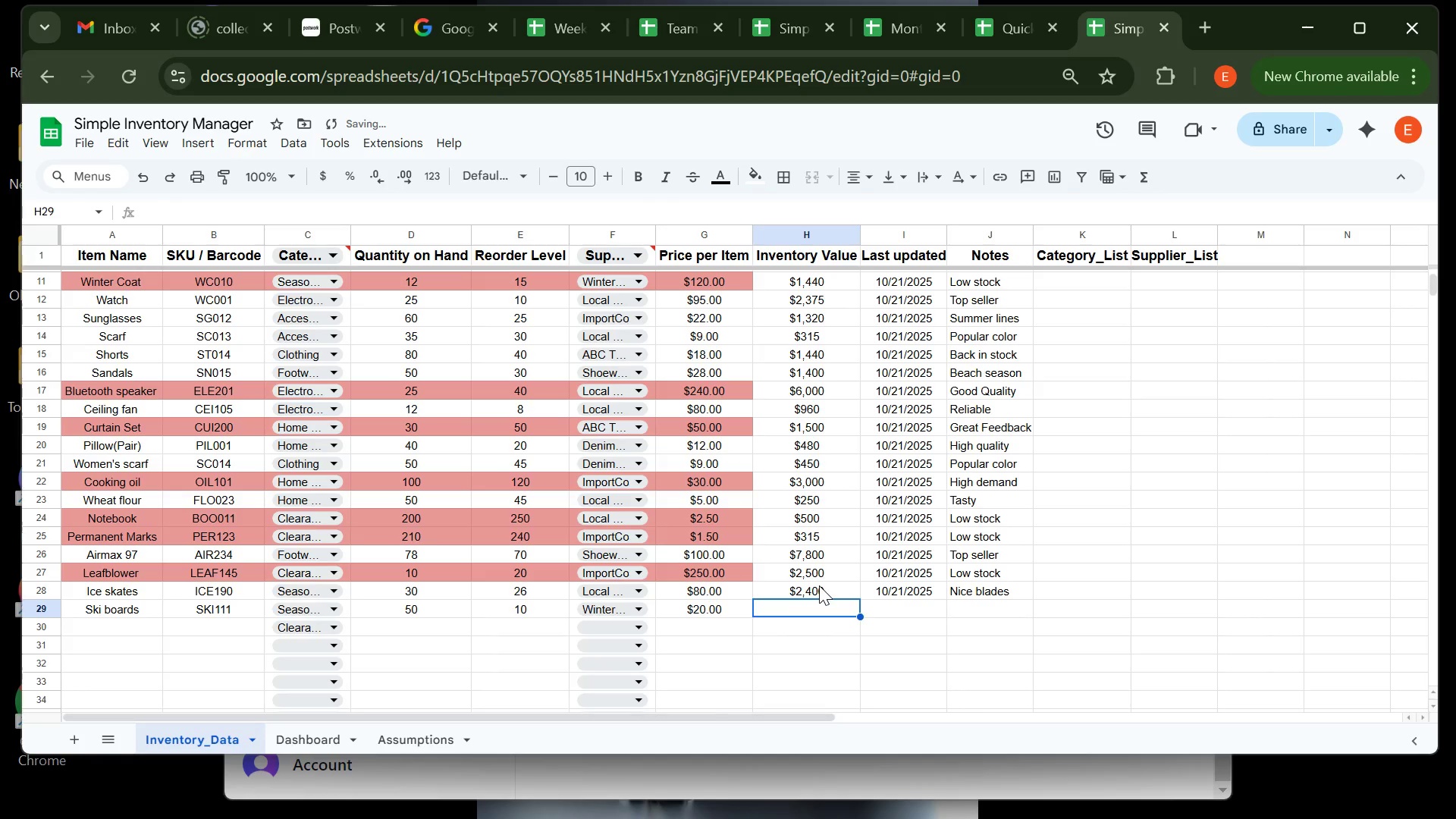 
left_click([819, 585])
 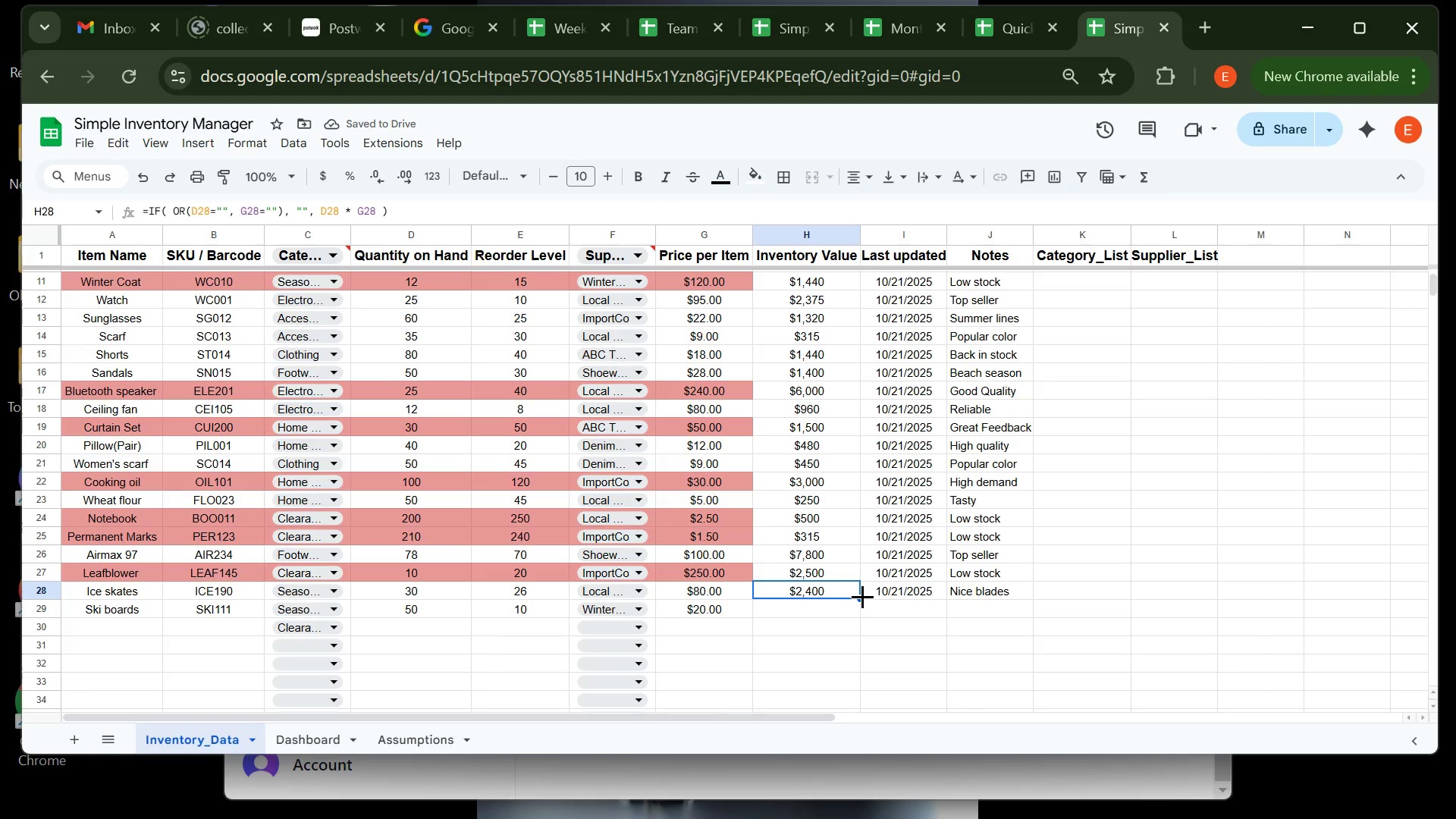 
double_click([862, 596])
 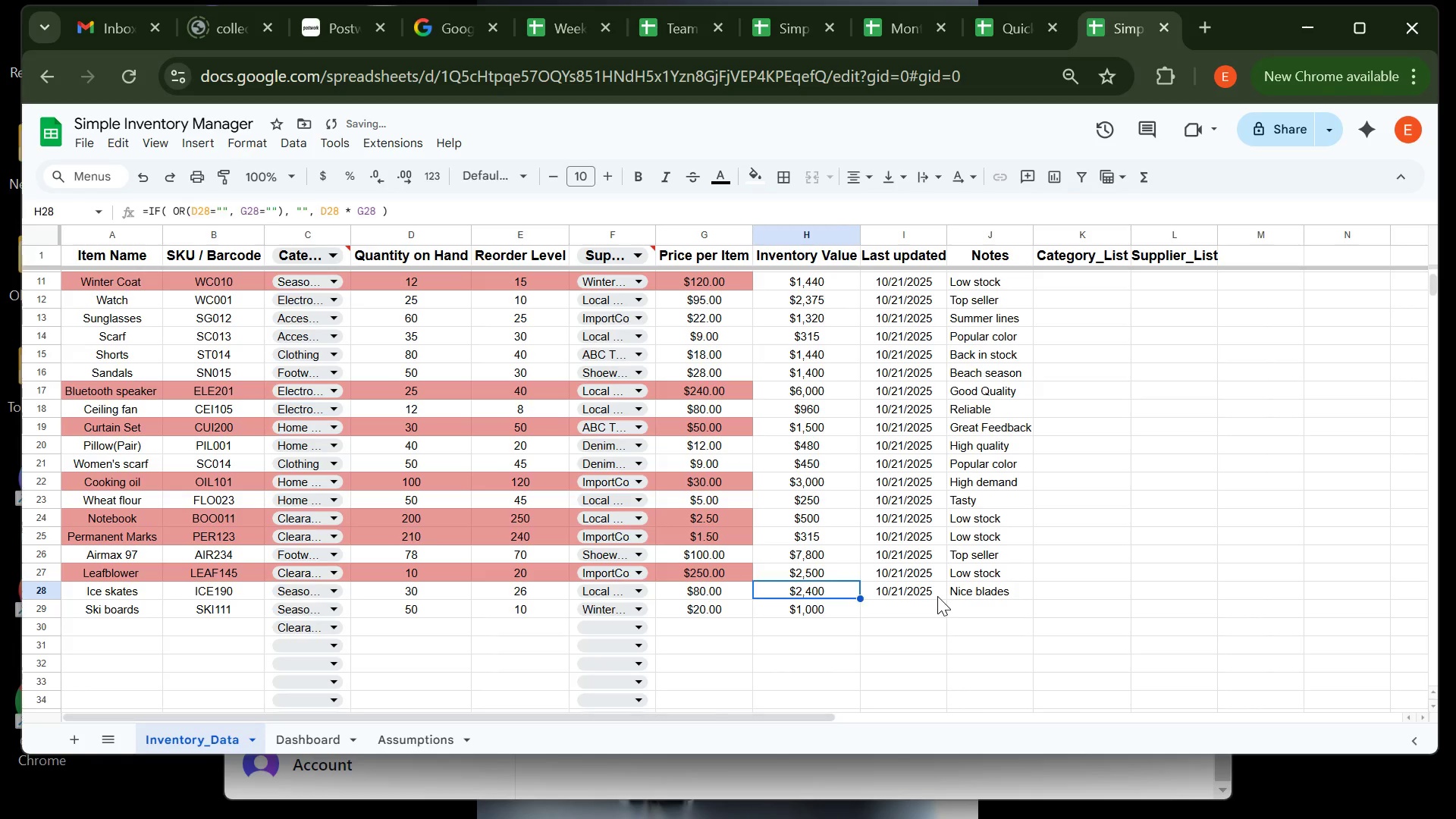 
left_click([937, 596])
 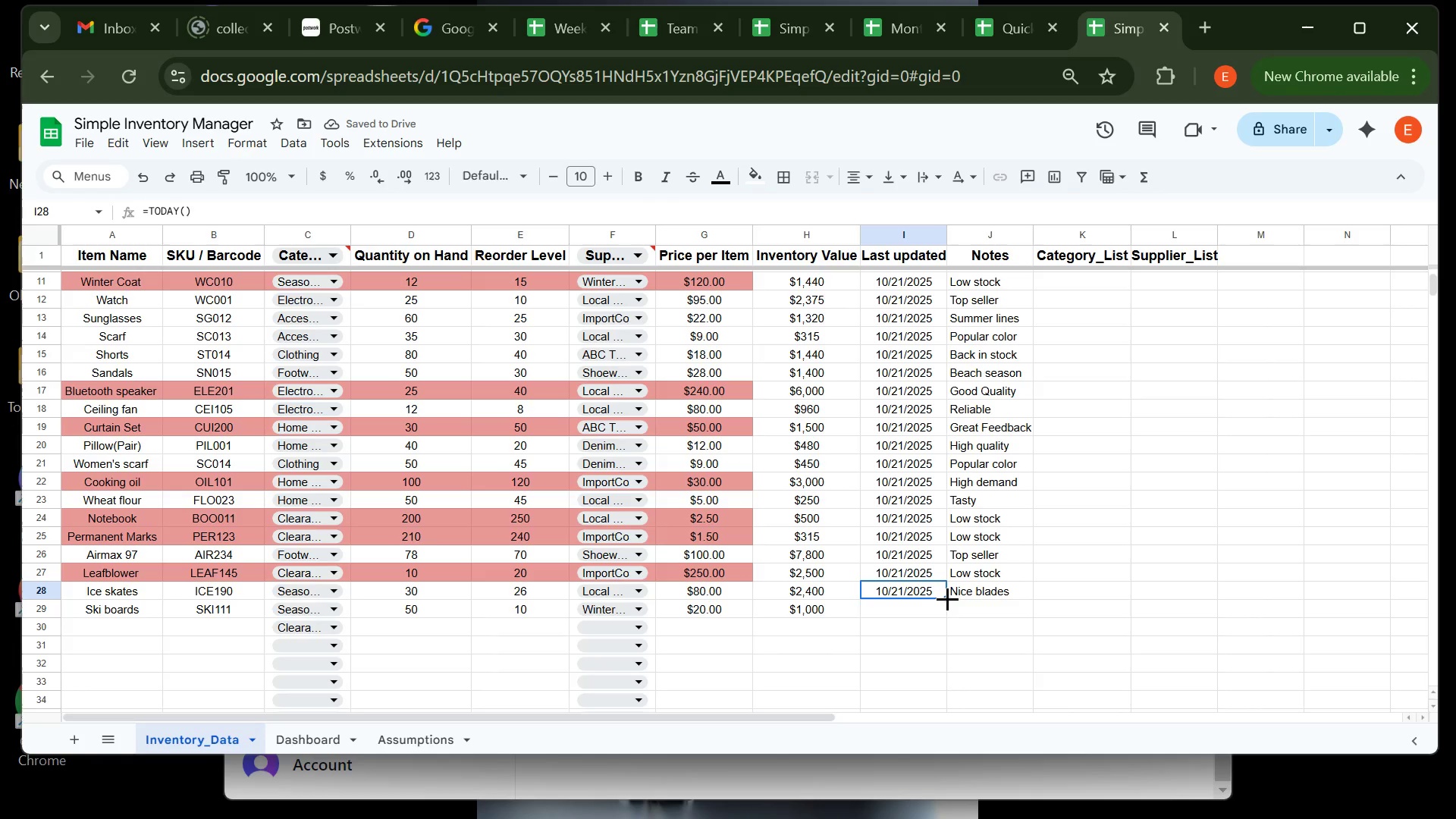 
double_click([947, 598])
 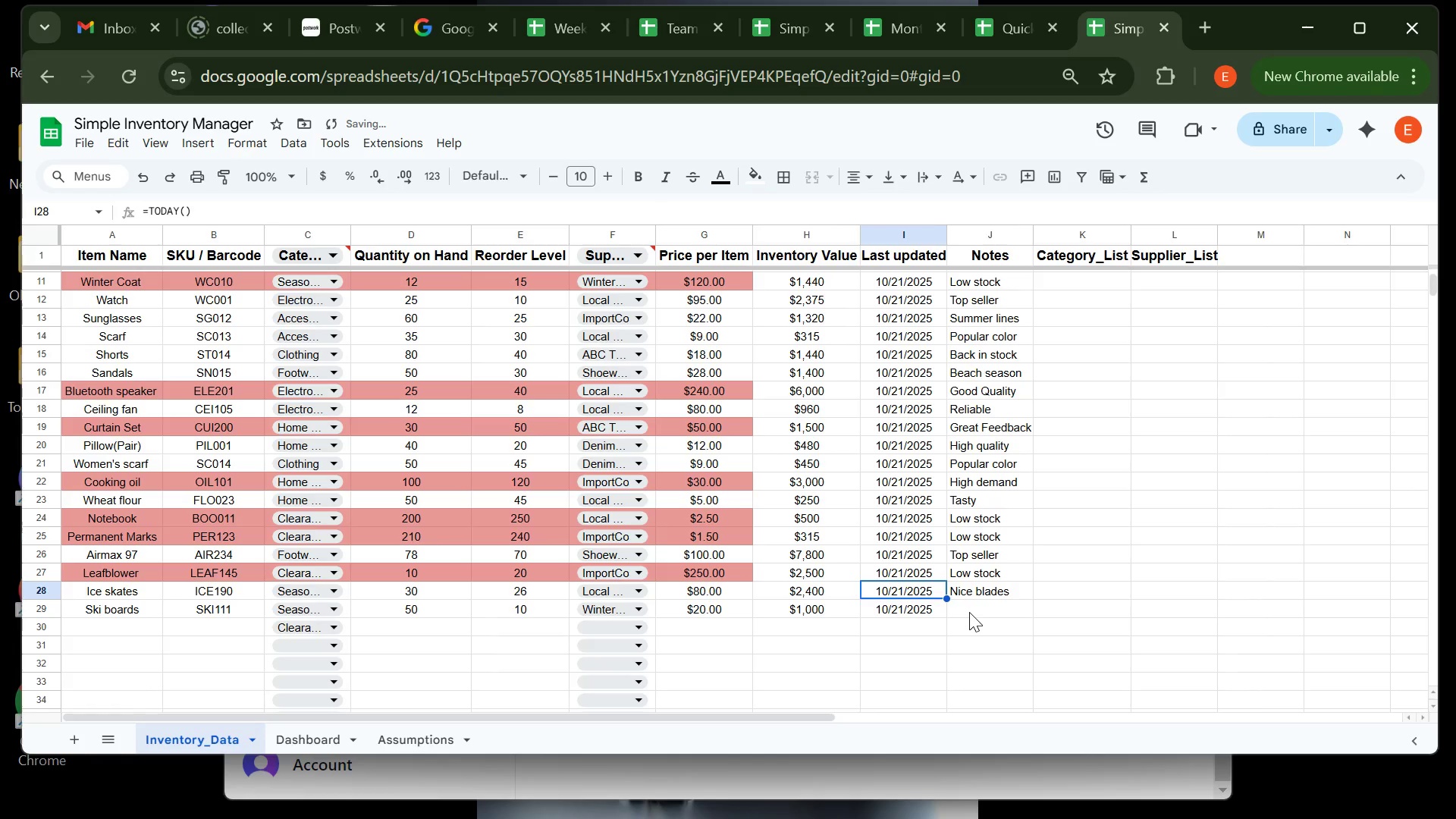 
left_click([969, 612])
 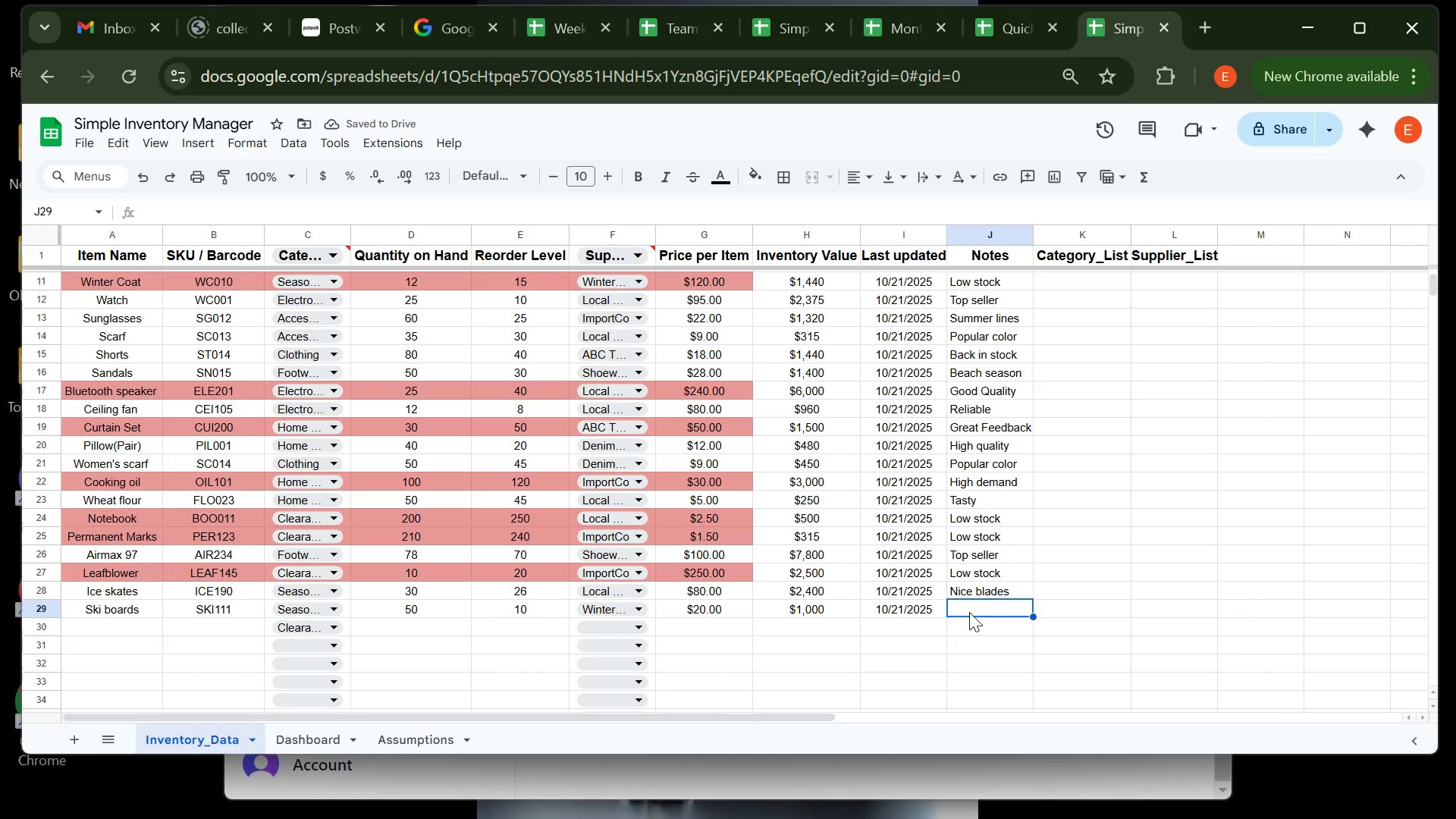 
type(gOOD )
key(Backspace)
key(Backspace)
key(Backspace)
key(Backspace)
key(Backspace)
type(Good quality)
 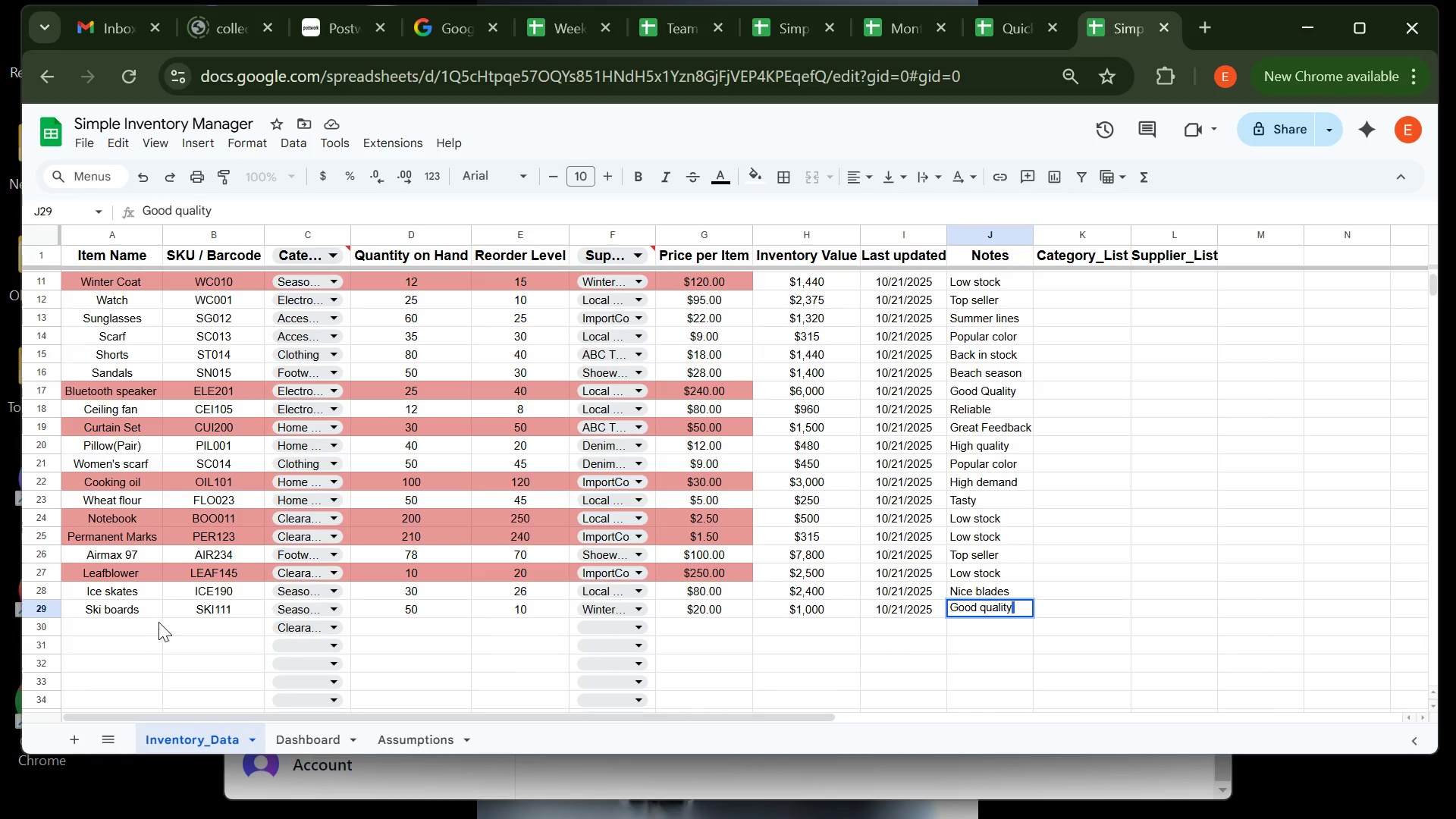 
left_click([147, 620])
 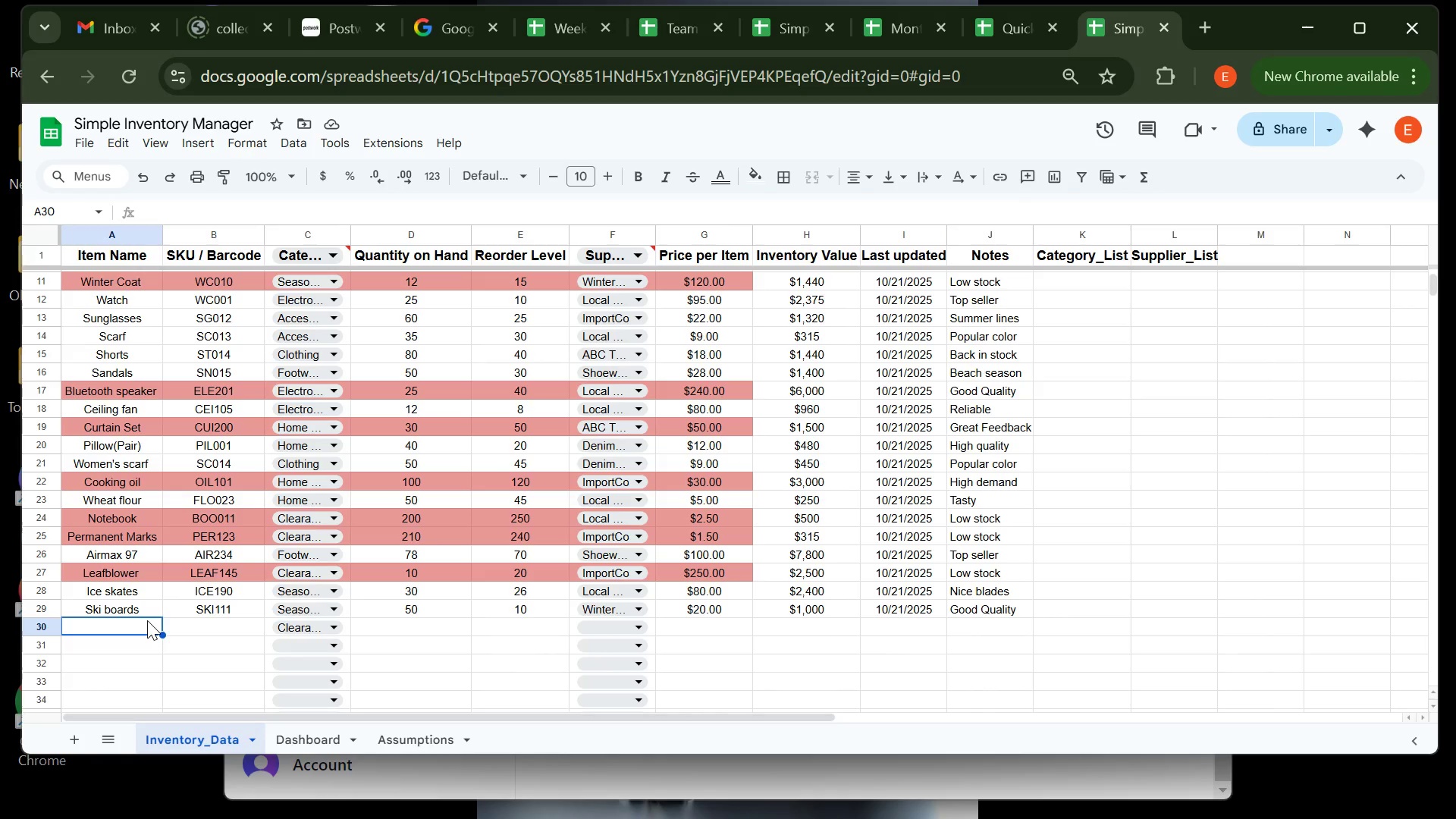 
wait(18.0)
 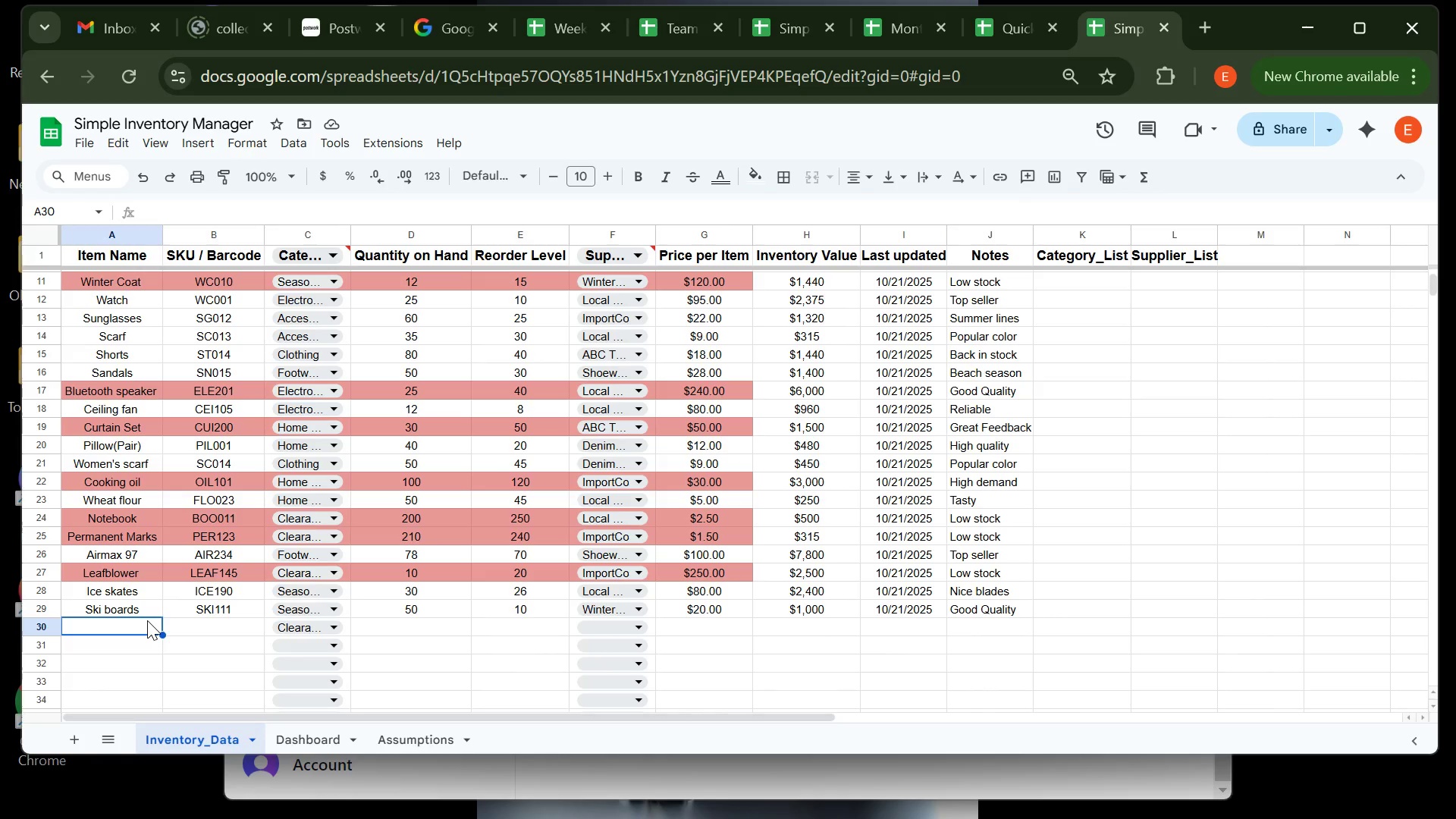 
type(Rakes)
 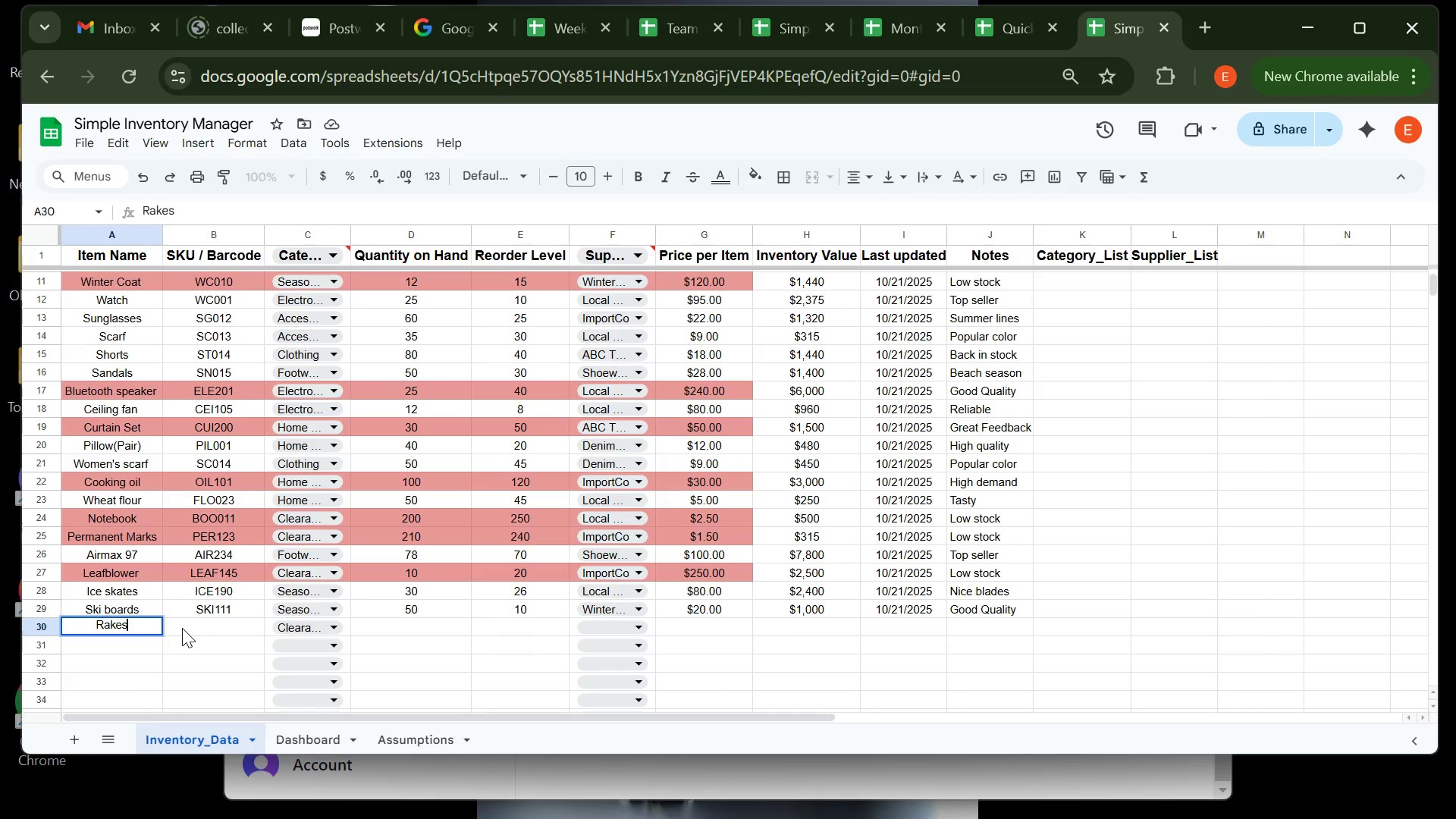 
left_click([182, 628])
 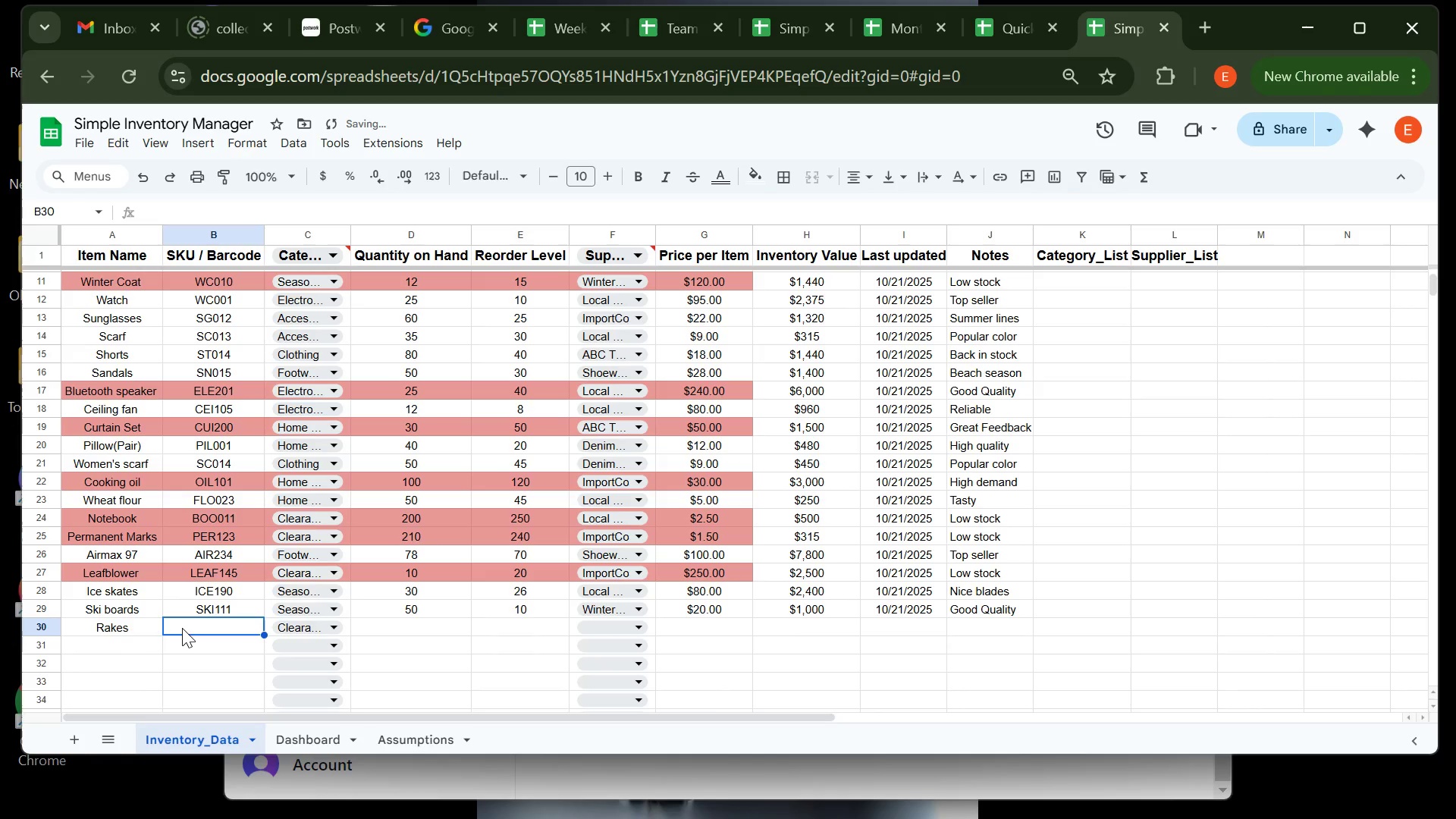 
type(RAKE440)
 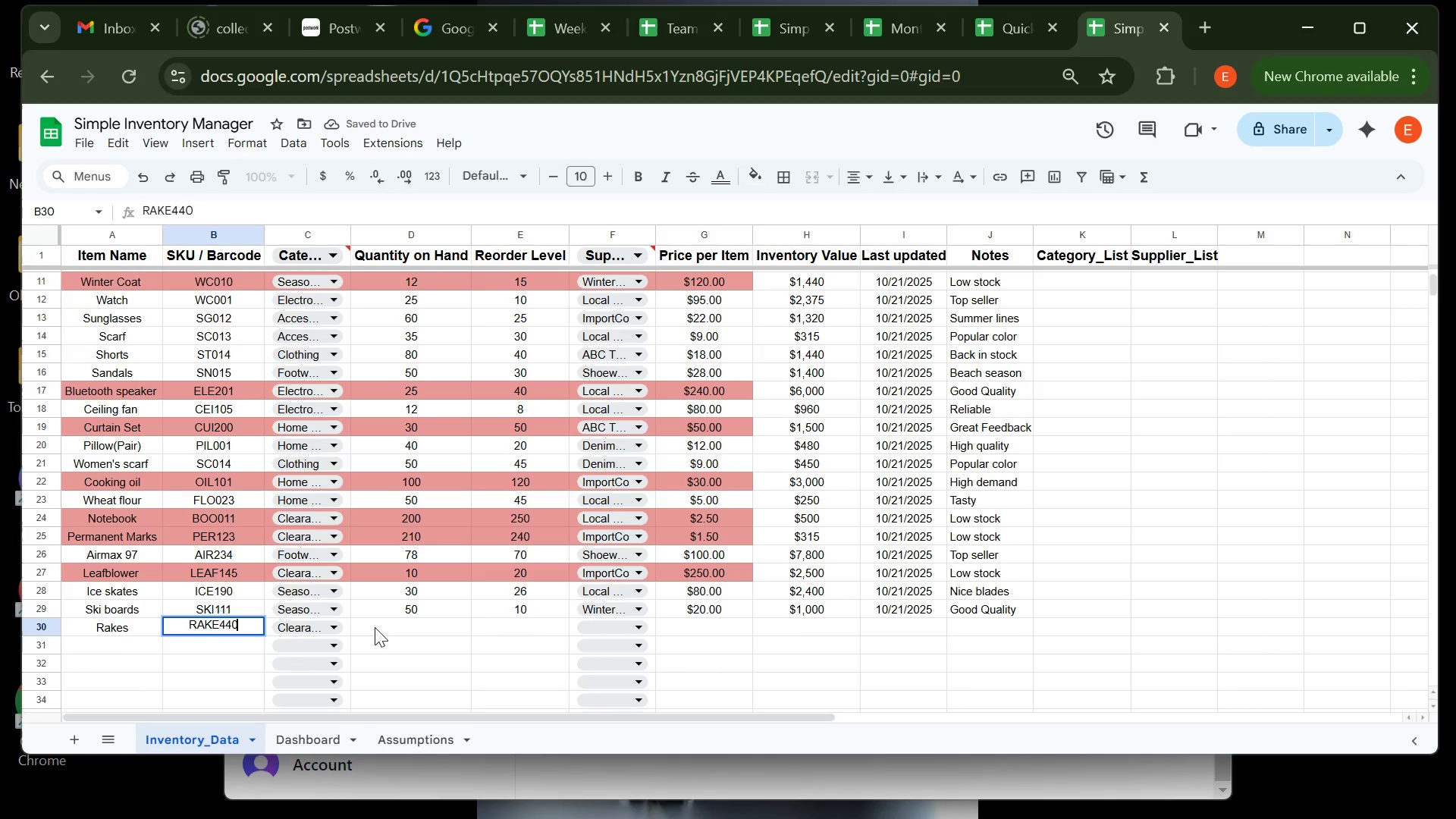 
left_click([375, 626])
 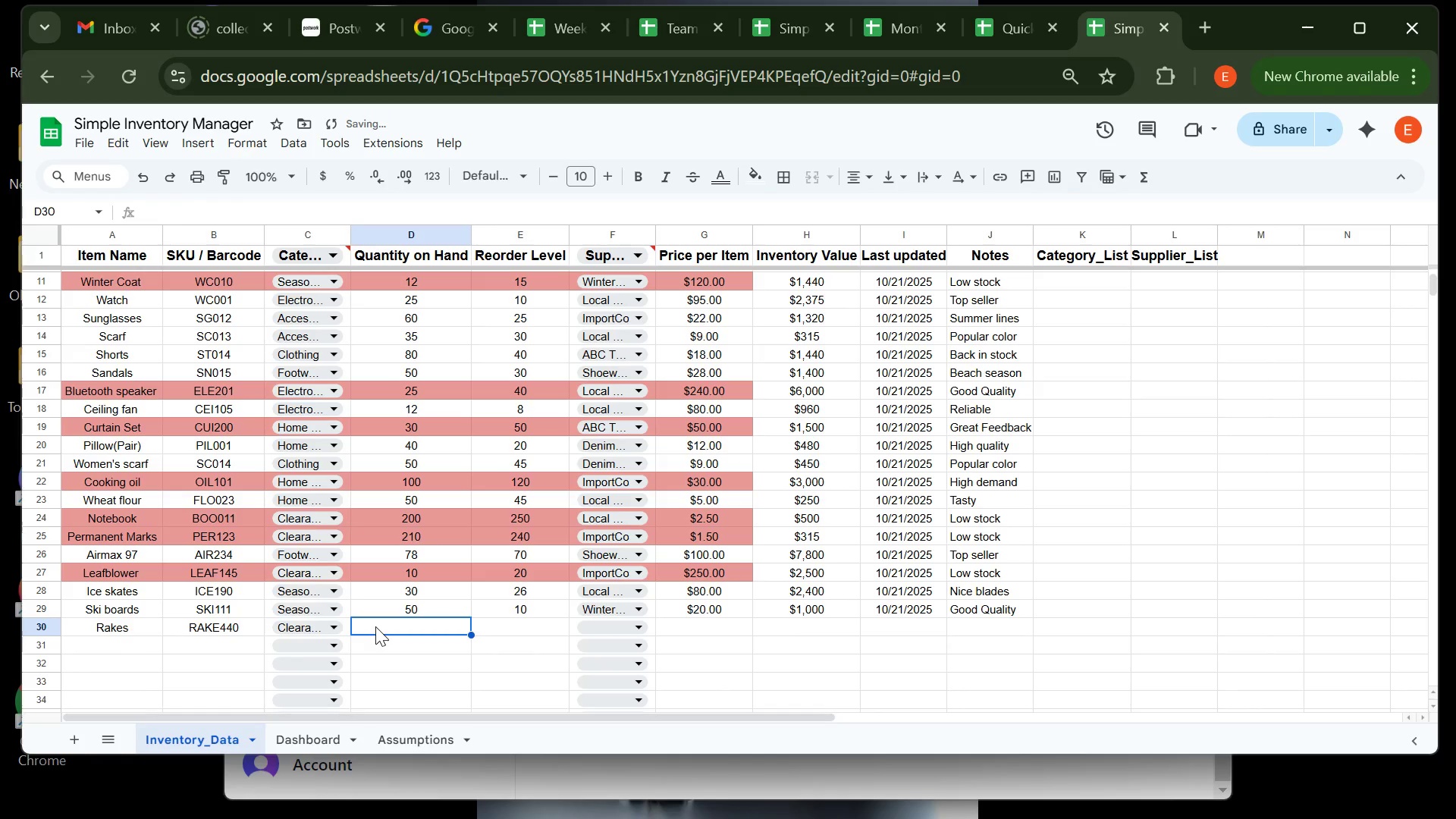 
type(10)
 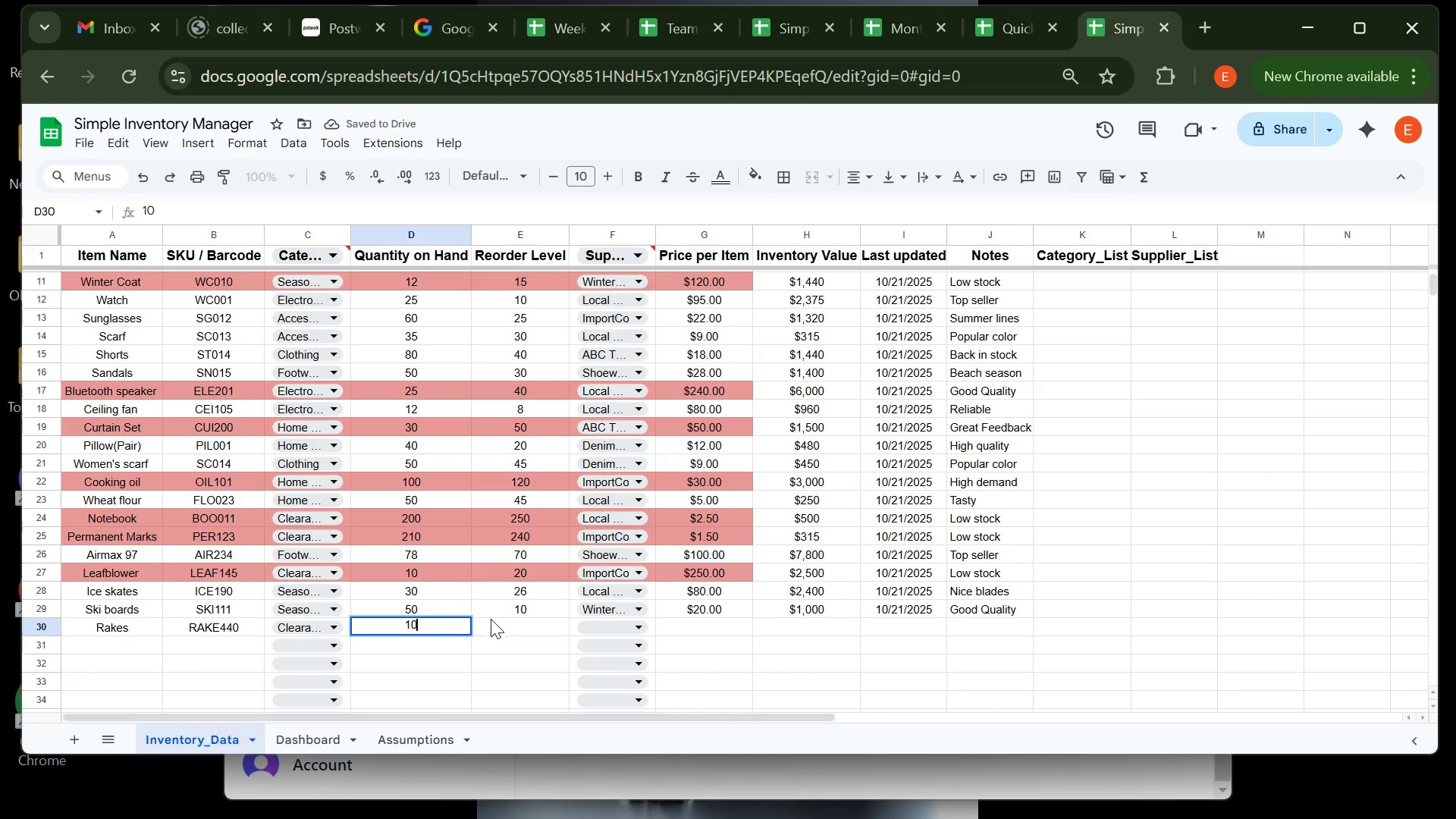 
left_click([491, 619])
 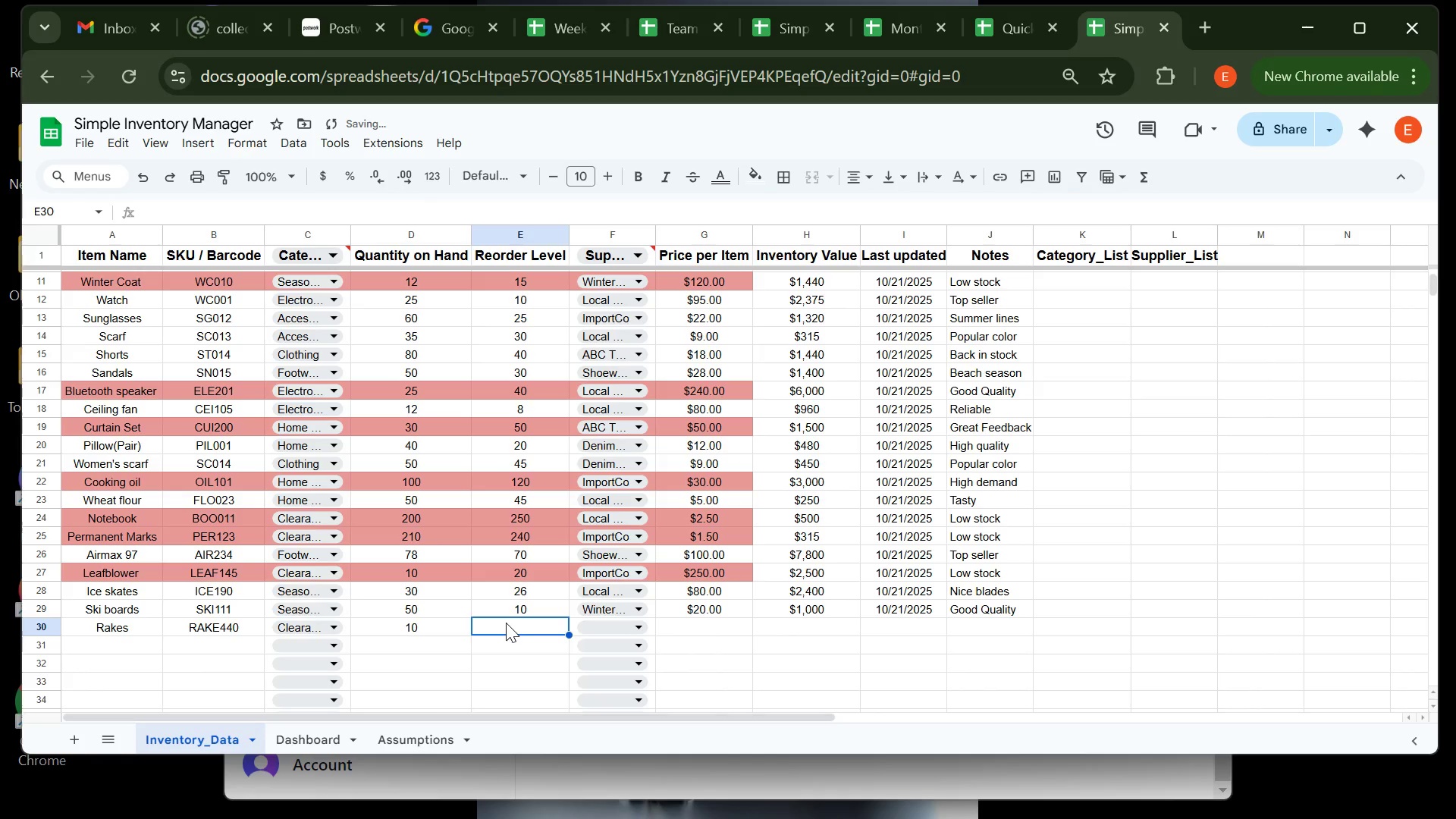 
type(12)
 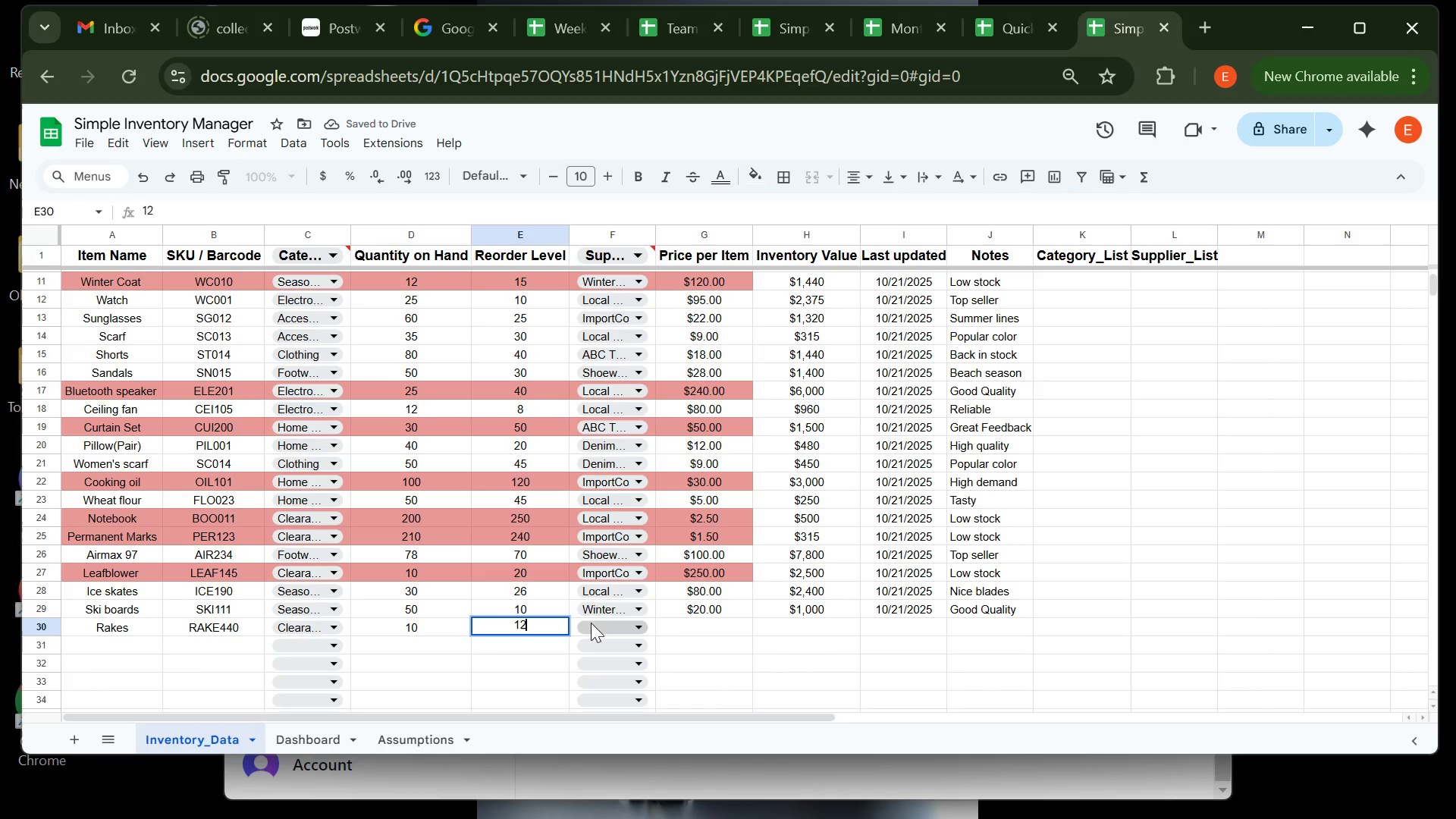 
left_click([591, 623])
 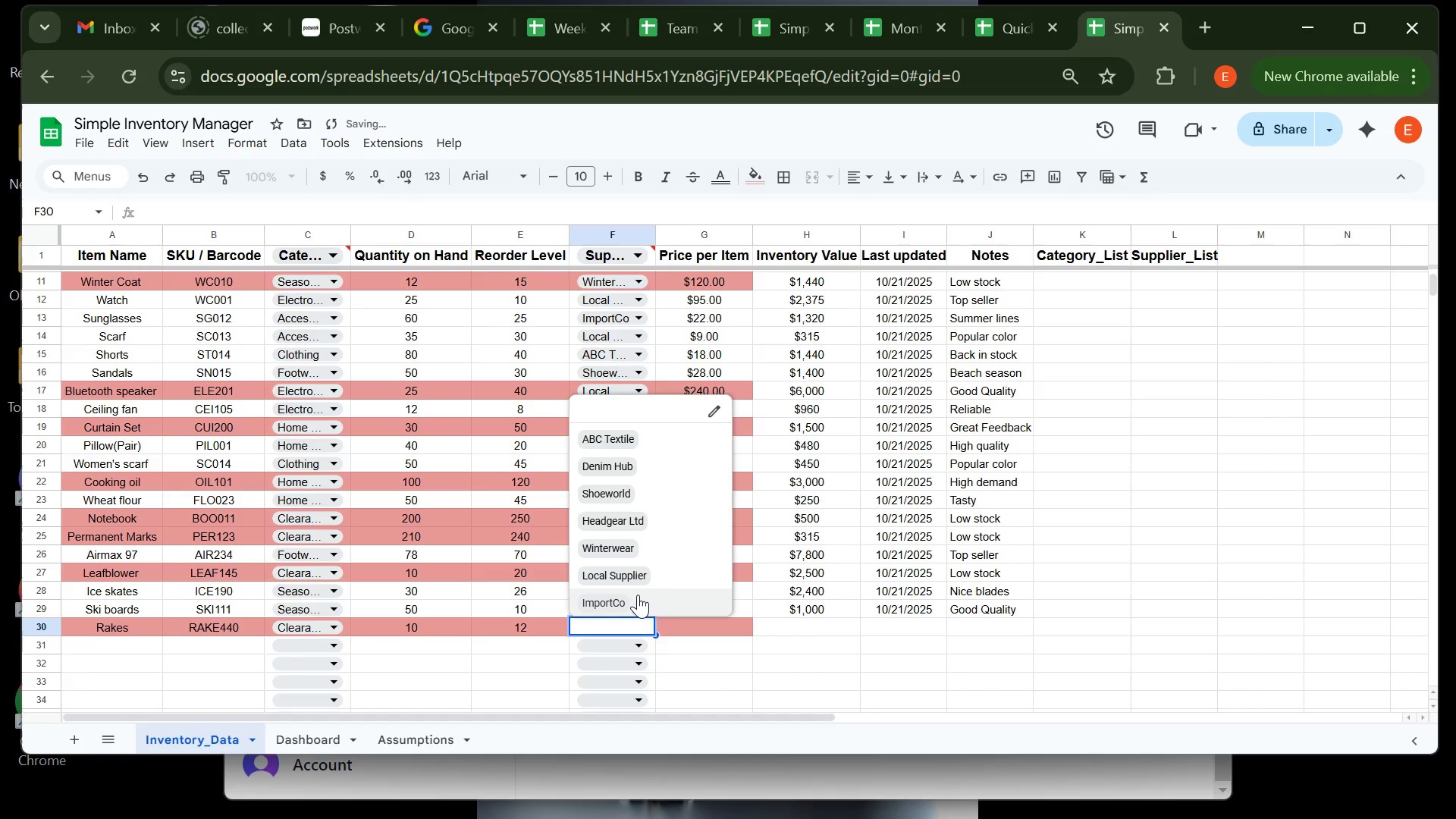 
left_click([638, 594])
 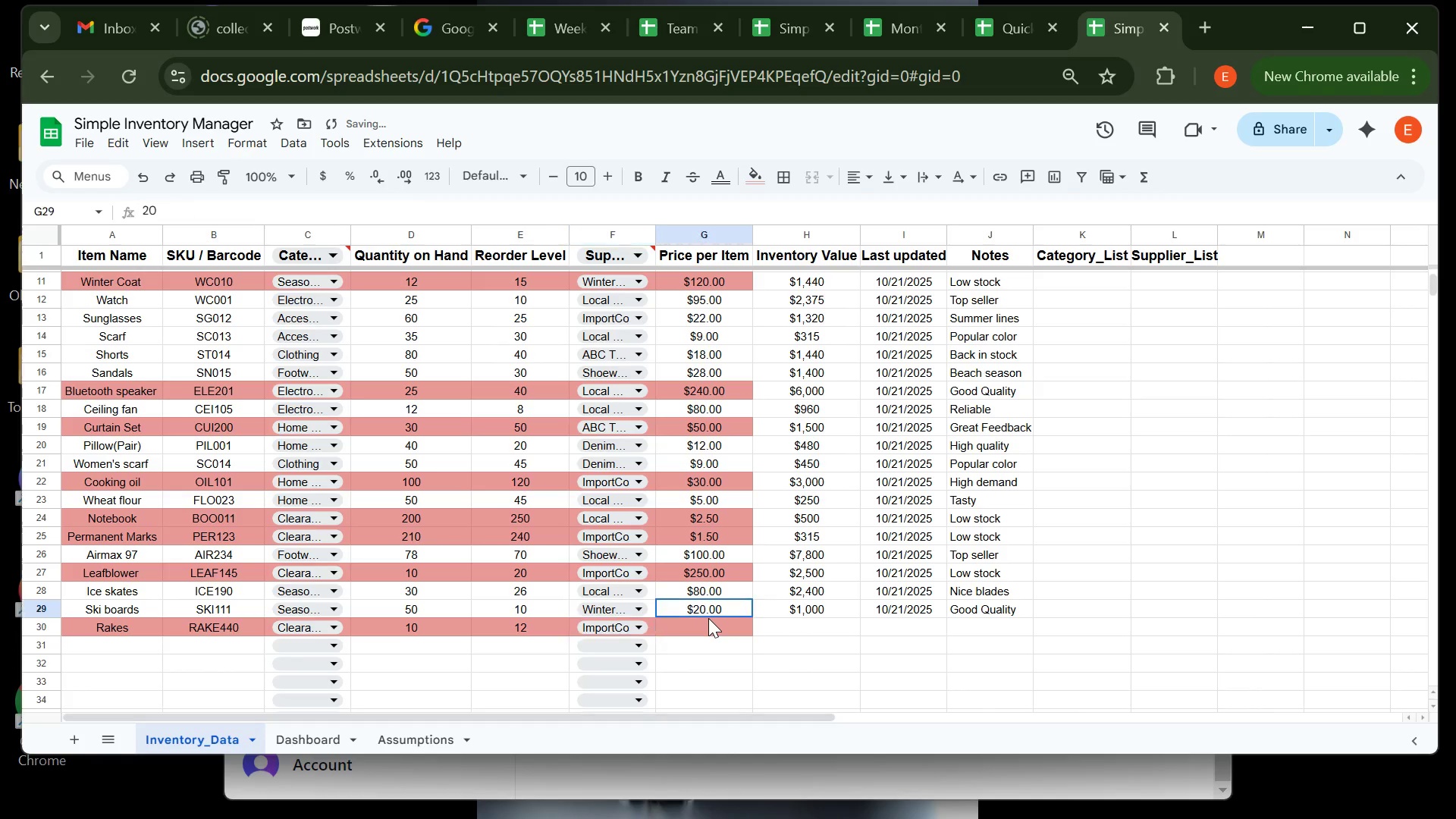 
left_click([708, 618])
 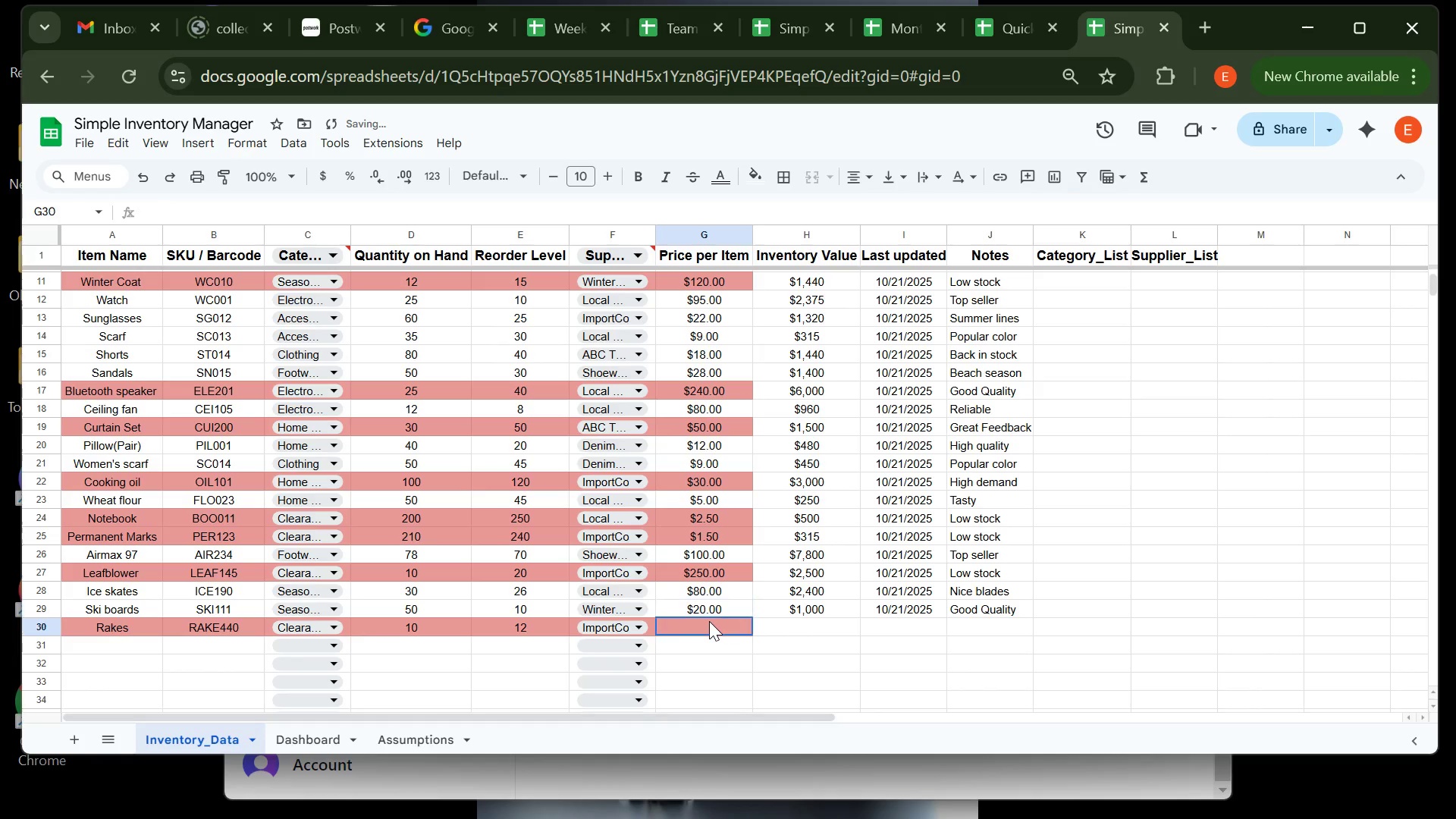 
left_click([709, 621])
 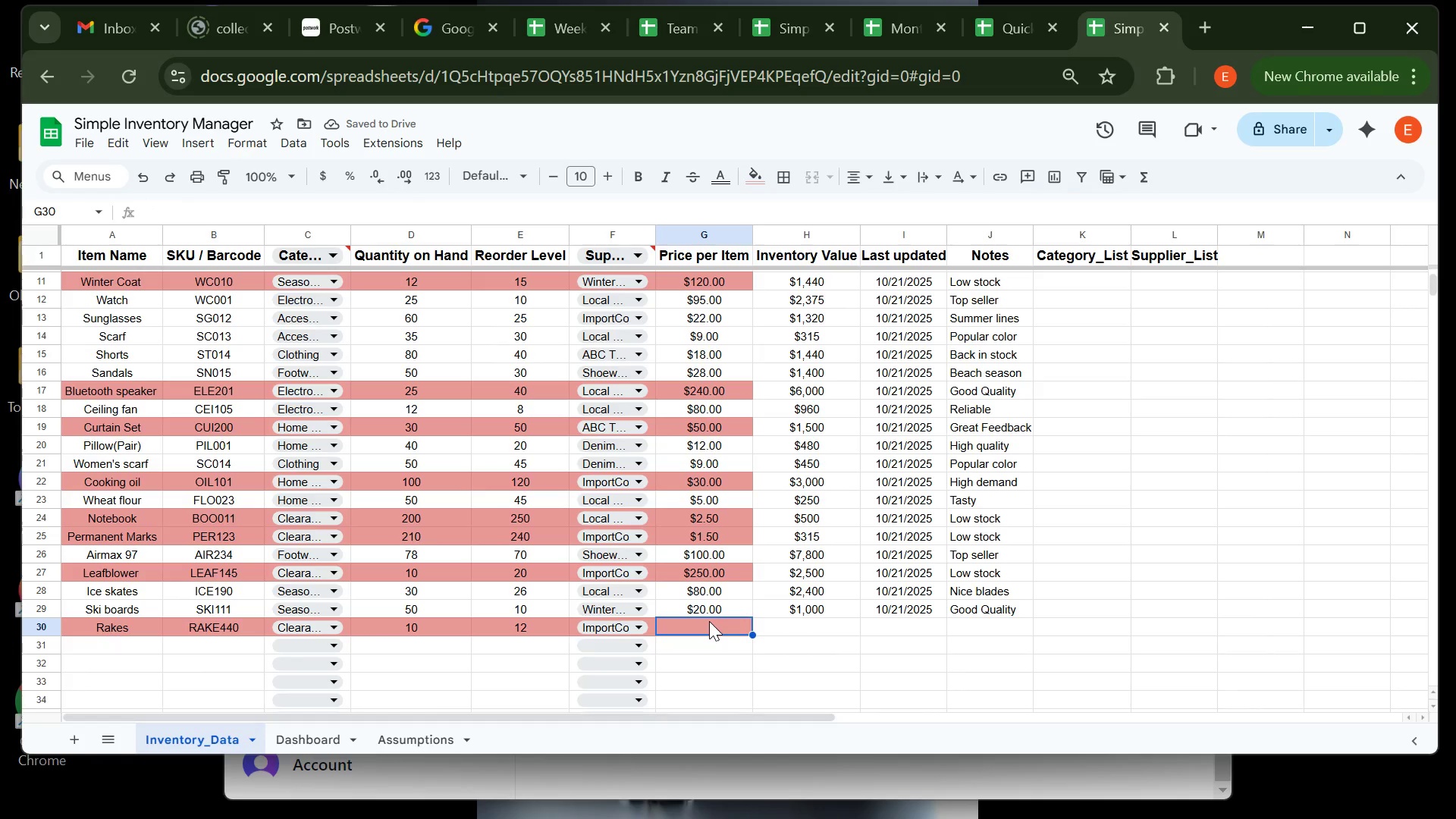 
type(10)
 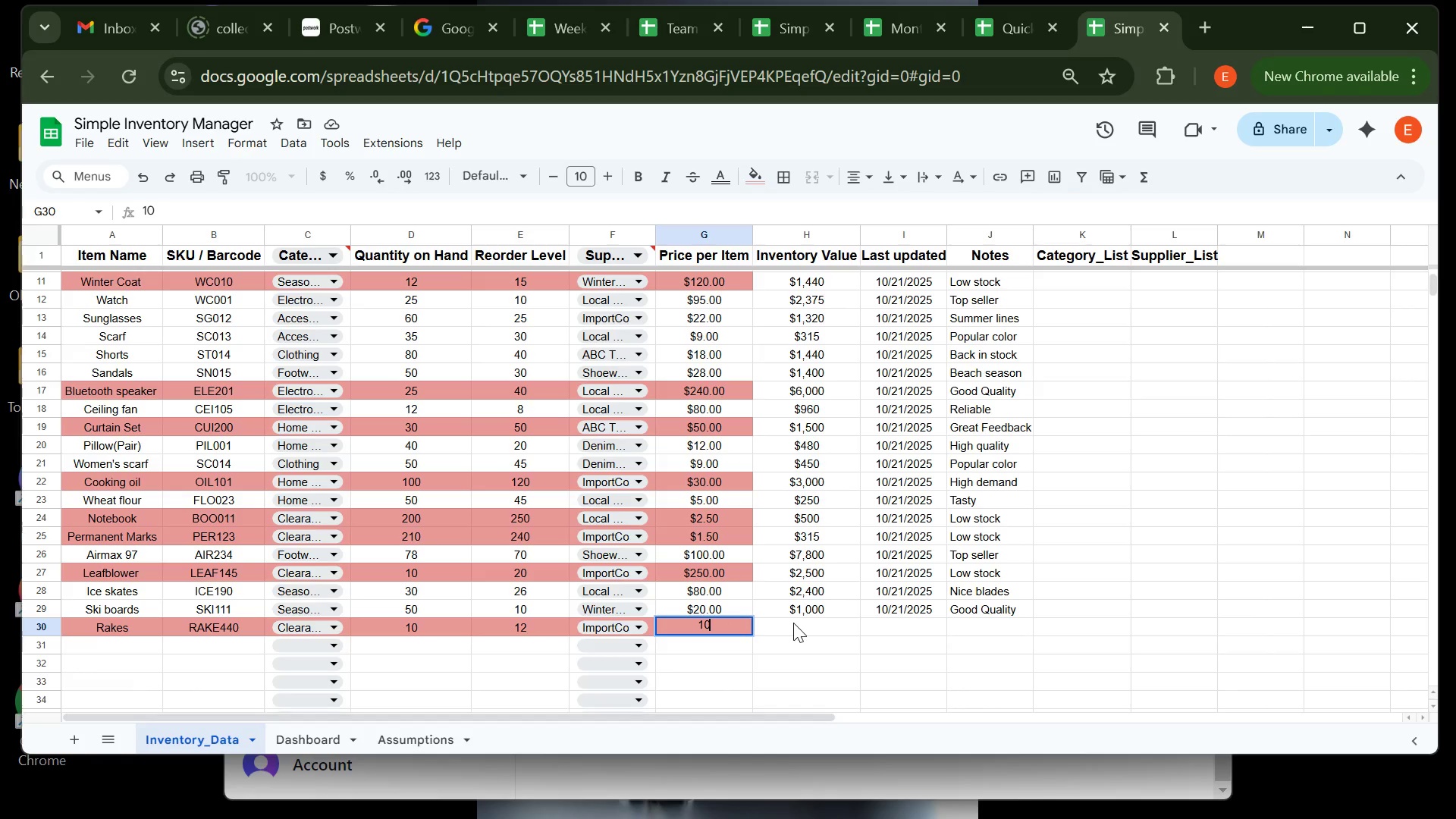 
left_click([793, 623])
 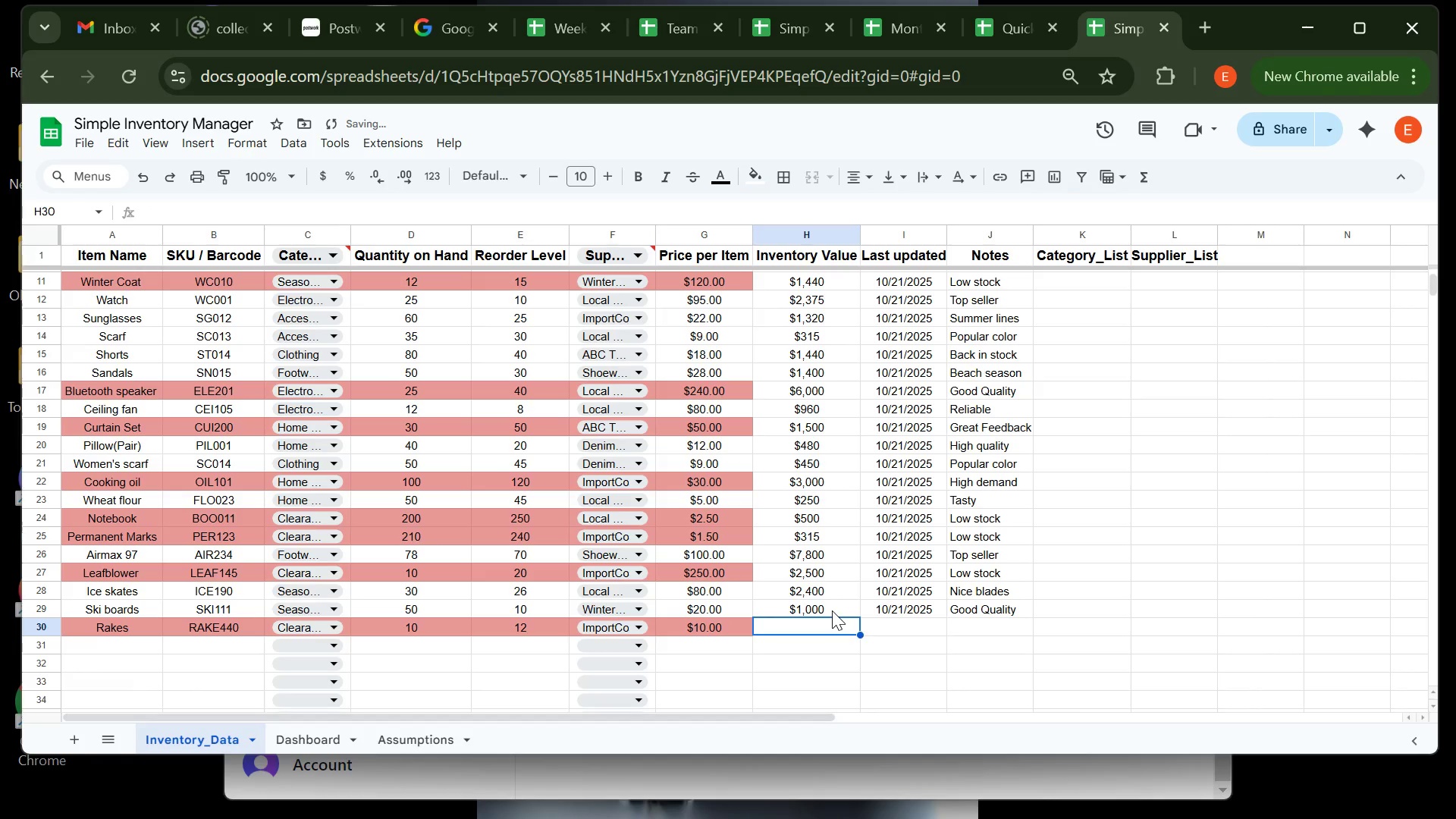 
left_click([832, 610])
 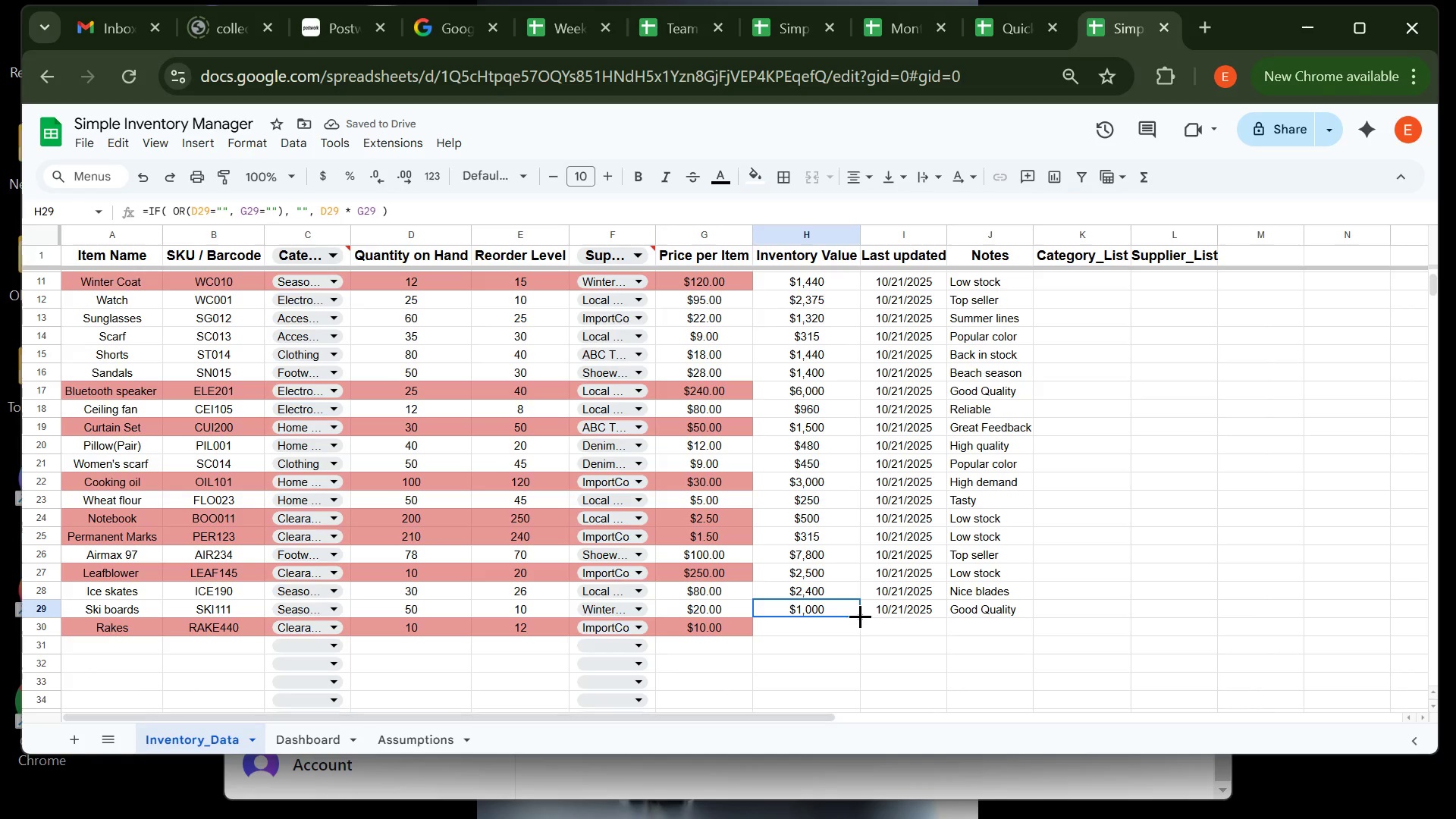 
double_click([860, 616])
 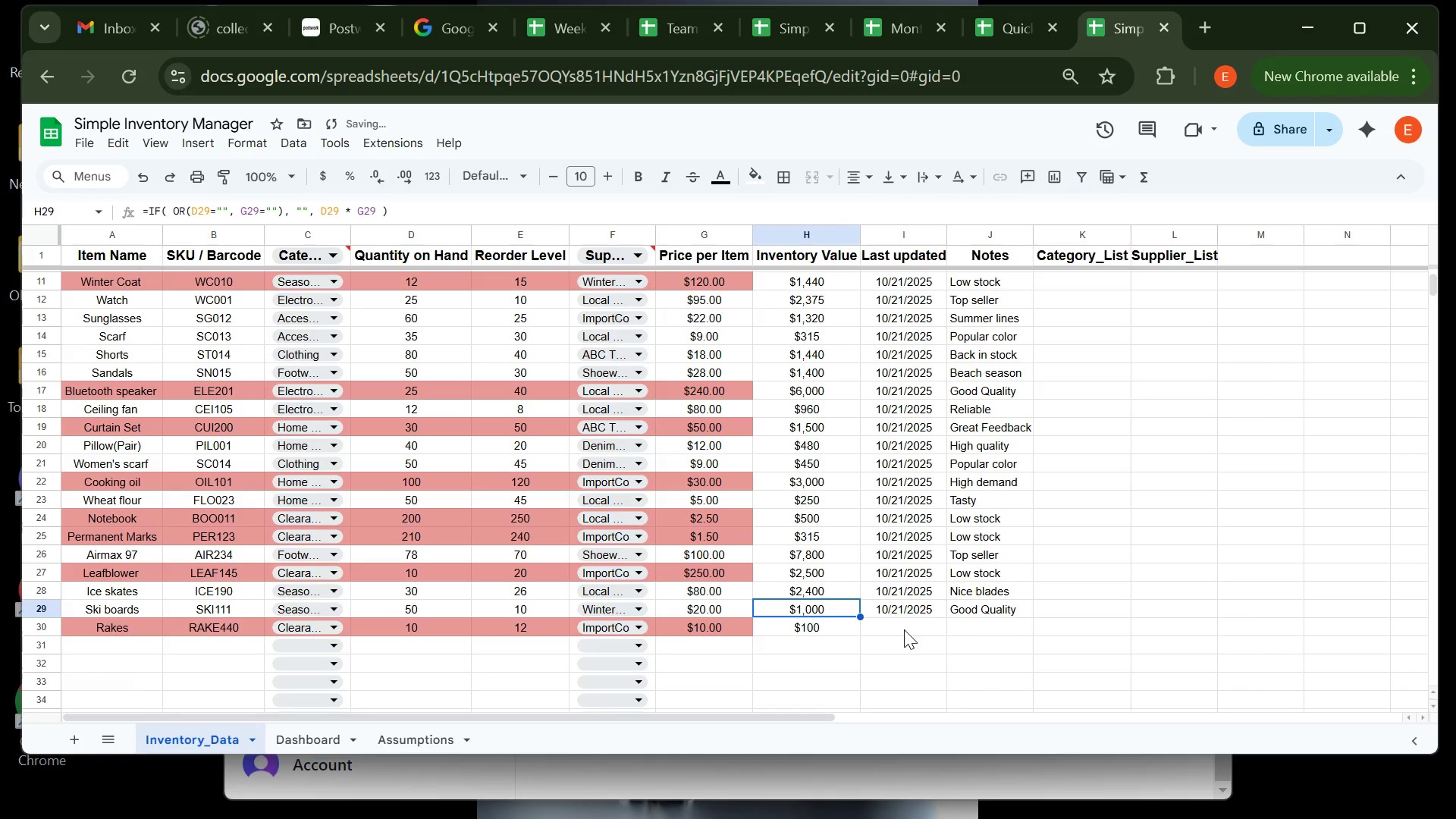 
left_click([904, 629])
 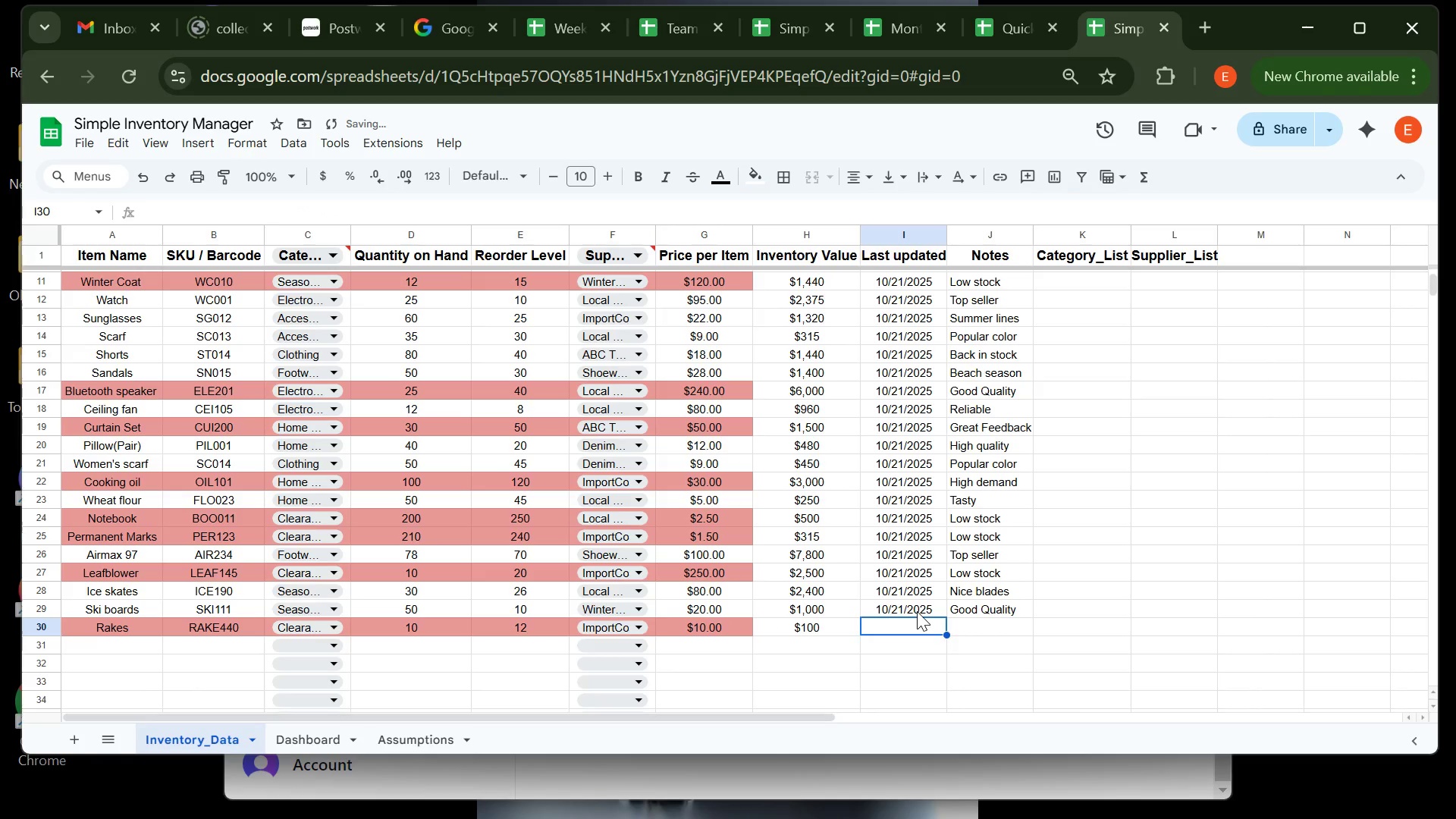 
left_click([917, 611])
 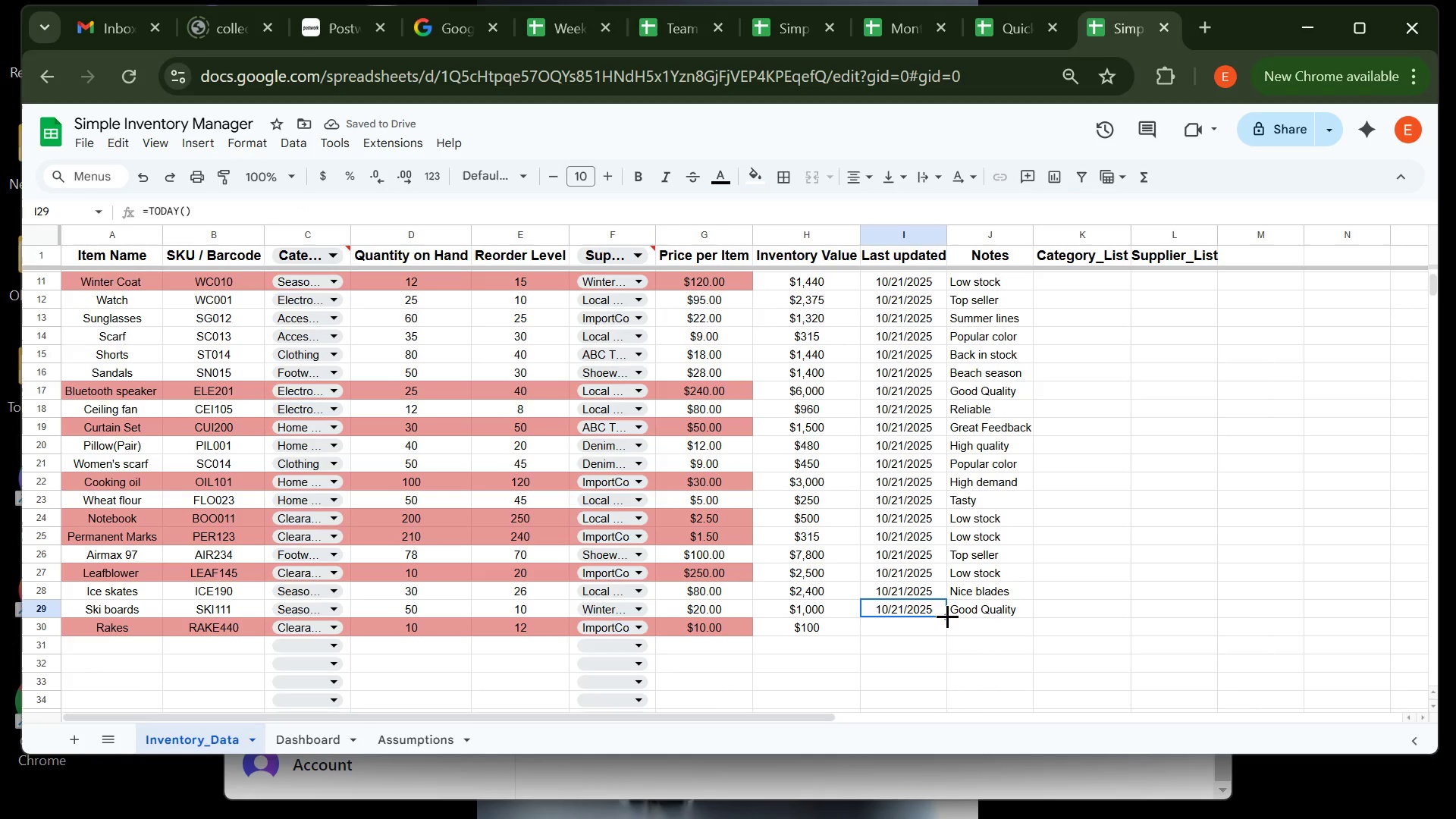 
double_click([947, 616])
 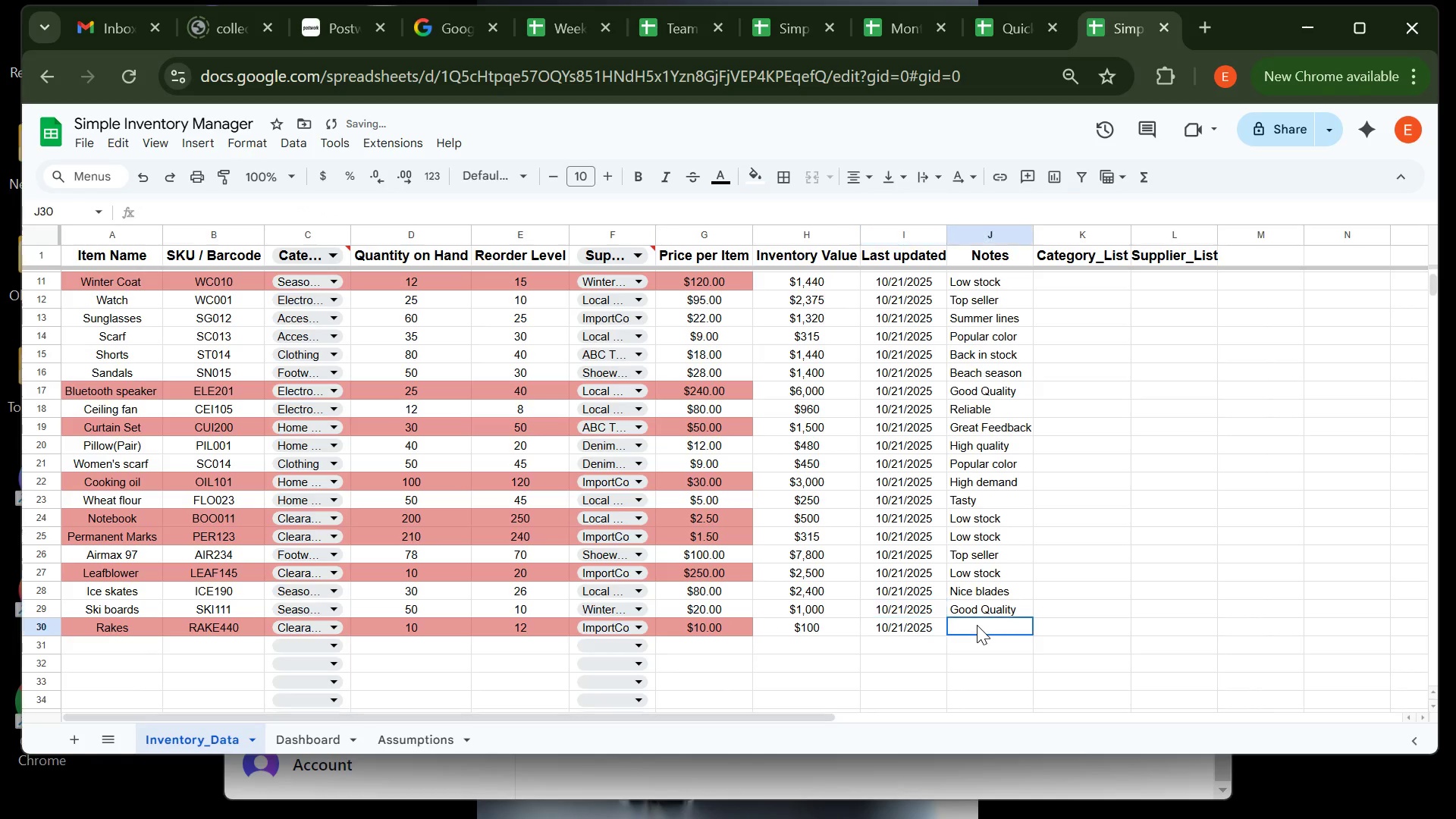 
left_click([977, 625])
 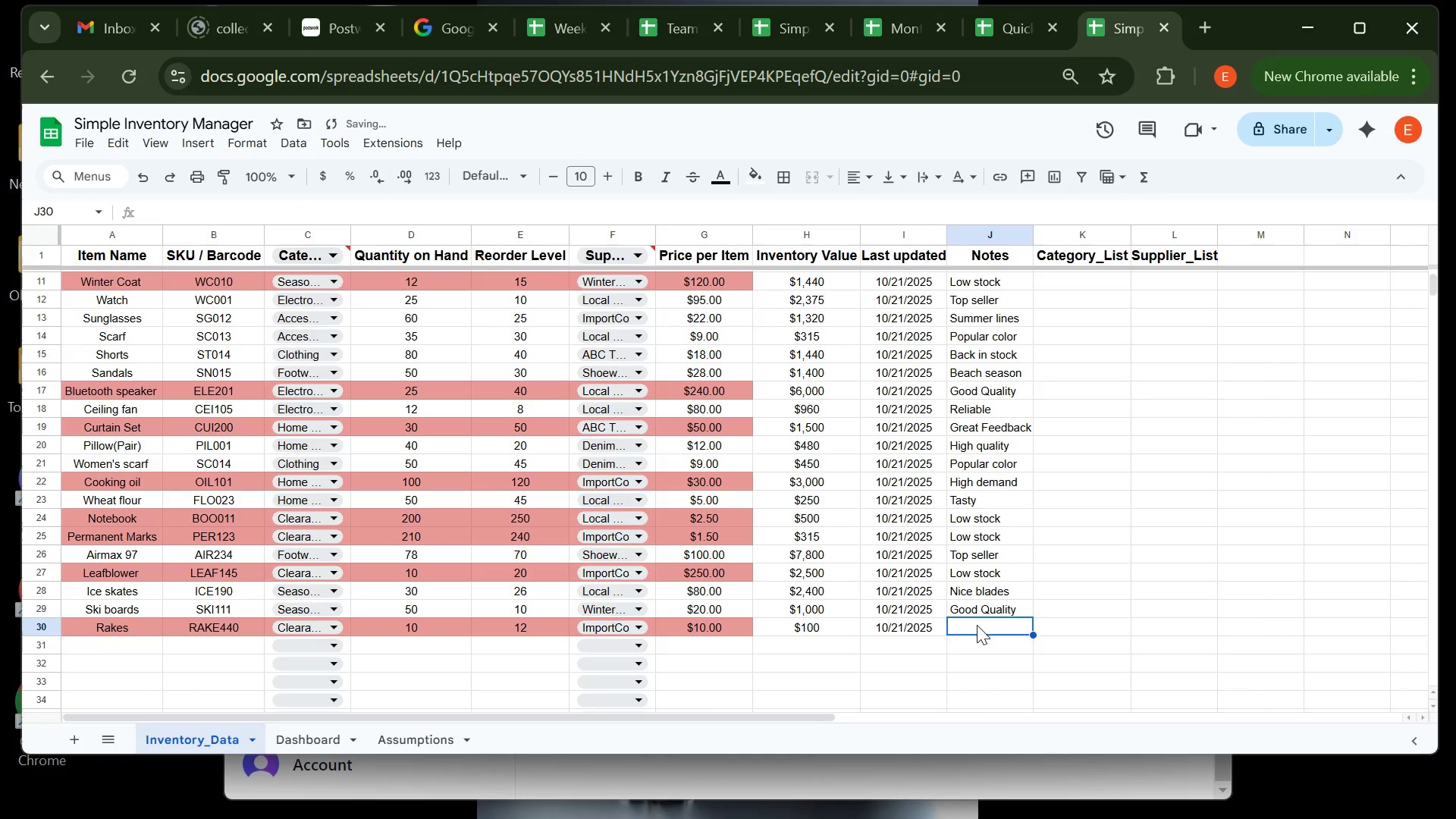 
type(Low )
key(Backspace)
key(Backspace)
key(Backspace)
key(Backspace)
type(Low)
key(Backspace)
key(Backspace)
key(Backspace)
key(Backspace)
type(L)
key(Backspace)
type(lOW STOCK)
 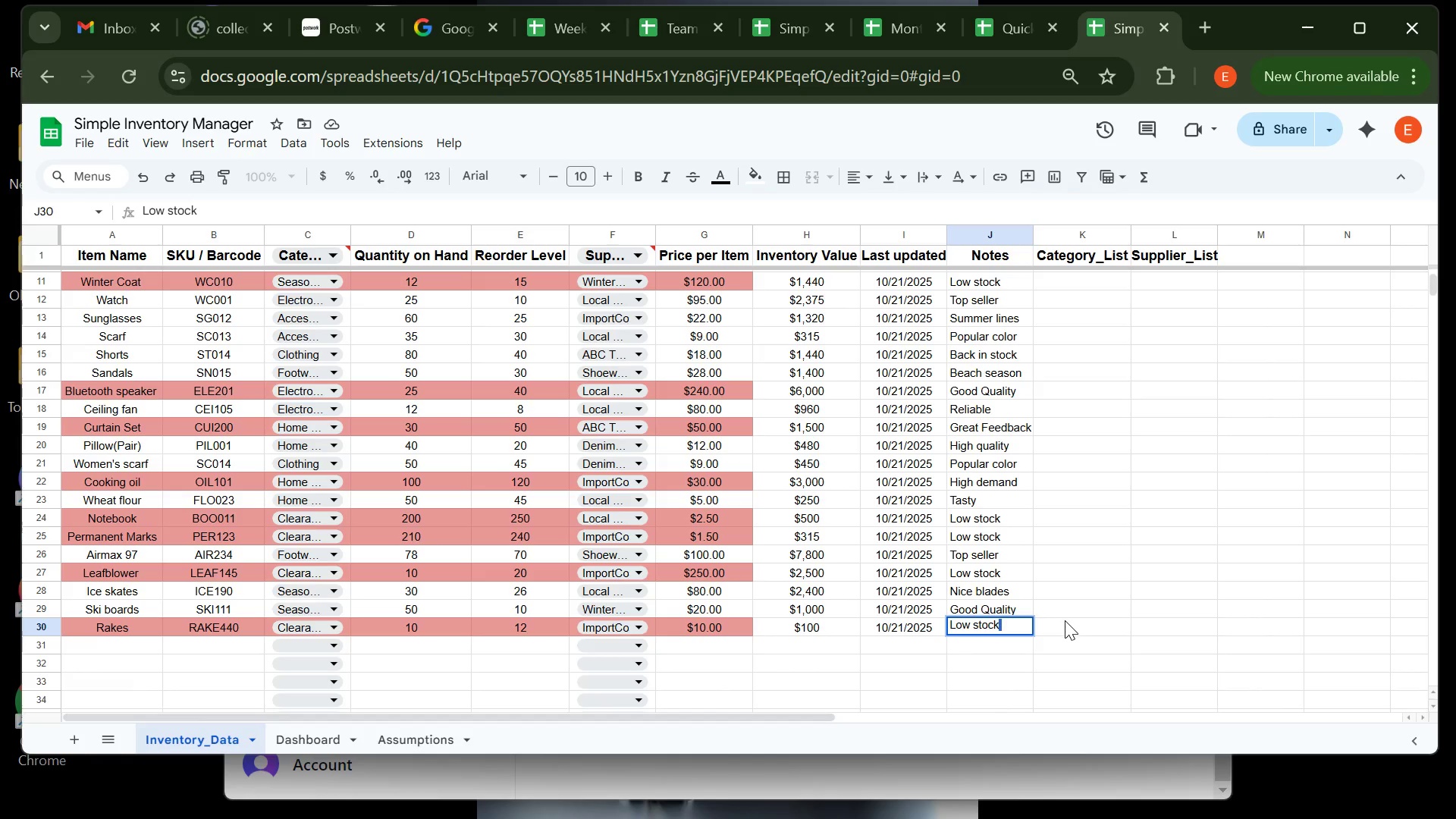 
left_click([1065, 620])
 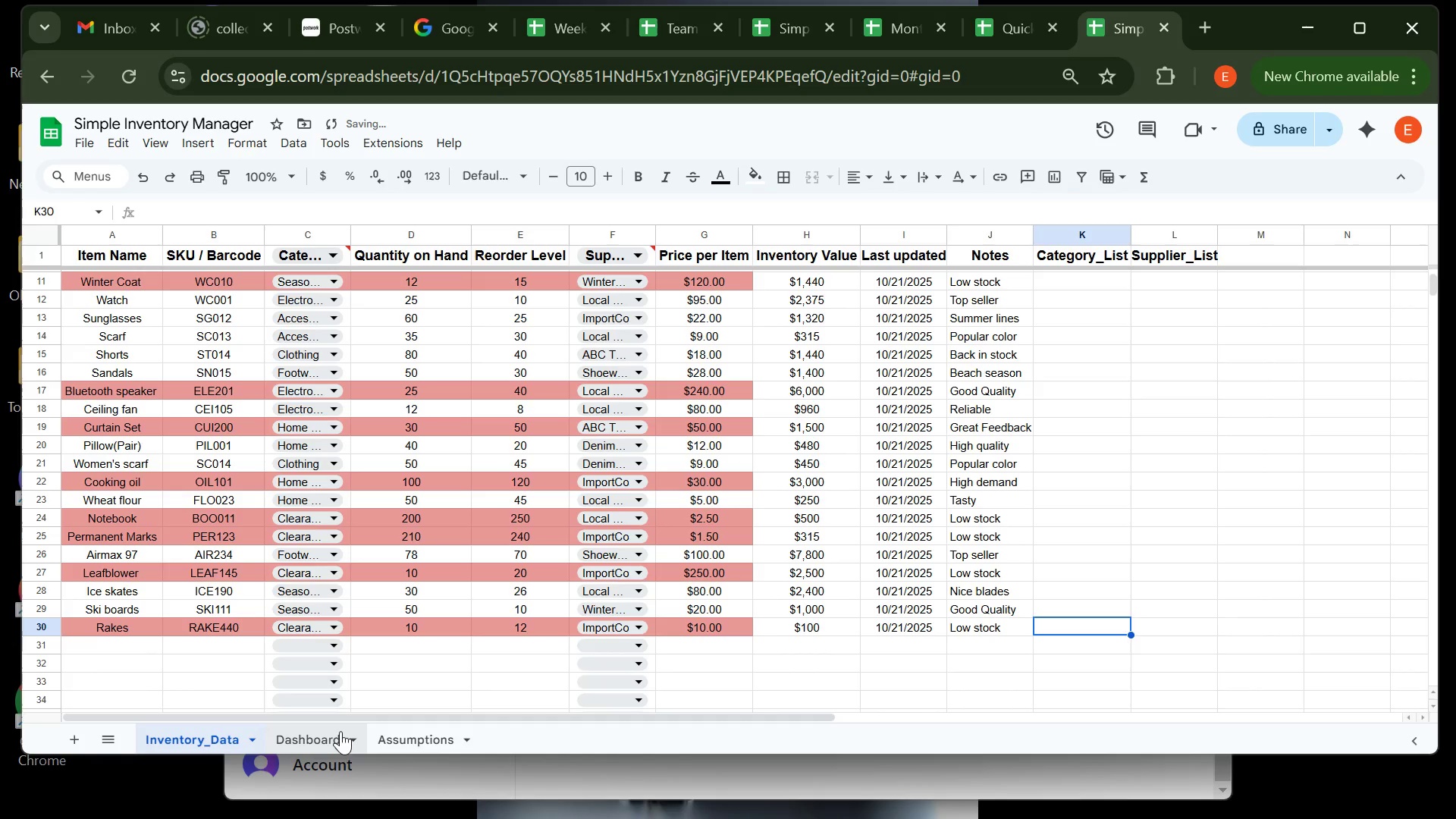 
left_click([337, 731])
 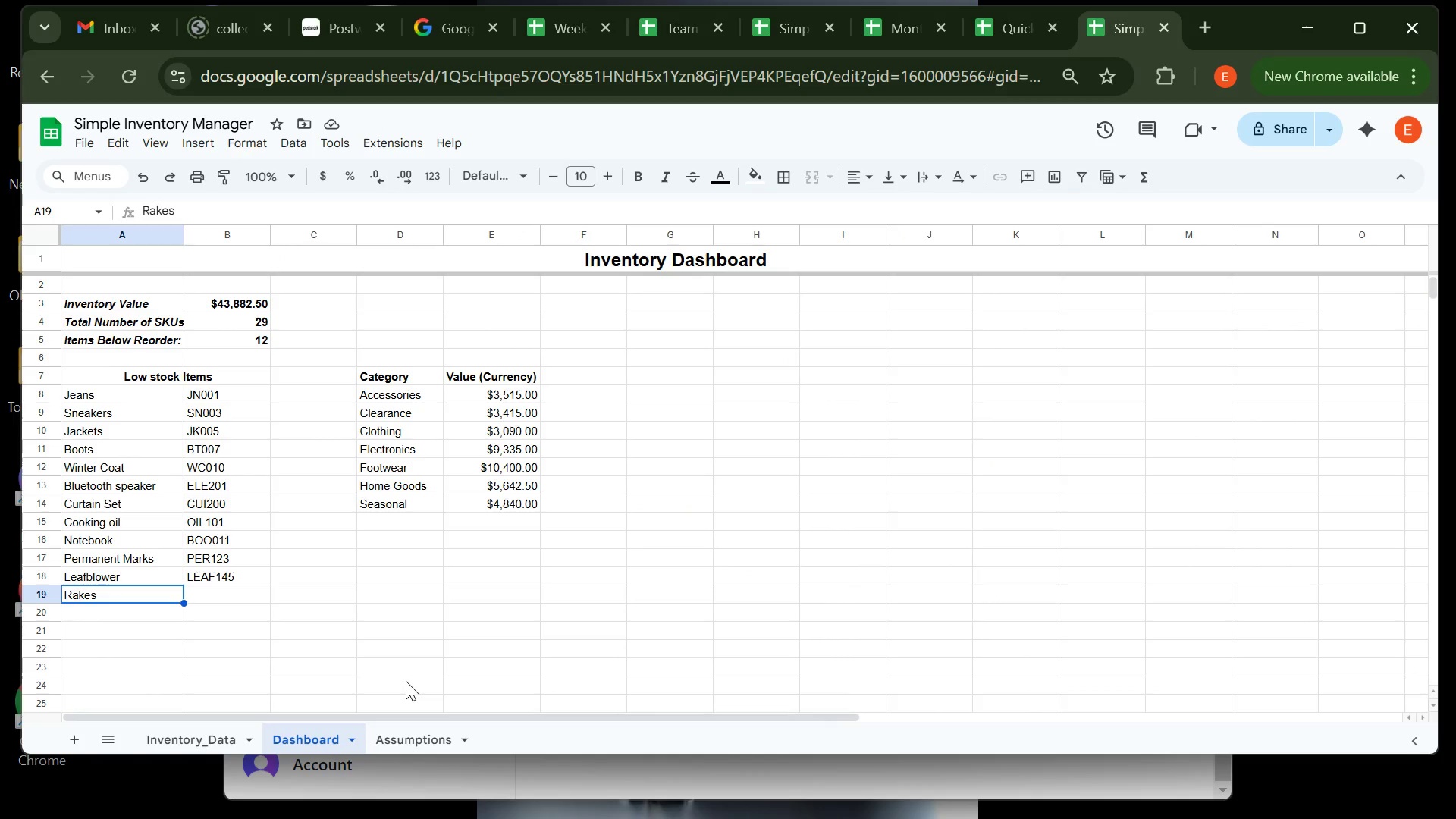 
wait(16.38)
 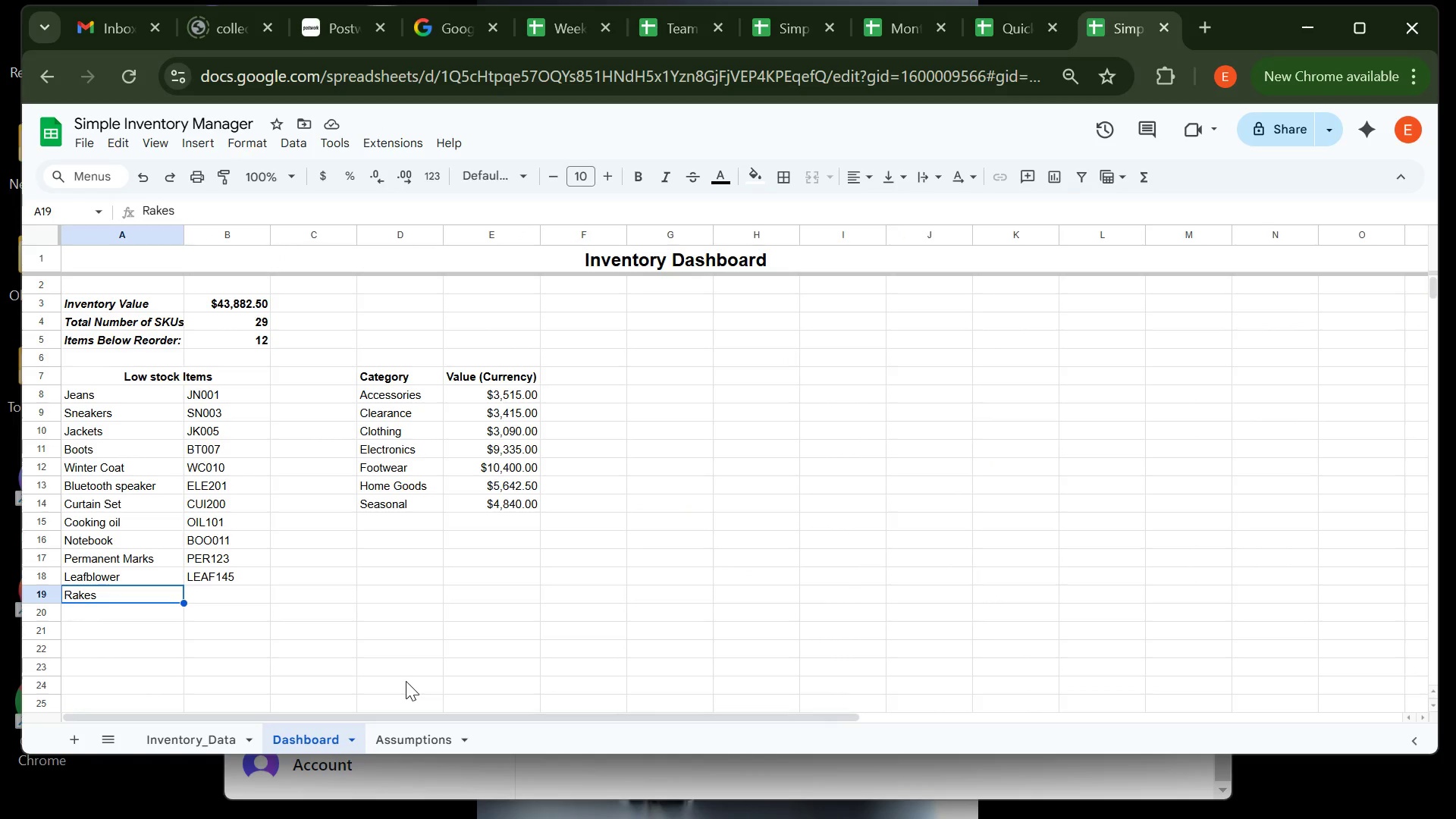 
left_click([246, 579])
 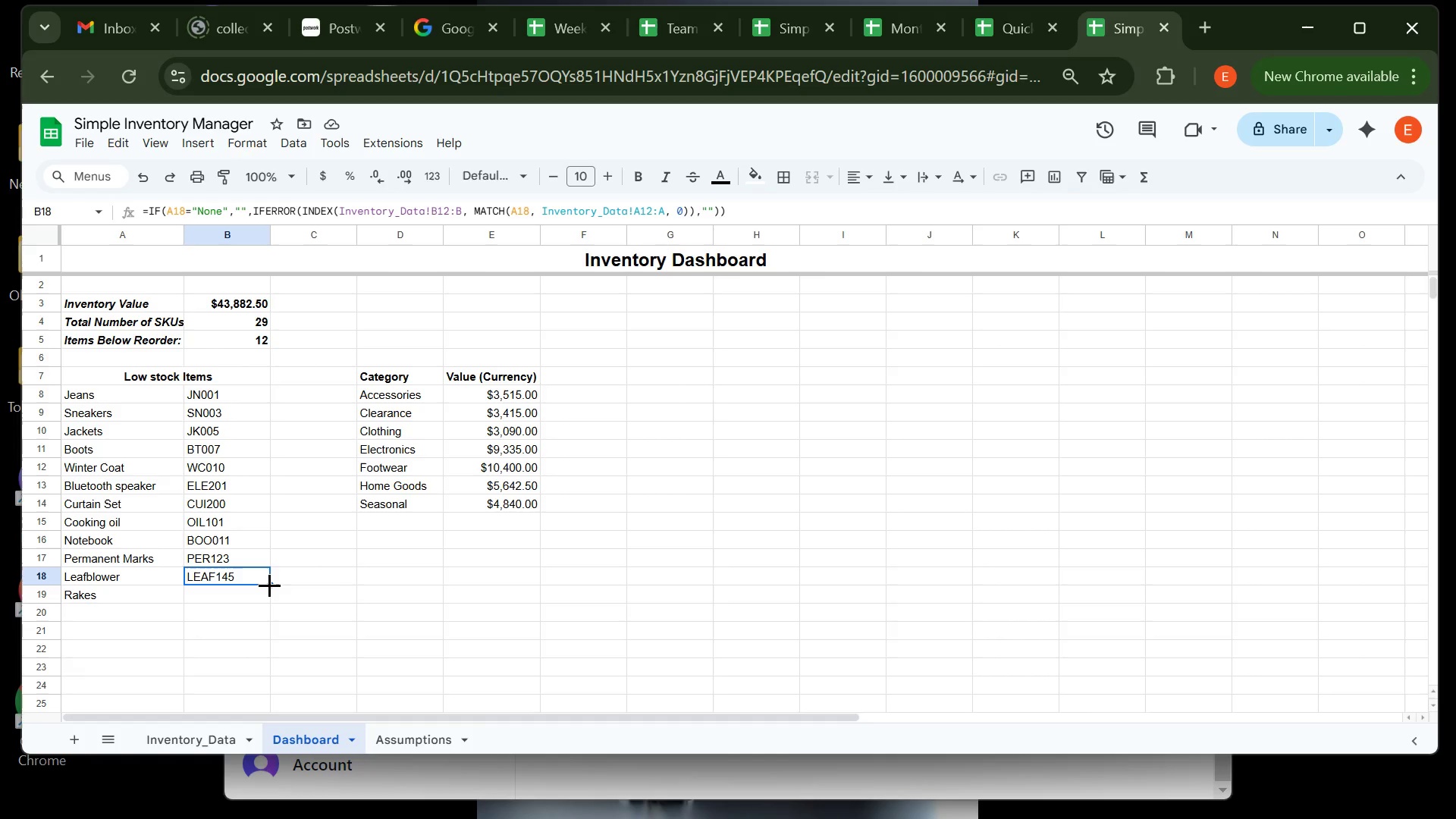 
double_click([269, 585])
 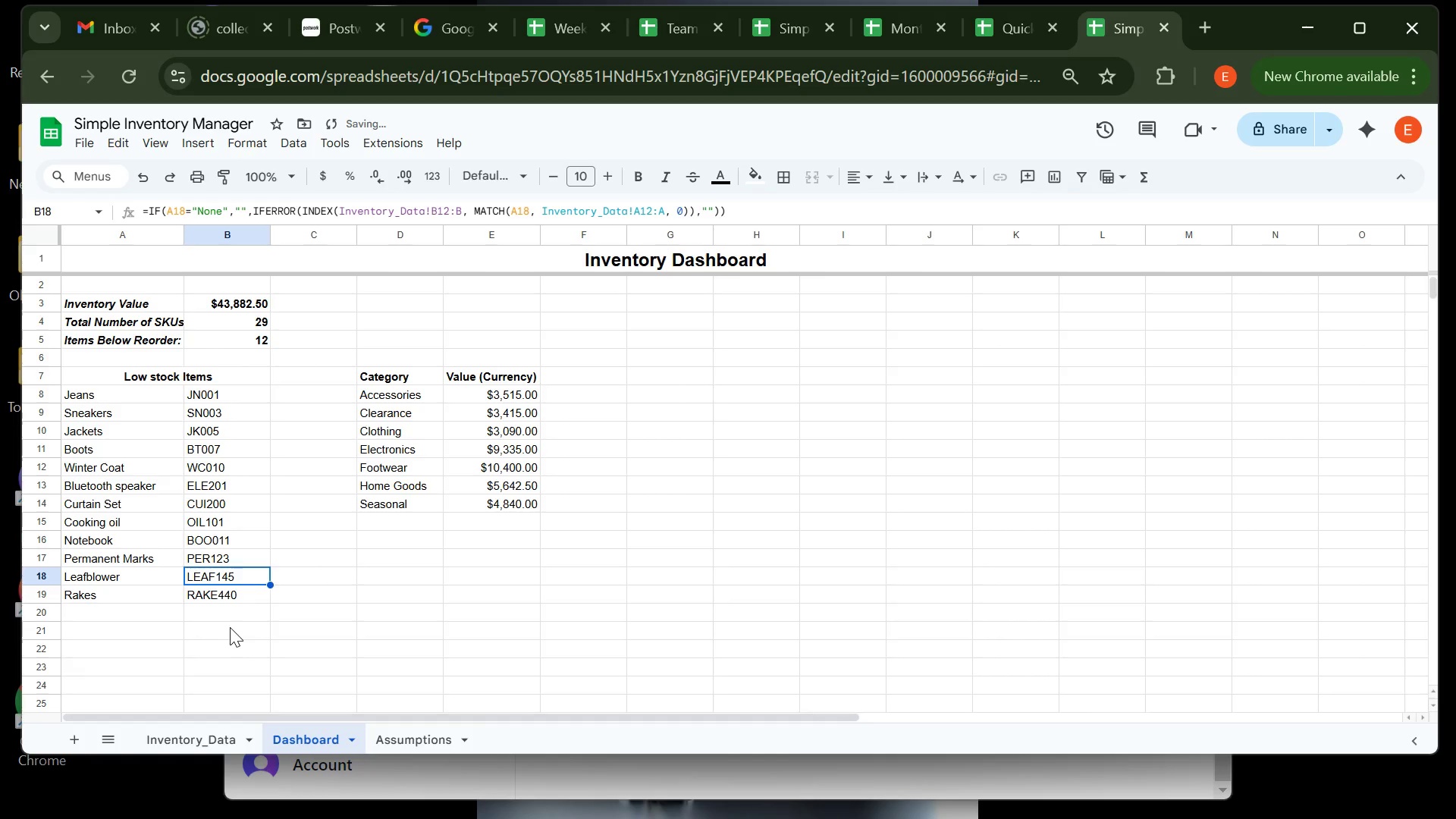 
left_click([230, 627])
 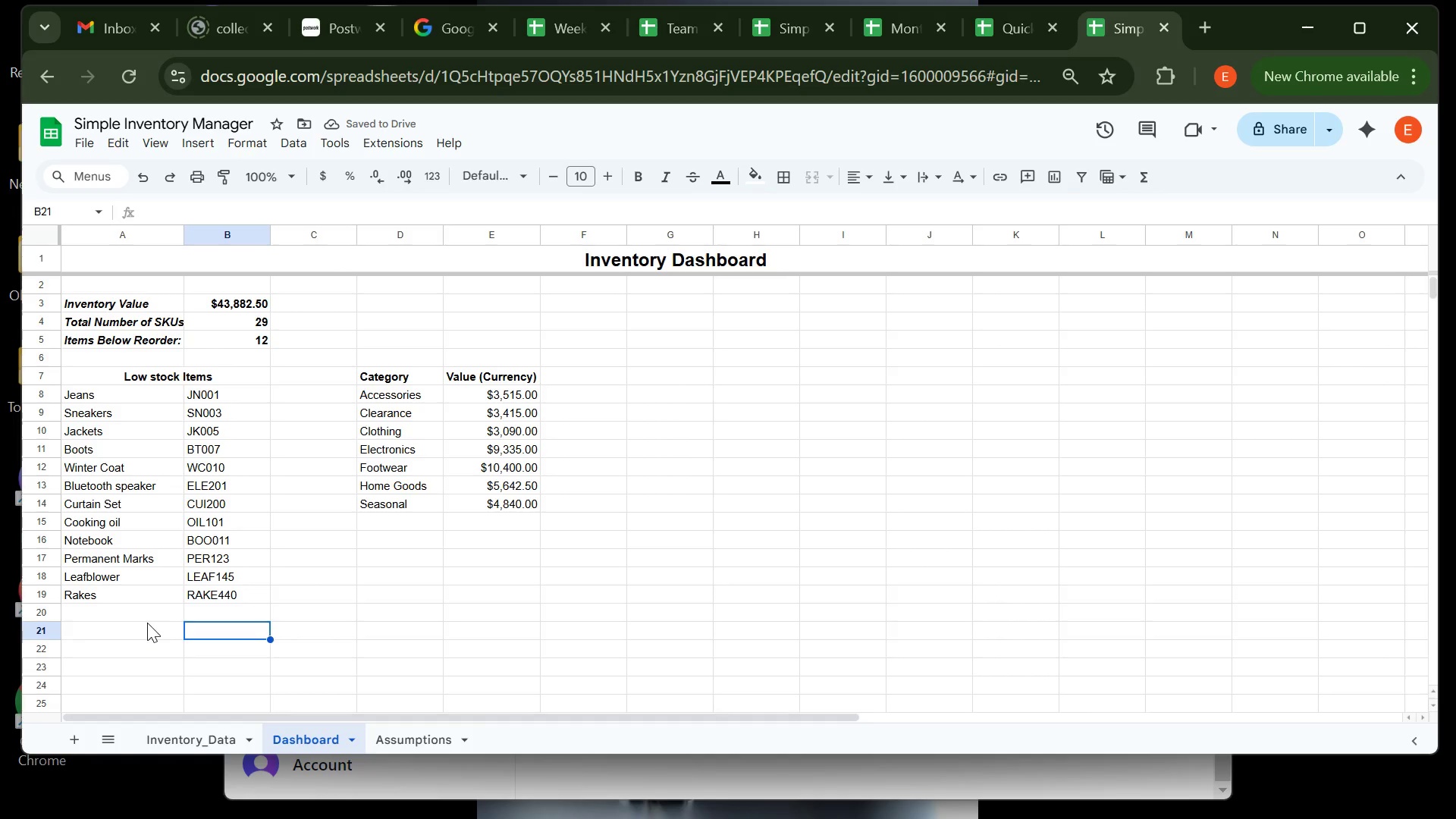 
left_click([147, 623])
 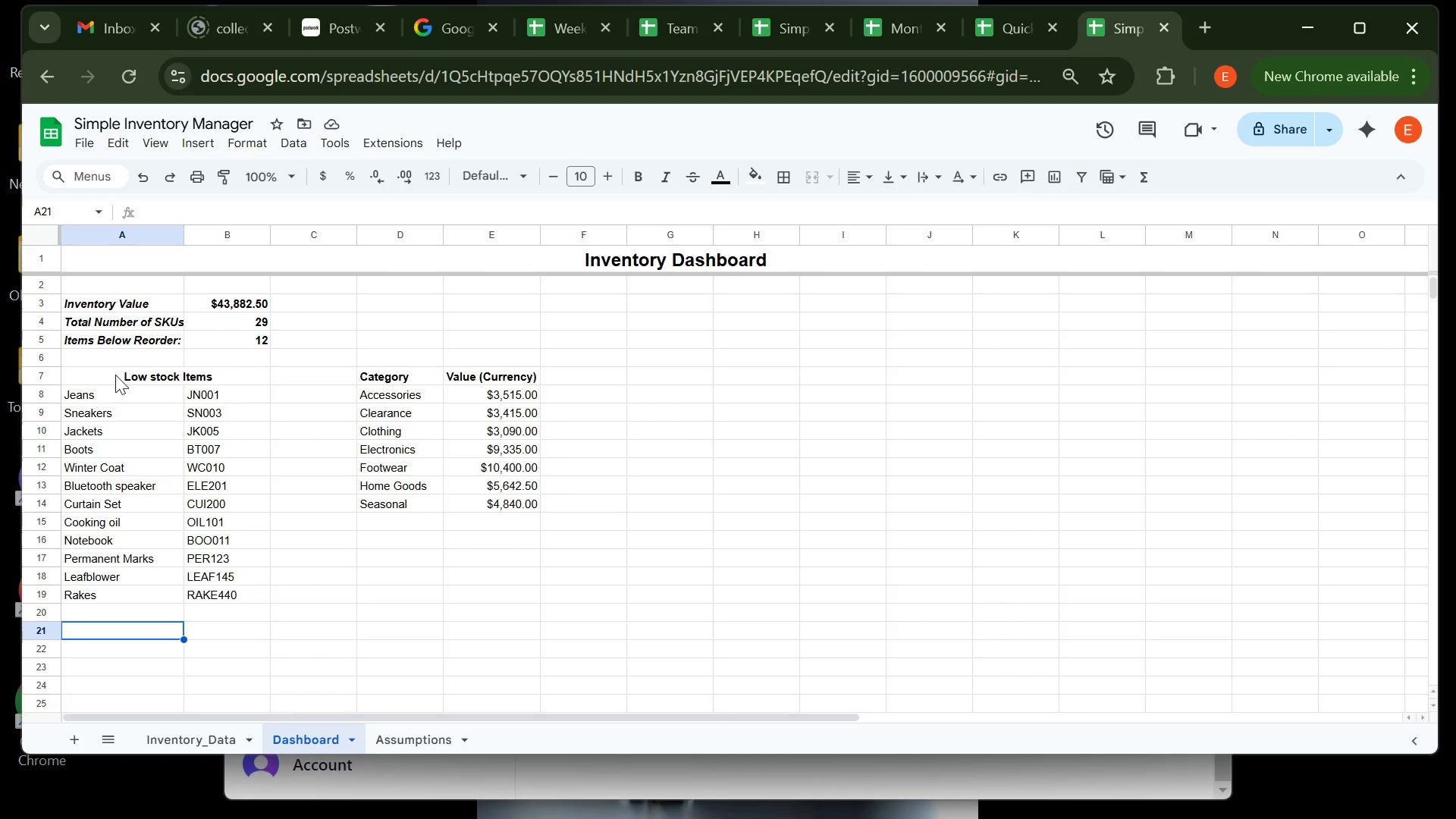 
wait(6.86)
 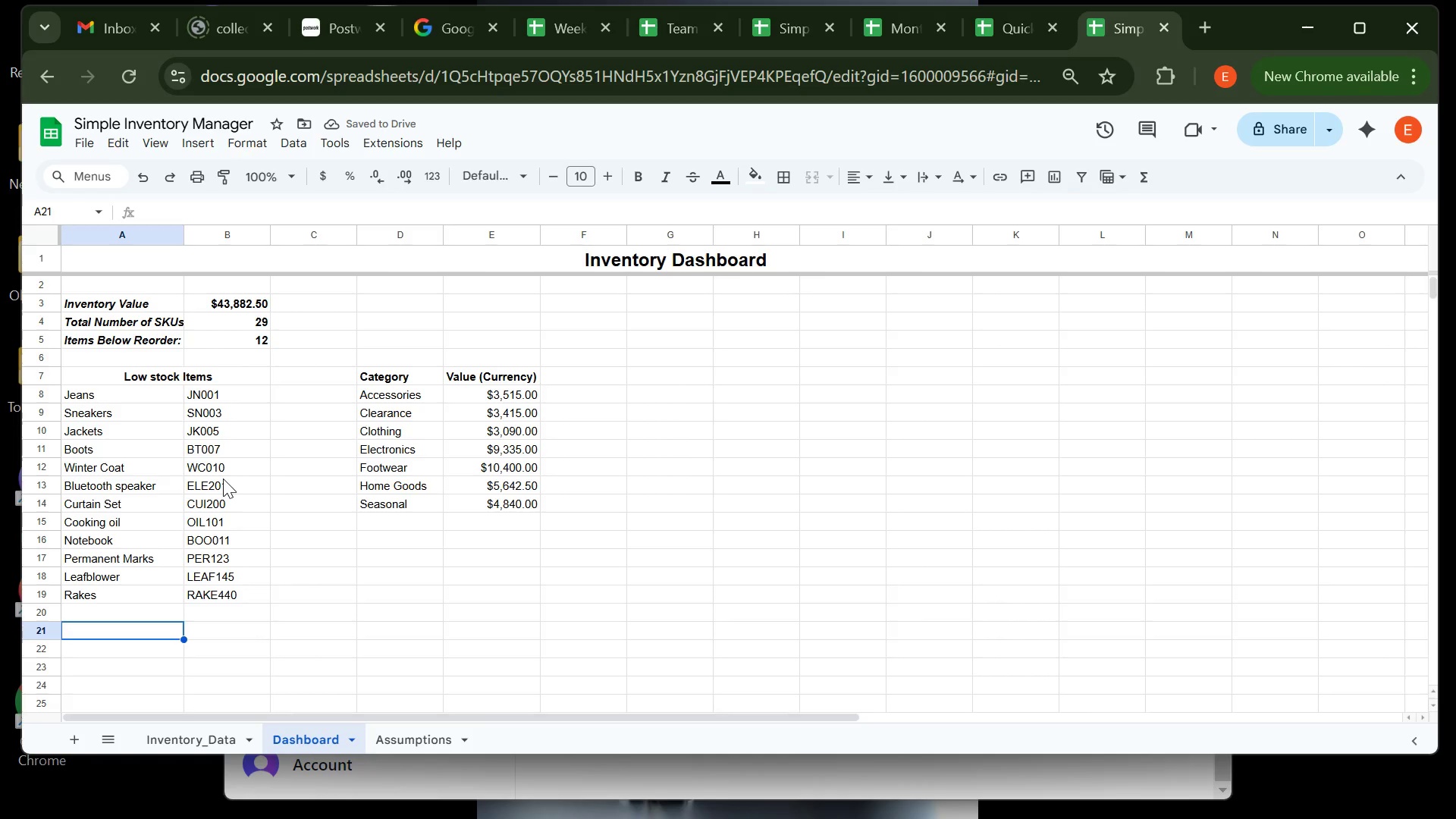 
left_click([115, 375])
 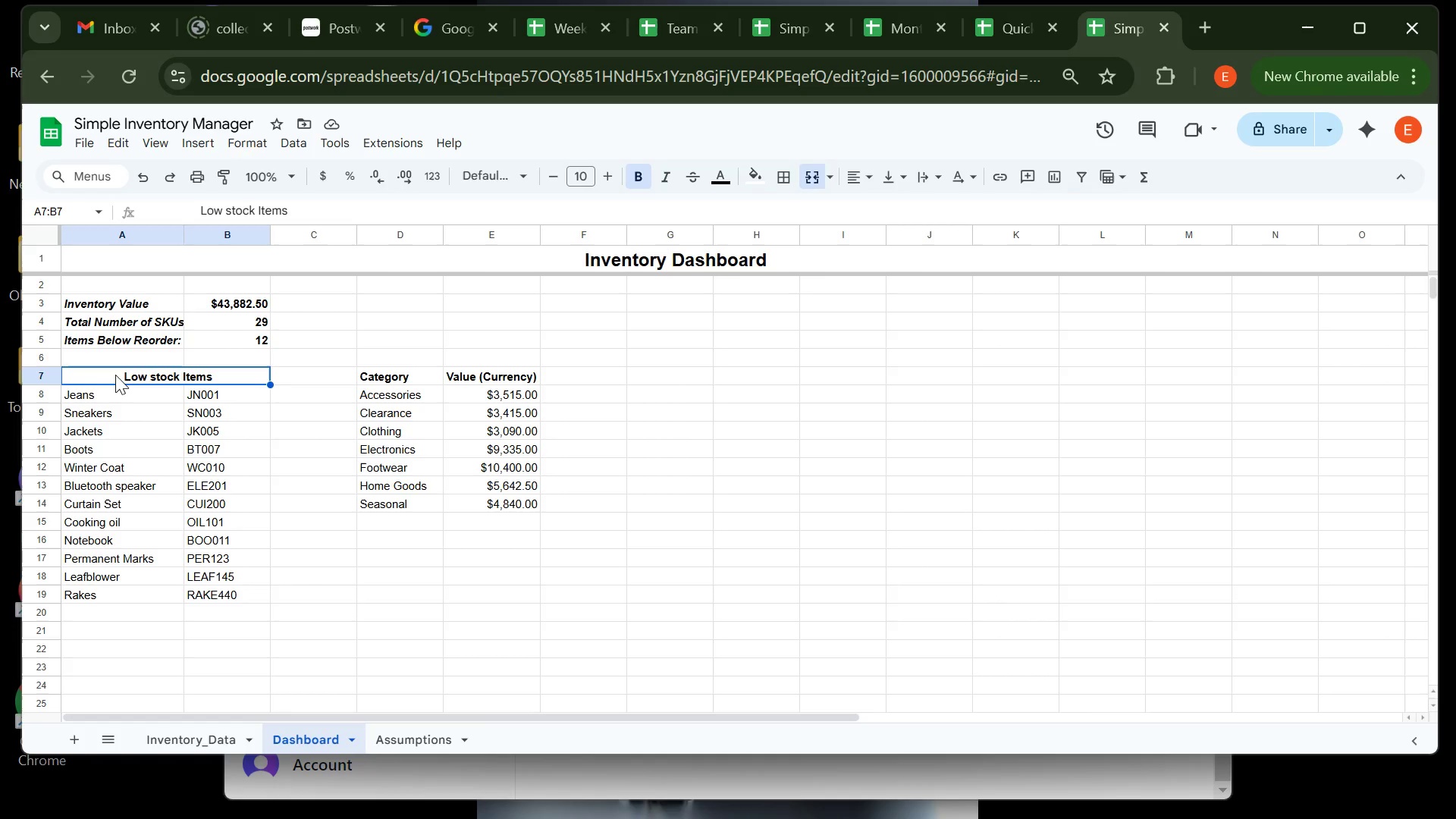 
wait(10.37)
 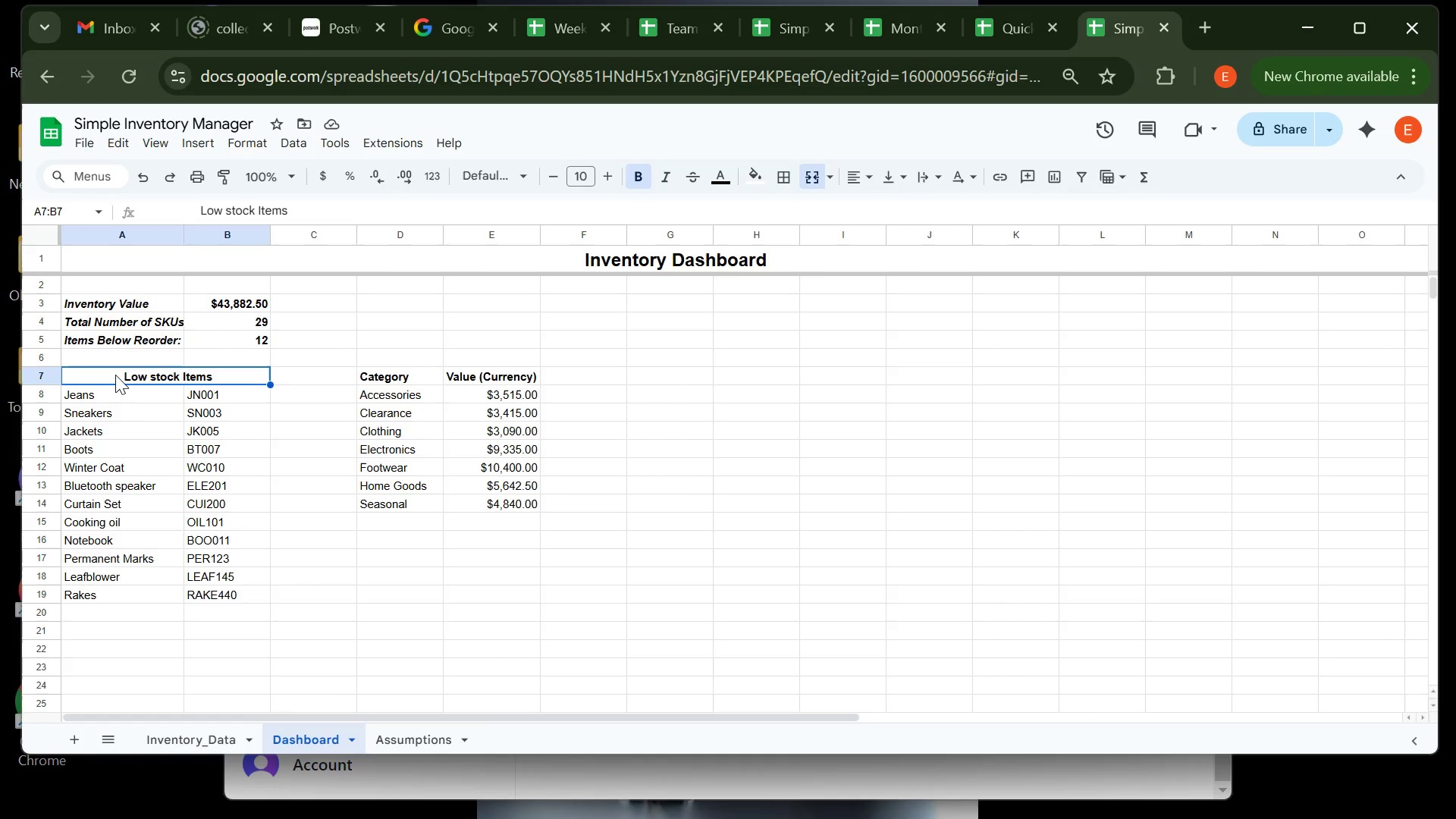 
left_click([102, 293])
 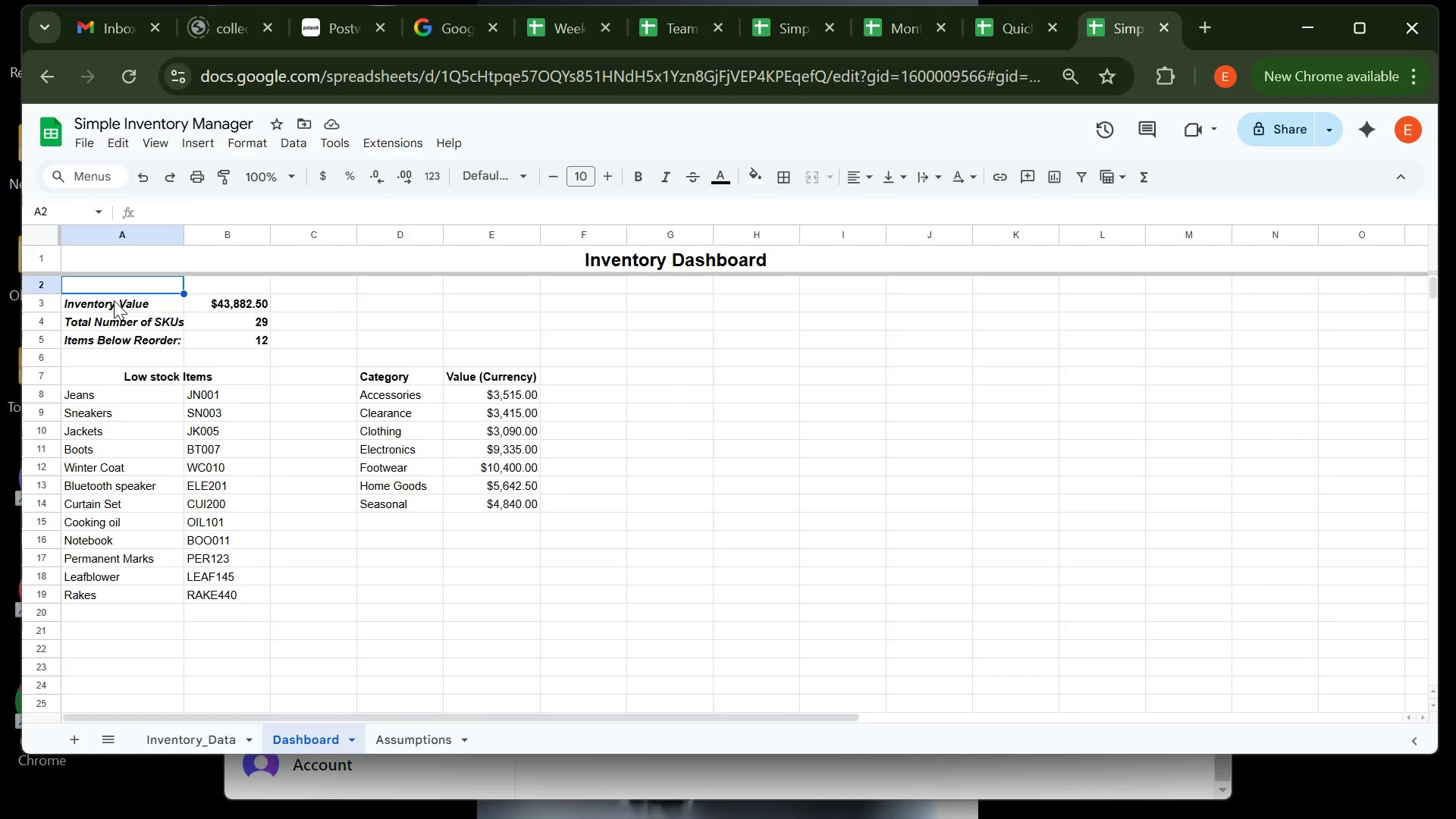 
left_click([114, 300])
 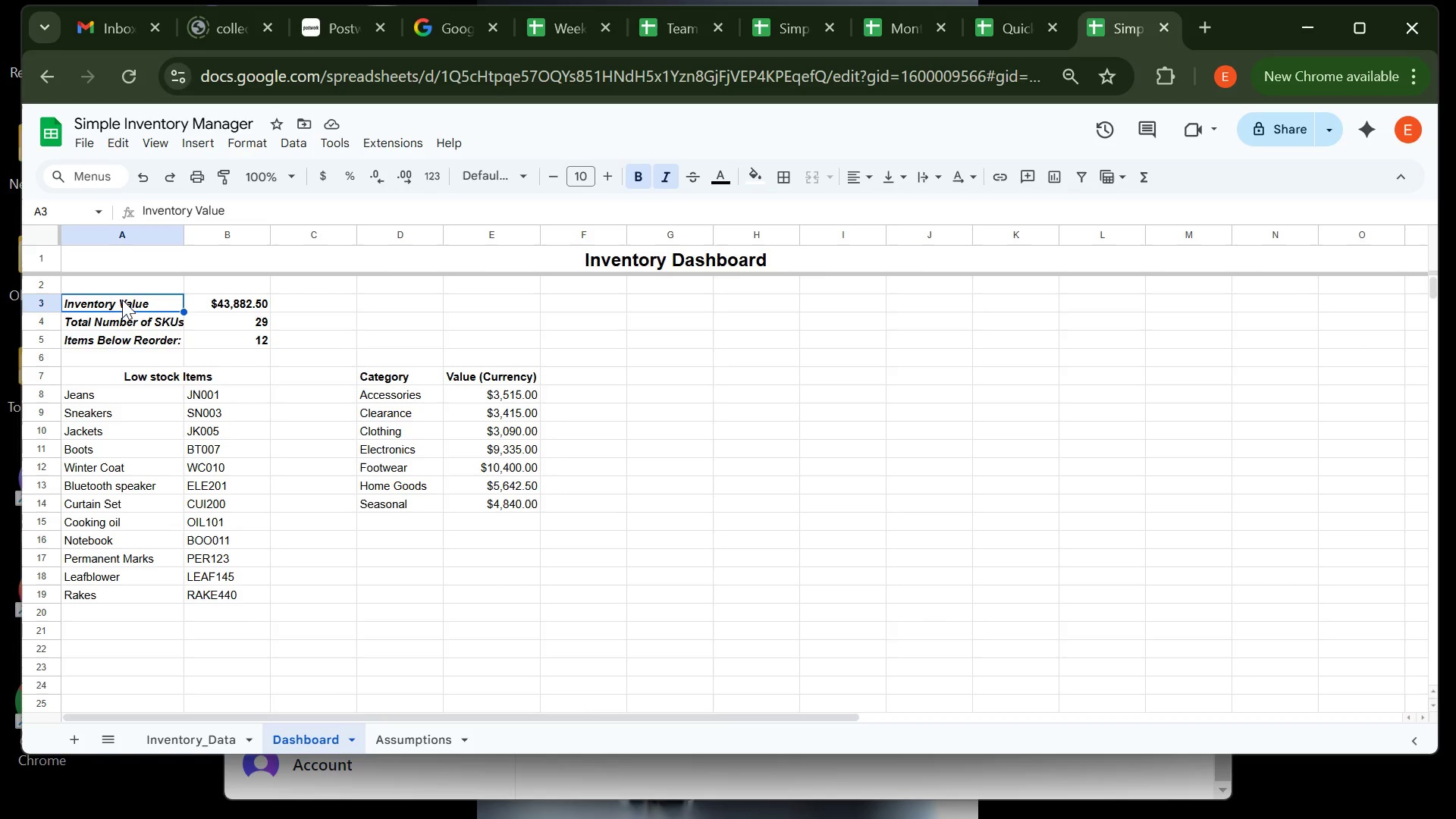 
left_click_drag(start_coordinate=[122, 300], to_coordinate=[231, 340])
 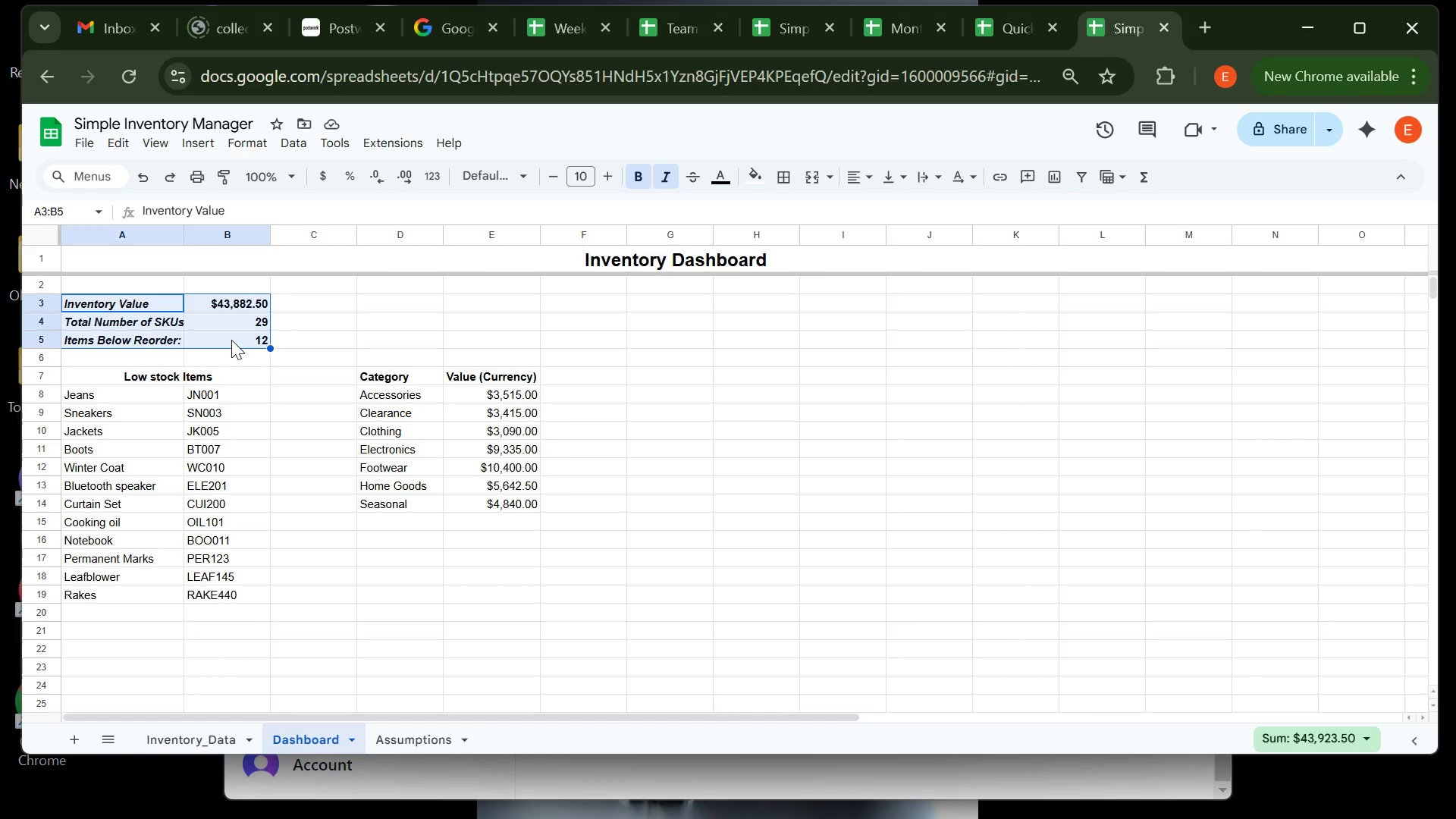 
left_click([231, 340])
 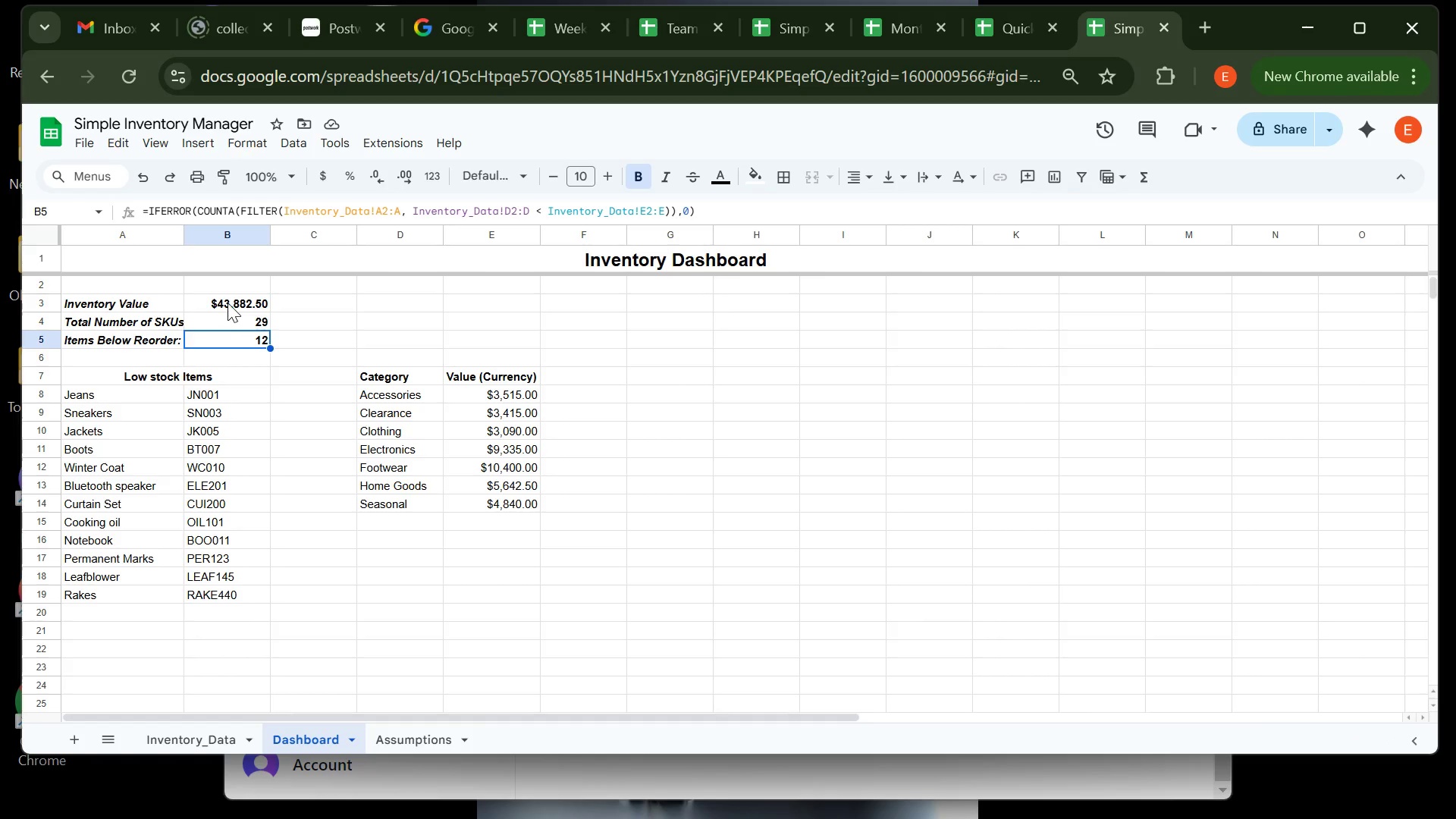 
left_click([228, 303])
 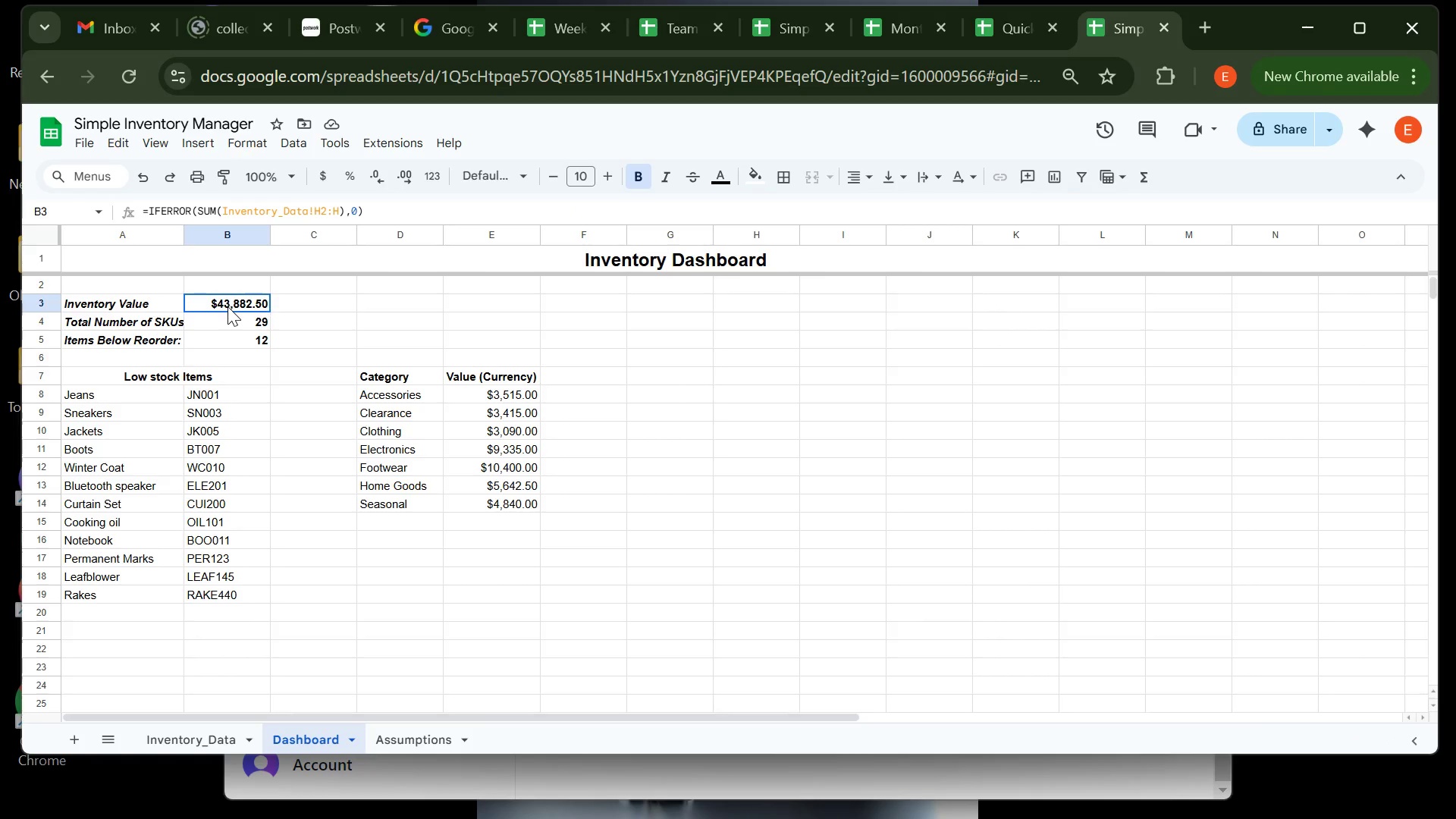 
left_click_drag(start_coordinate=[228, 303], to_coordinate=[231, 336])
 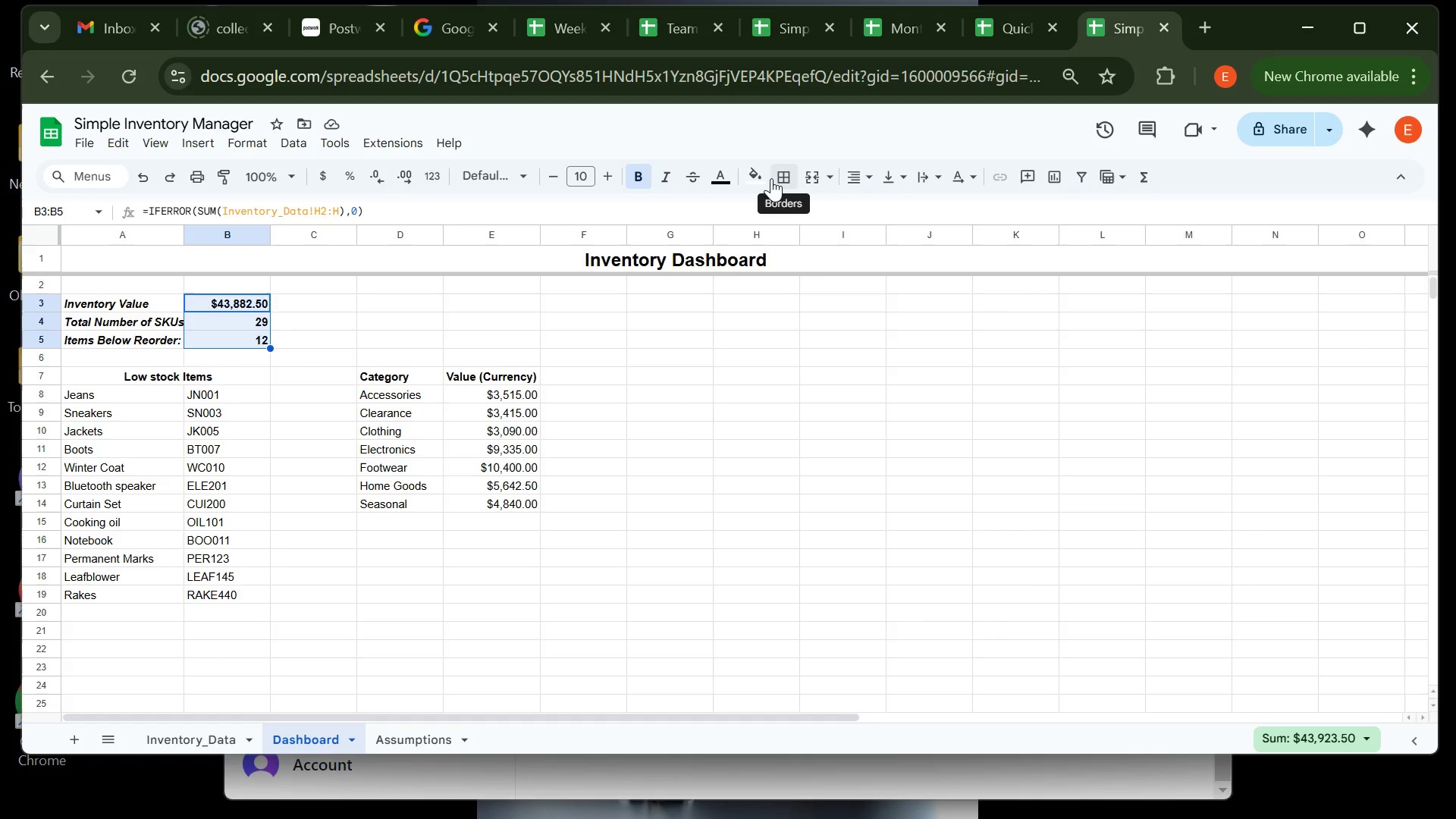 
left_click([764, 178])
 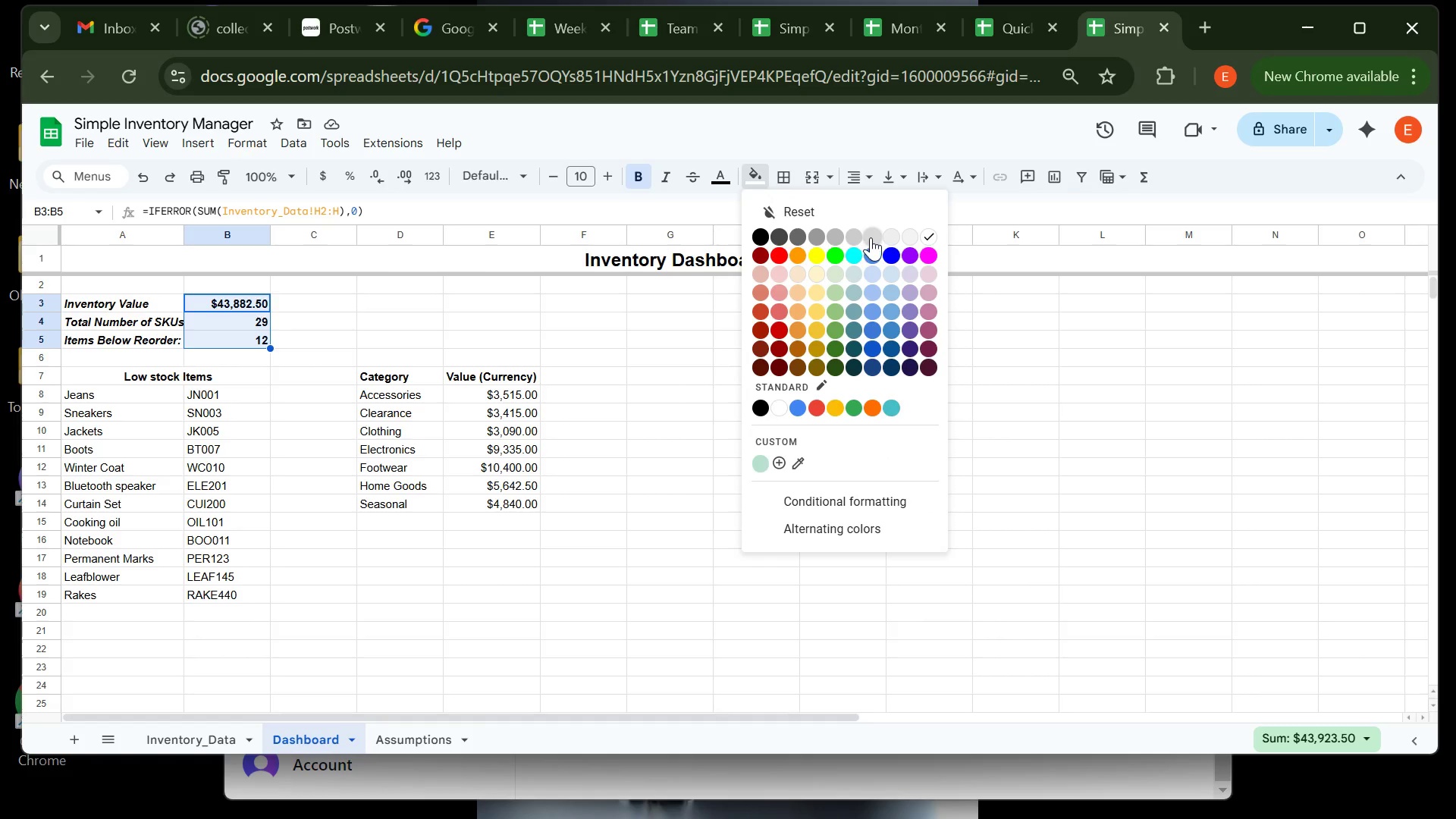 
left_click([871, 237])
 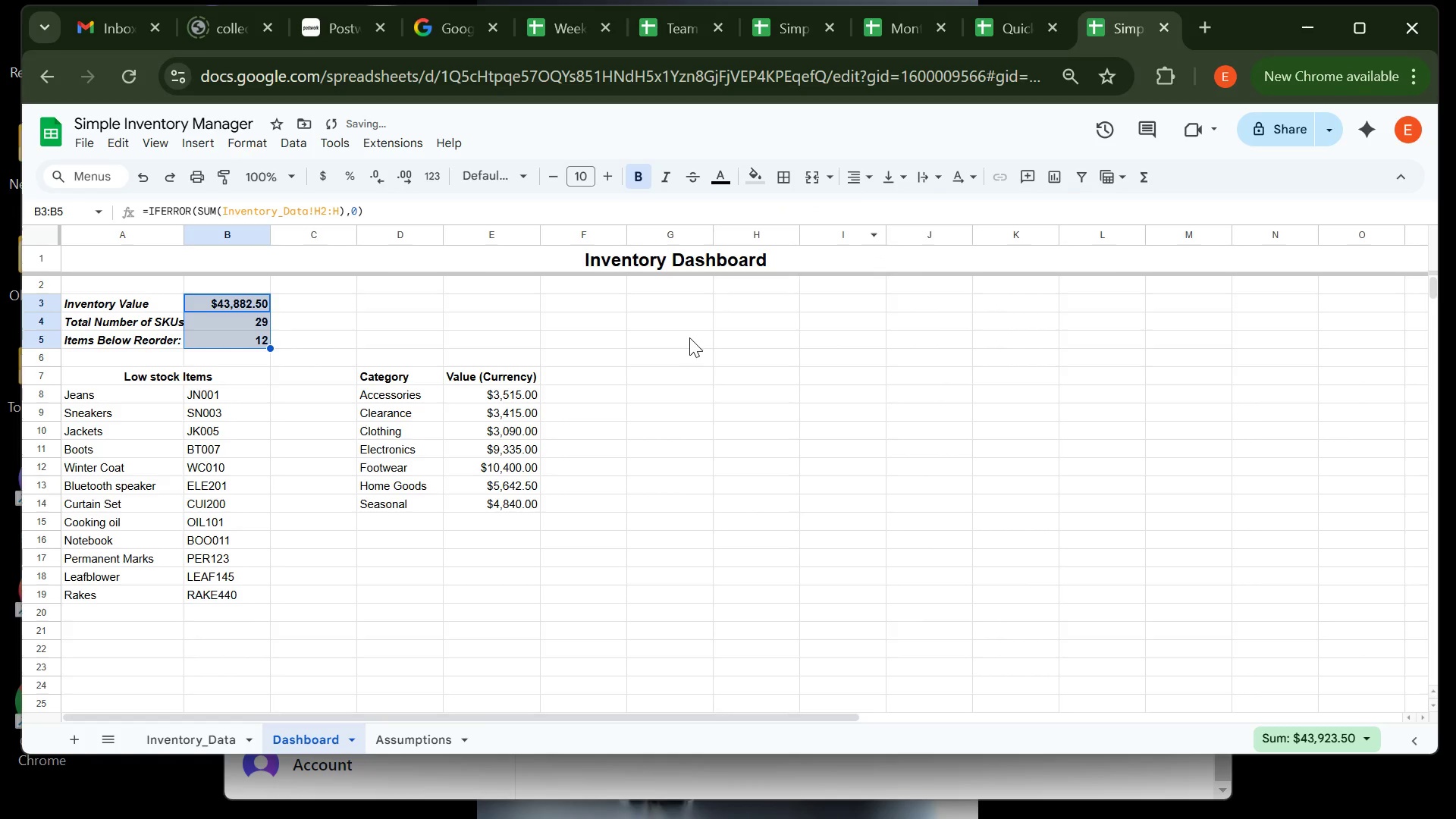 
left_click([689, 337])
 